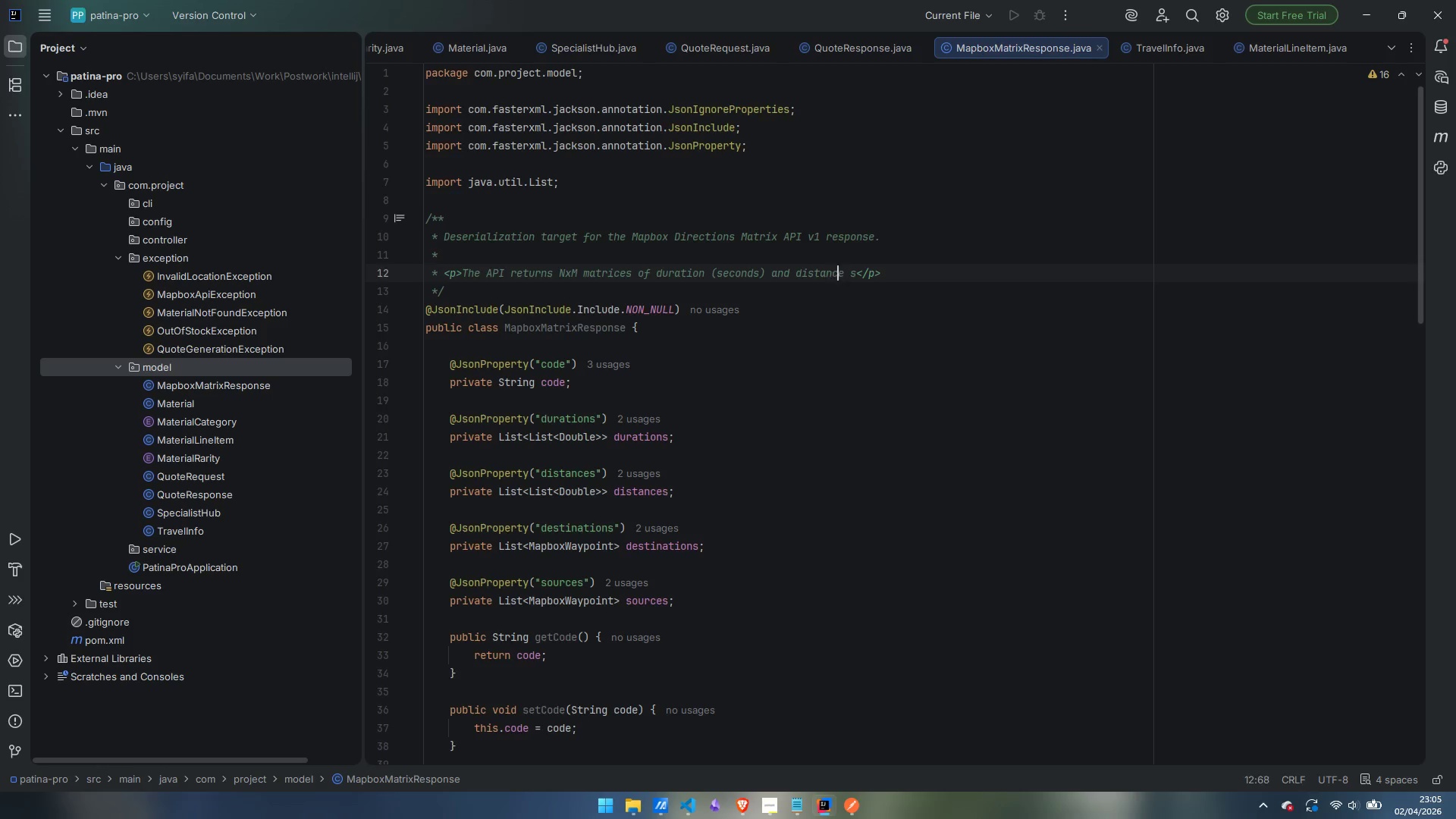 
key(ArrowRight)
 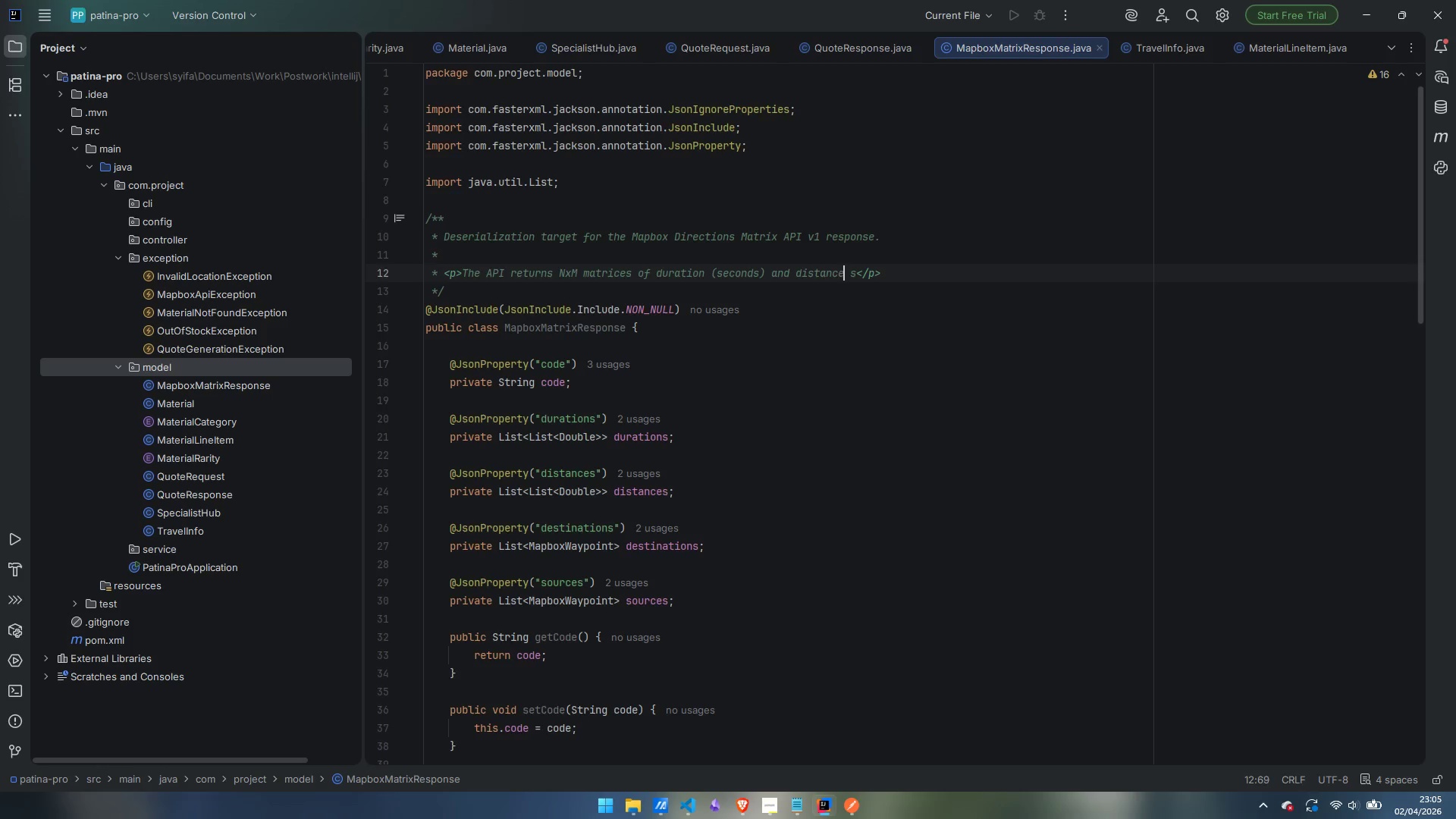 
key(ArrowRight)
 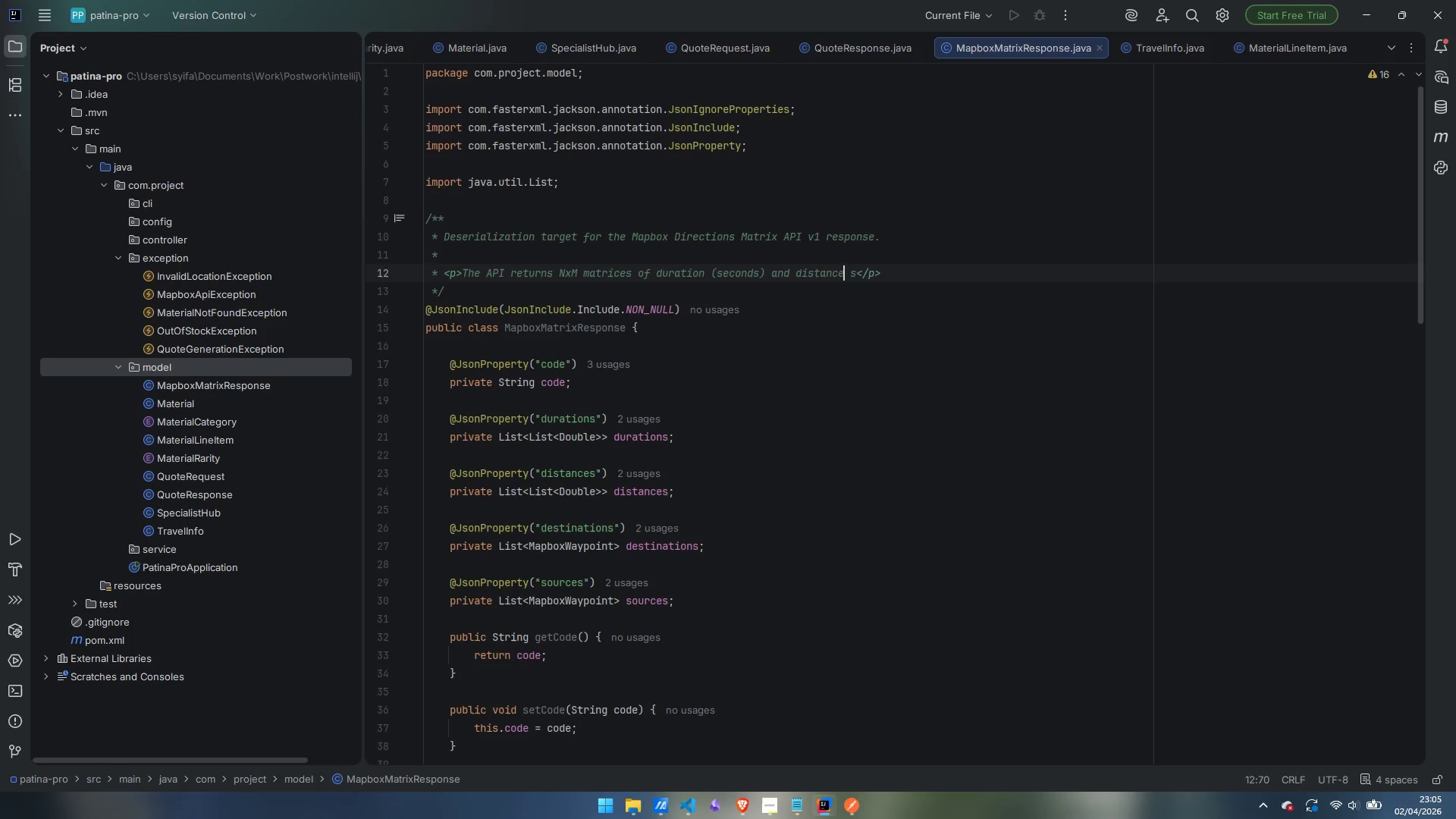 
key(ArrowRight)
 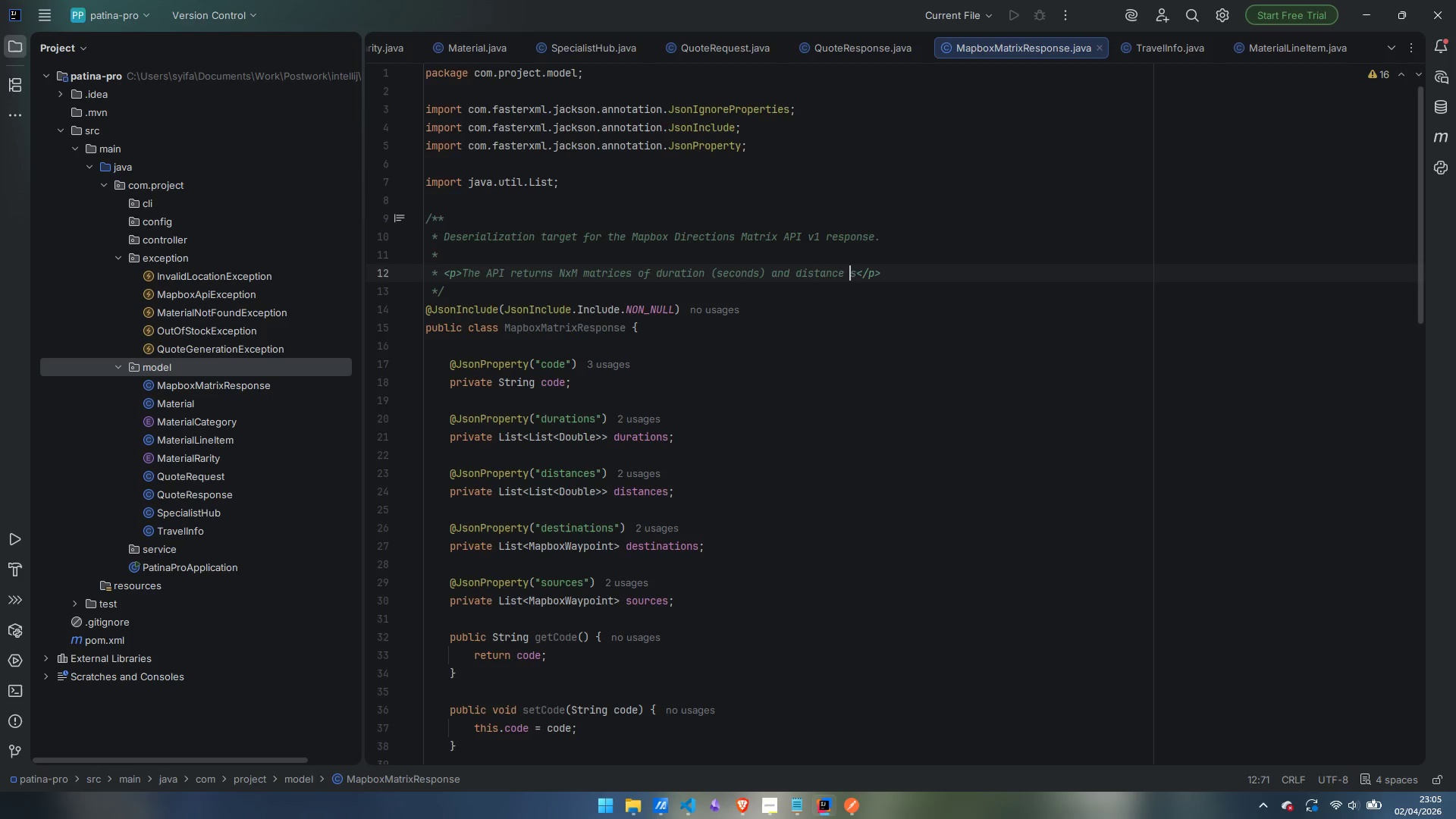 
key(ArrowRight)
 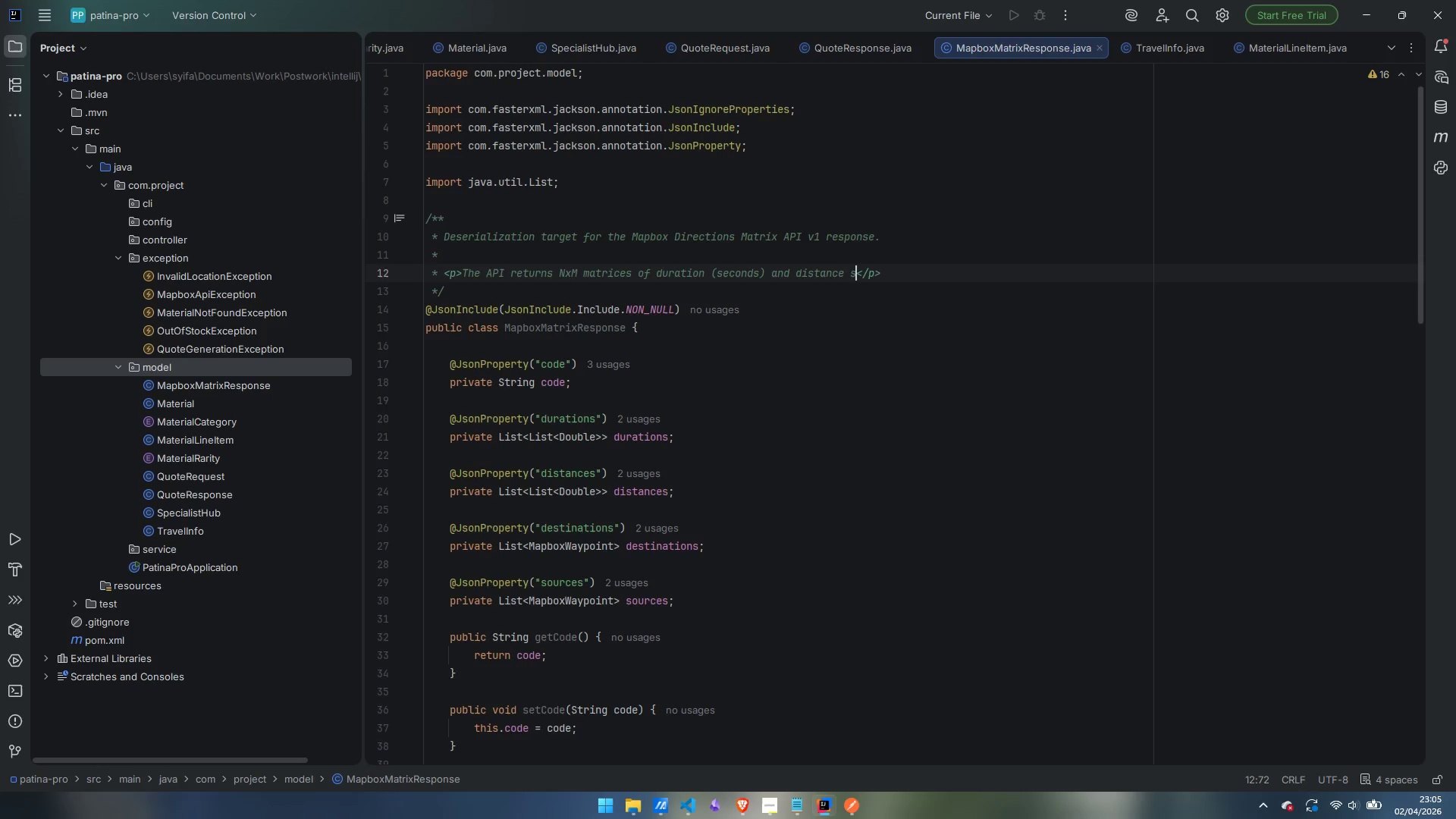 
key(ArrowLeft)
 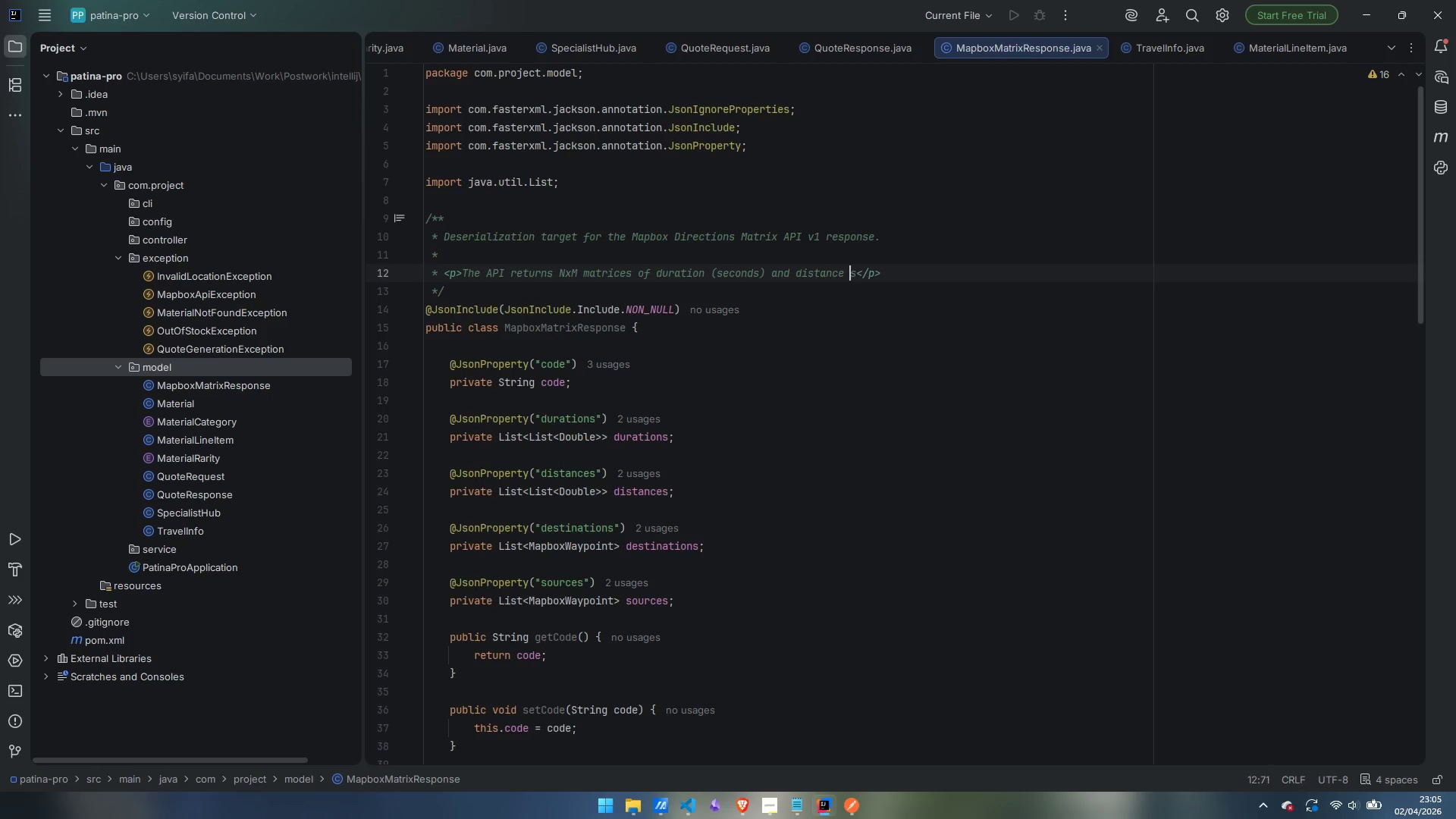 
key(ArrowLeft)
 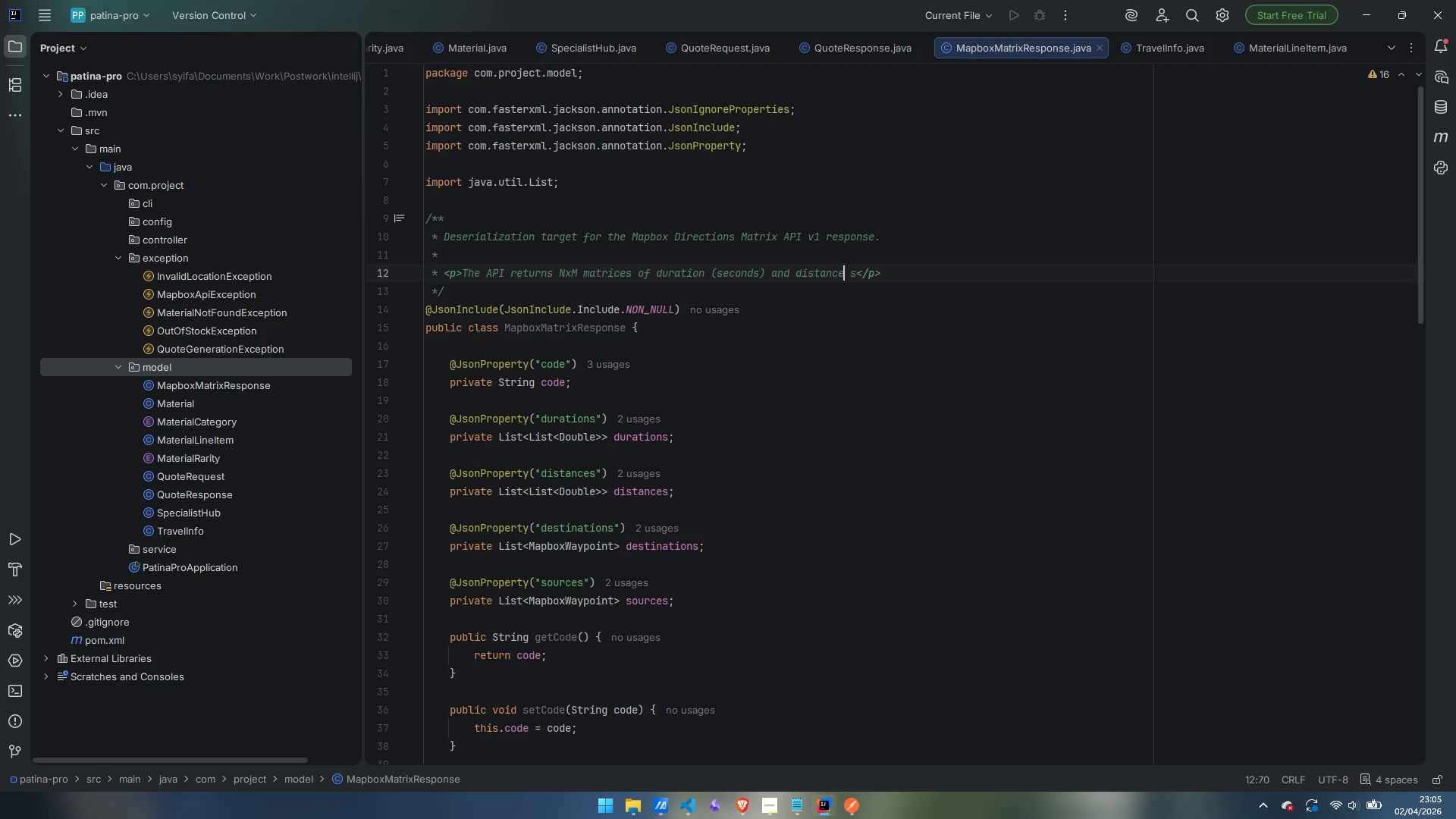 
key(Space)
 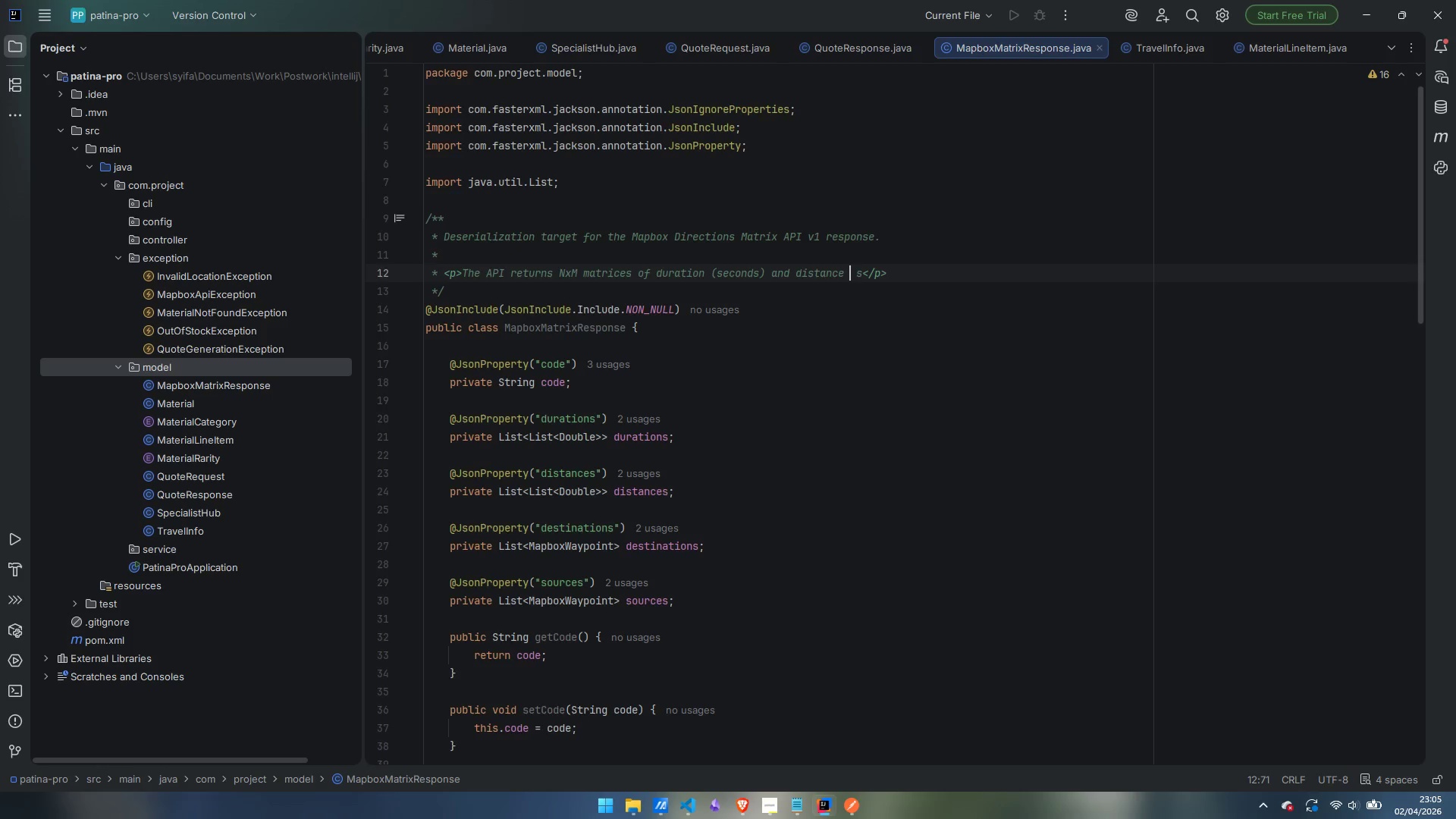 
hold_key(key=ShiftLeft, duration=0.61)
 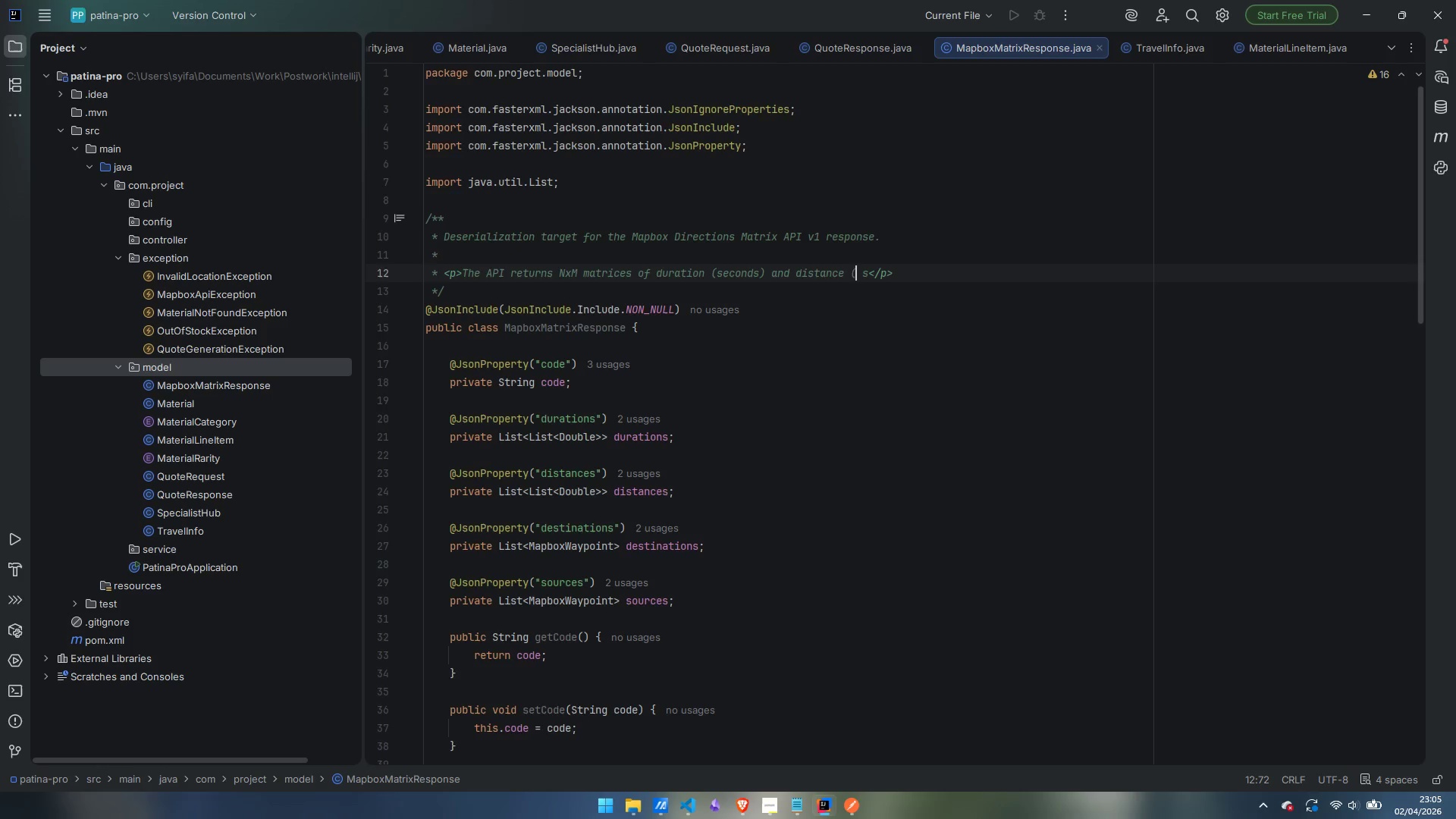 
key(9)
 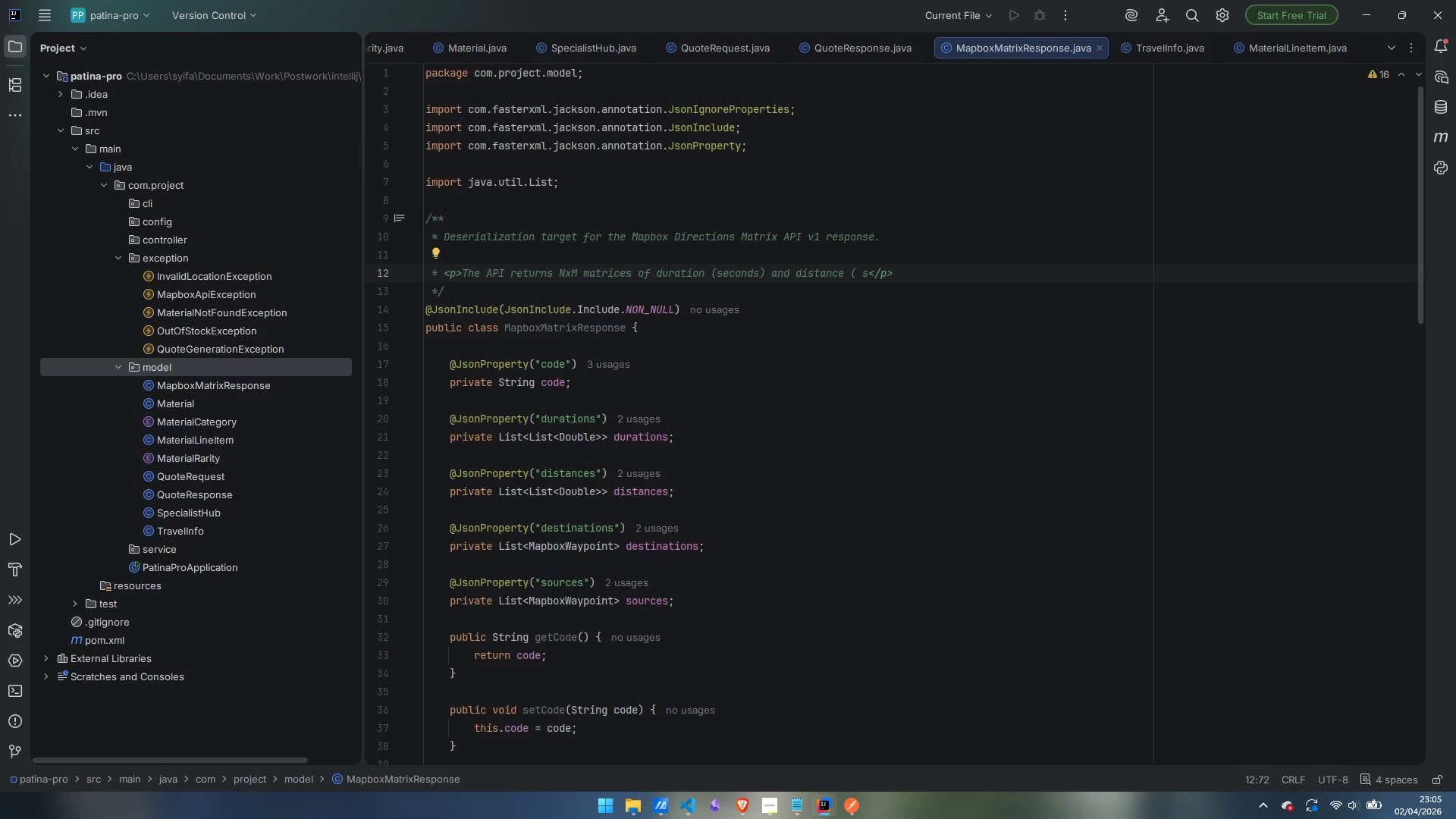 
wait(9.83)
 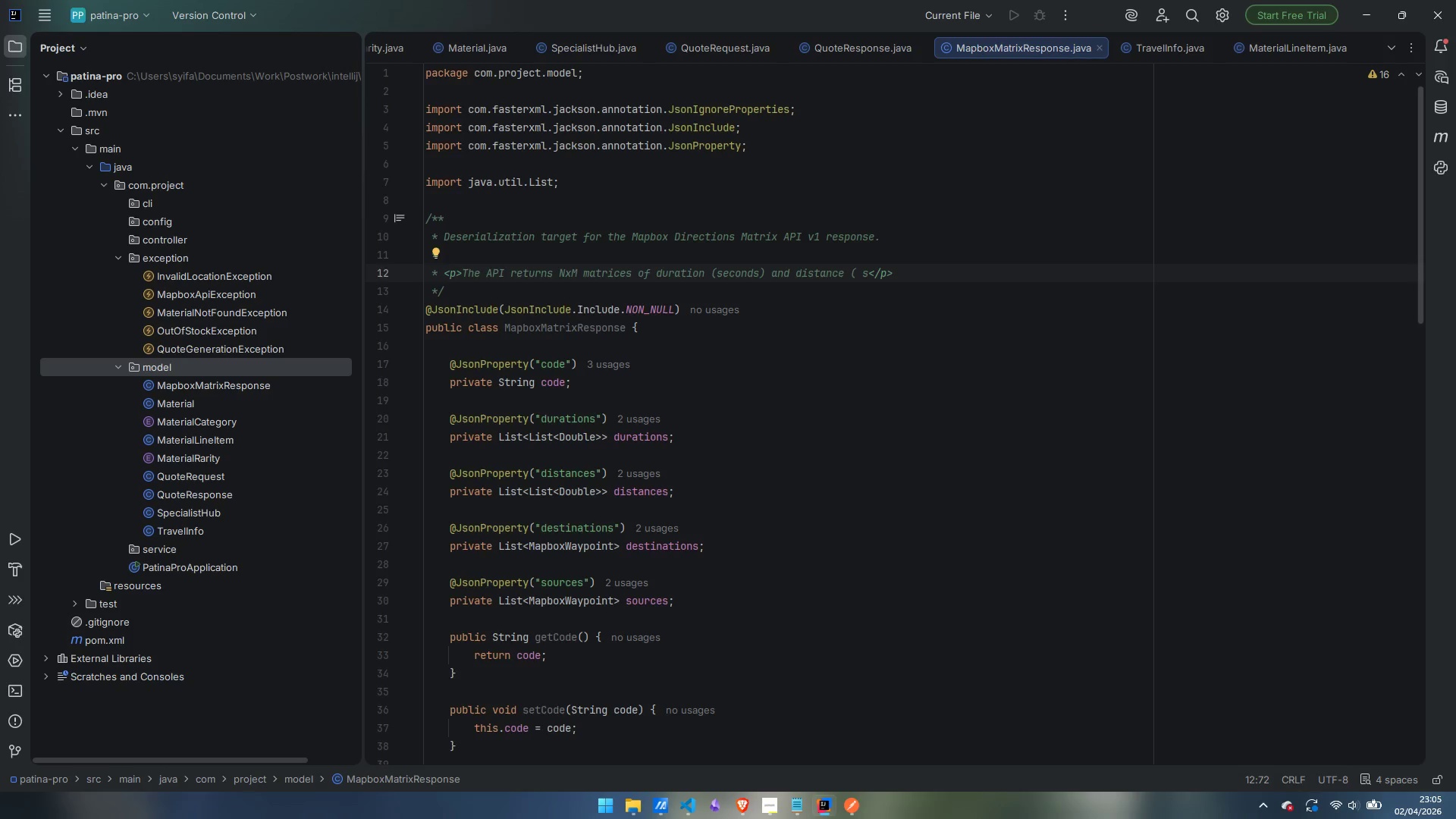 
type(materes))
 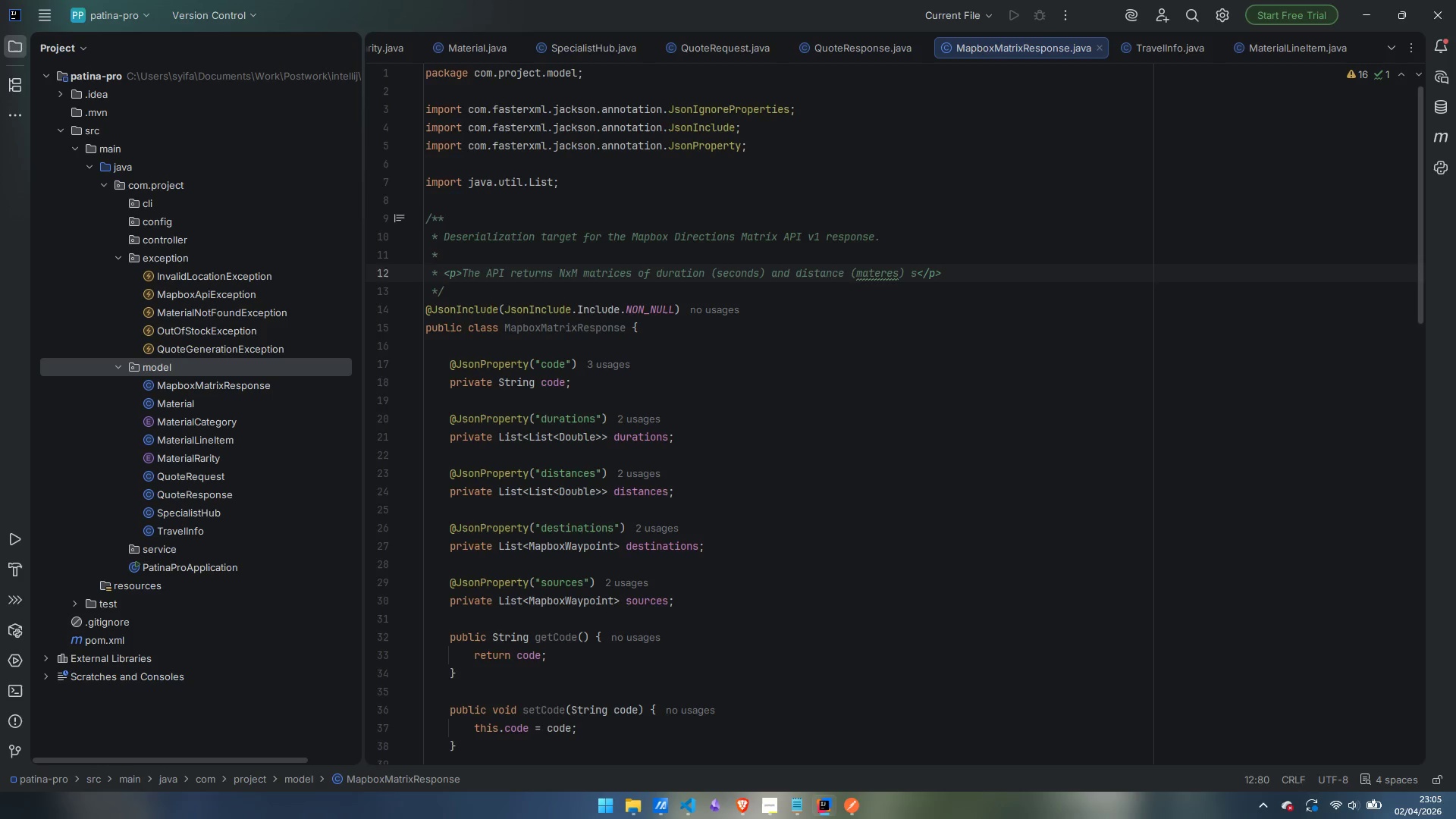 
wait(8.86)
 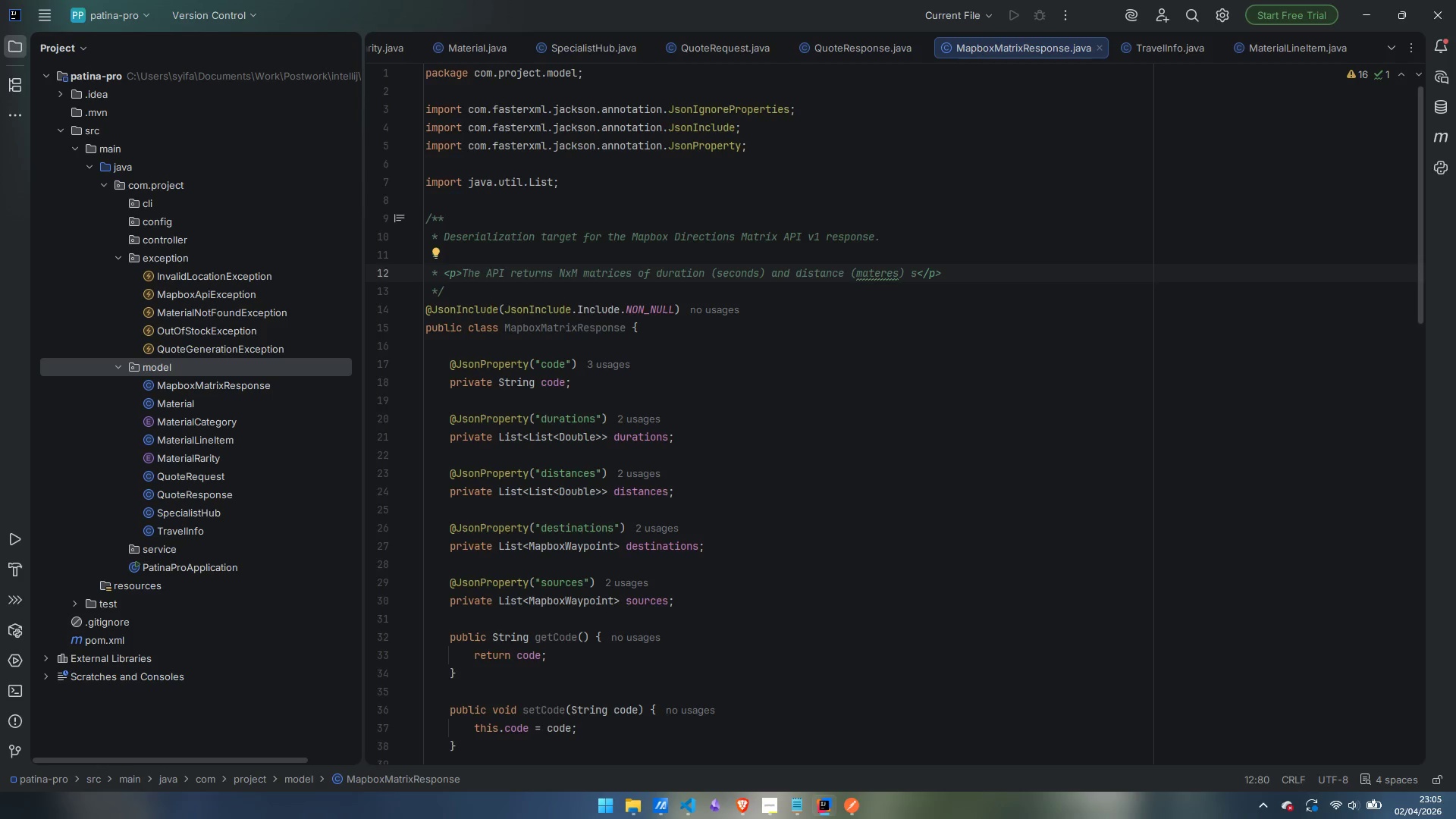 
key(ArrowLeft)
 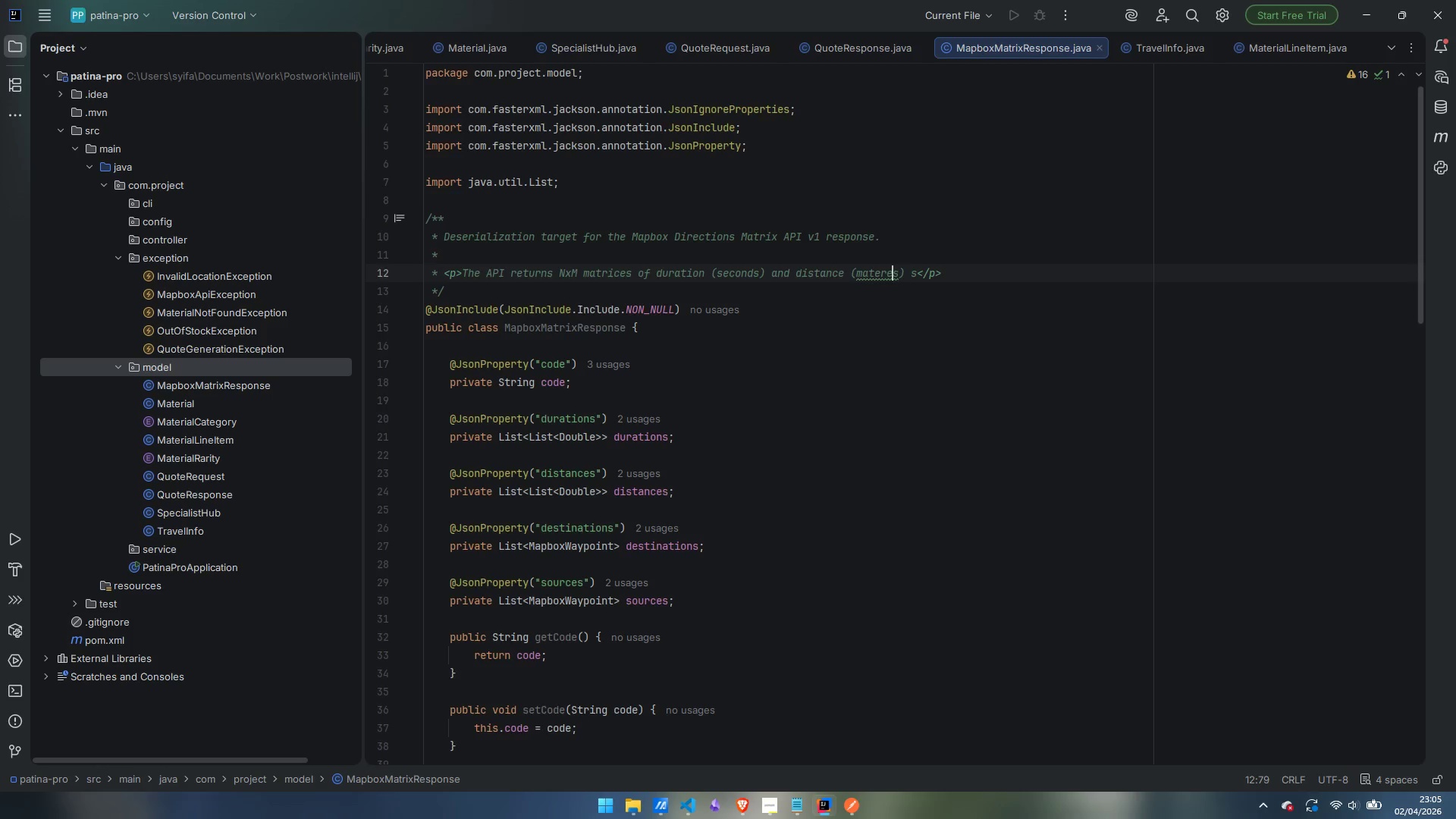 
key(ArrowLeft)
 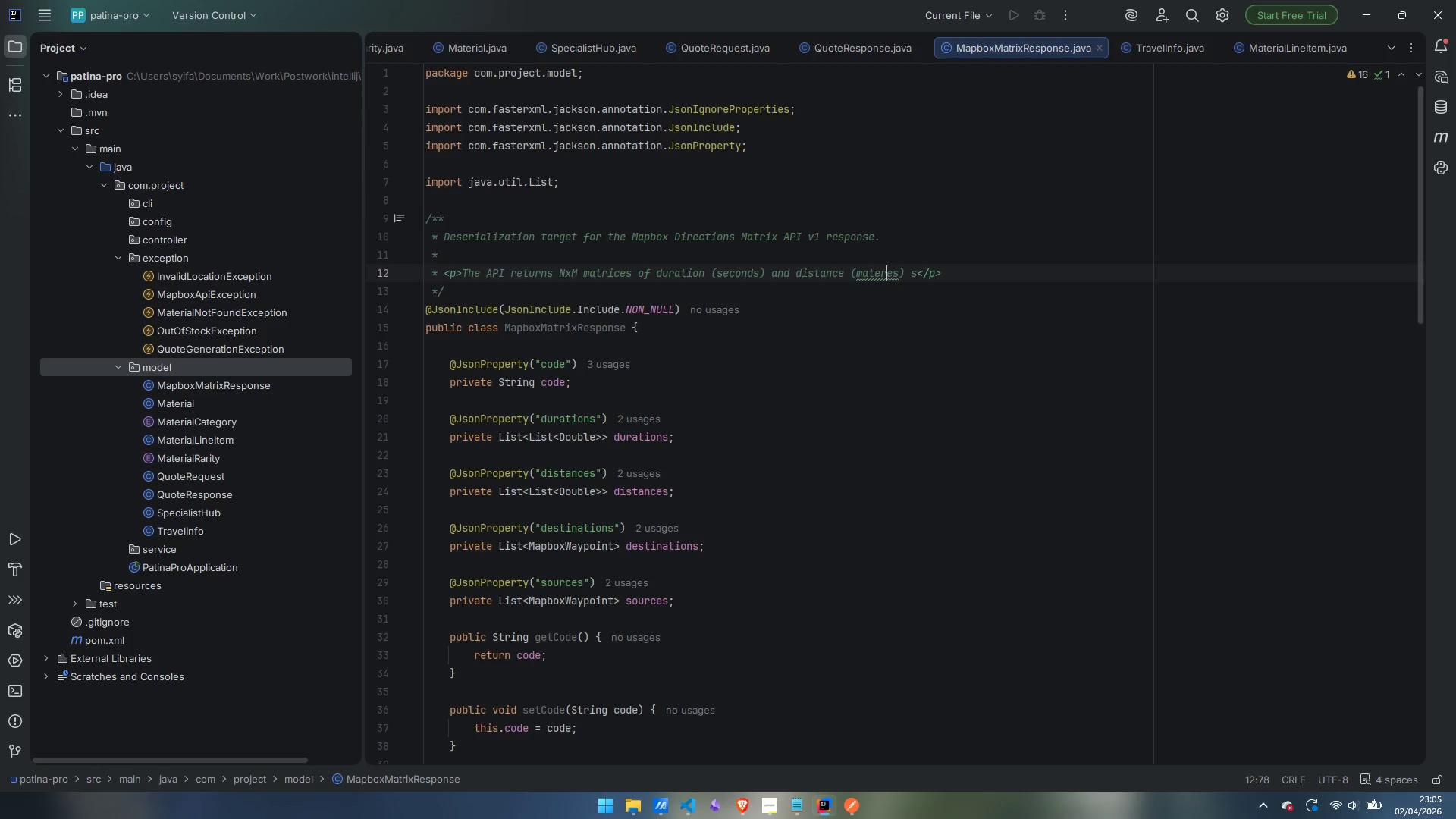 
key(ArrowLeft)
 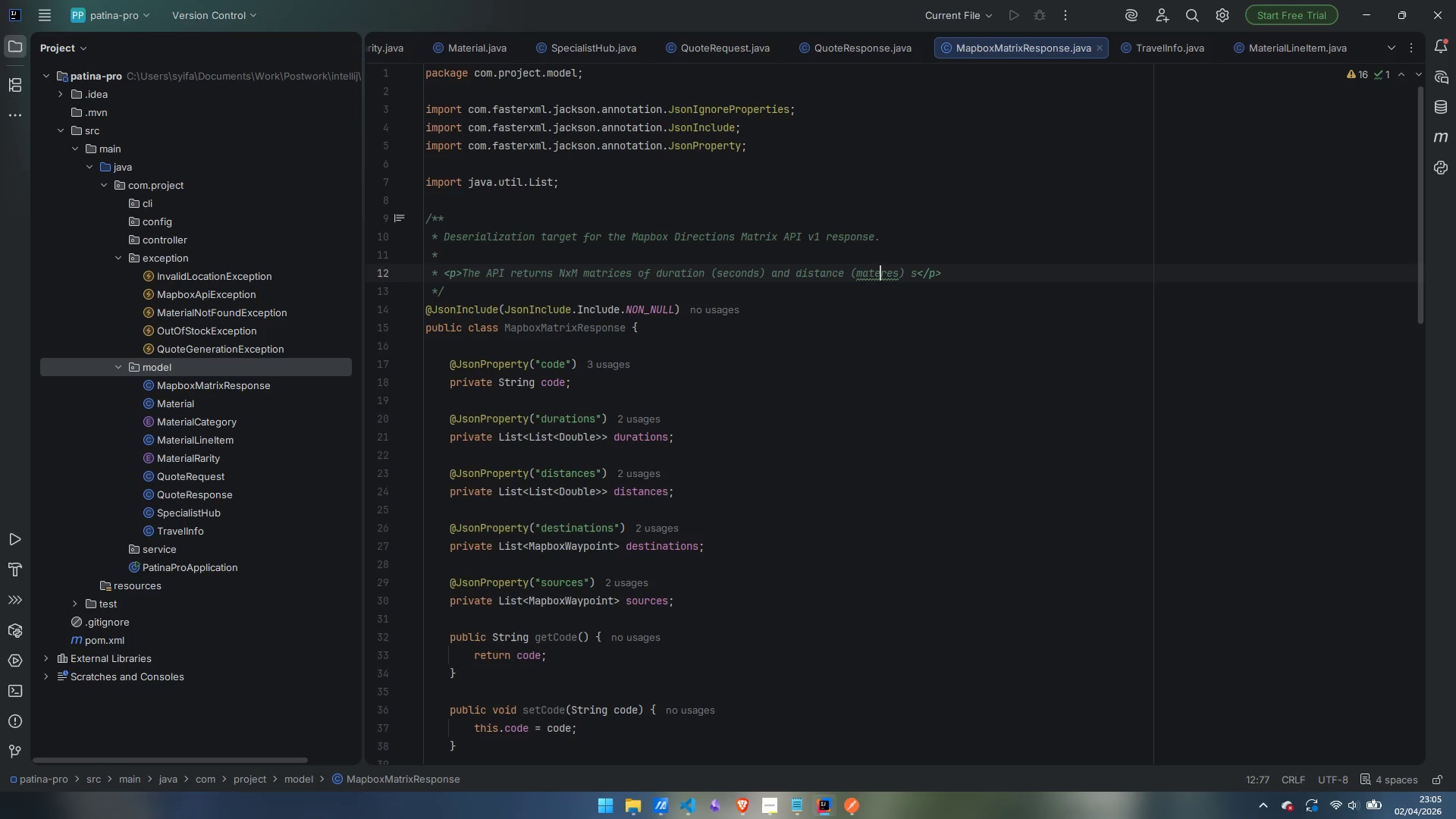 
key(ArrowLeft)
 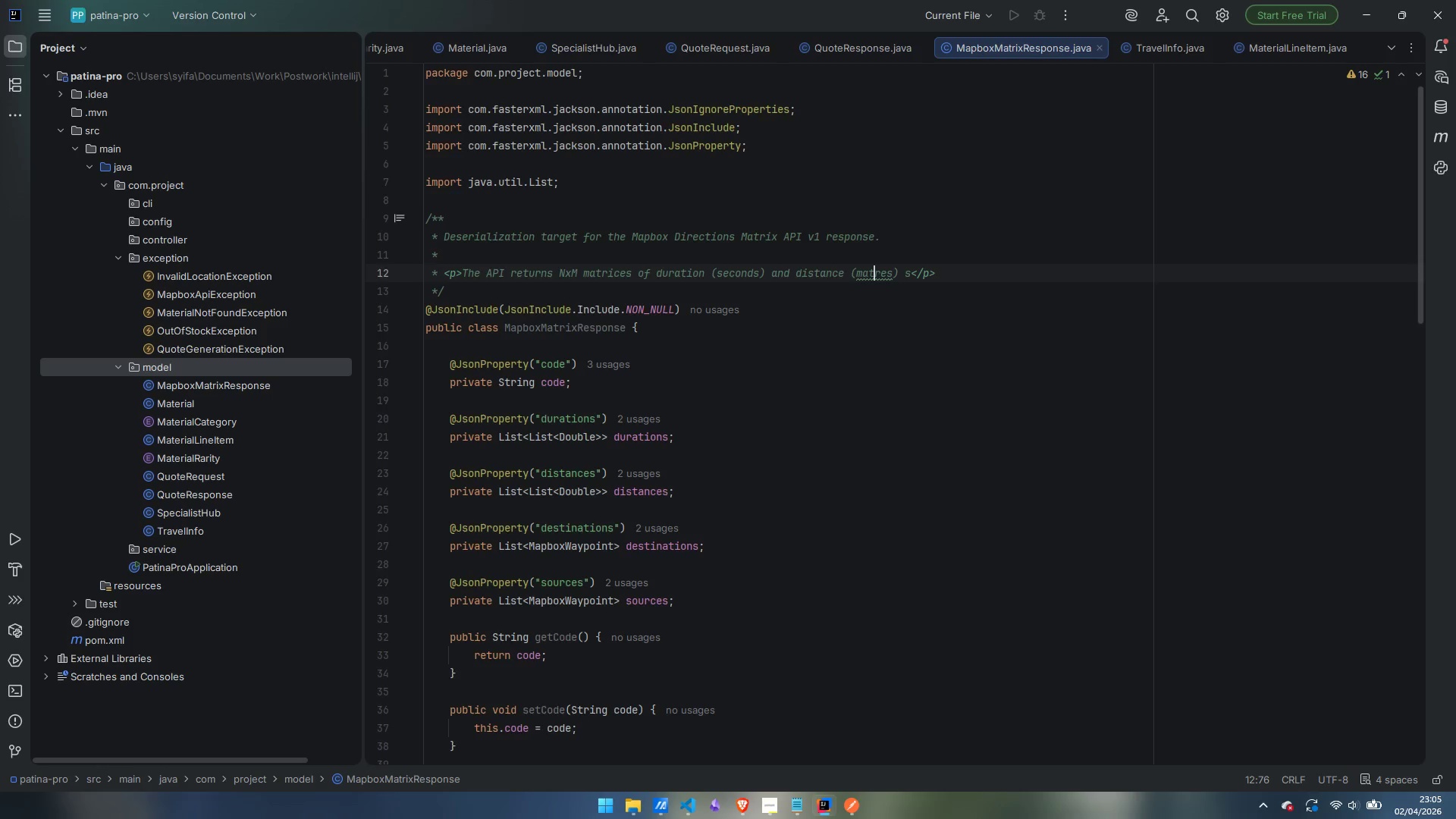 
key(Backspace)
key(Backspace)
type(et)
key(Escape)
type(t)
 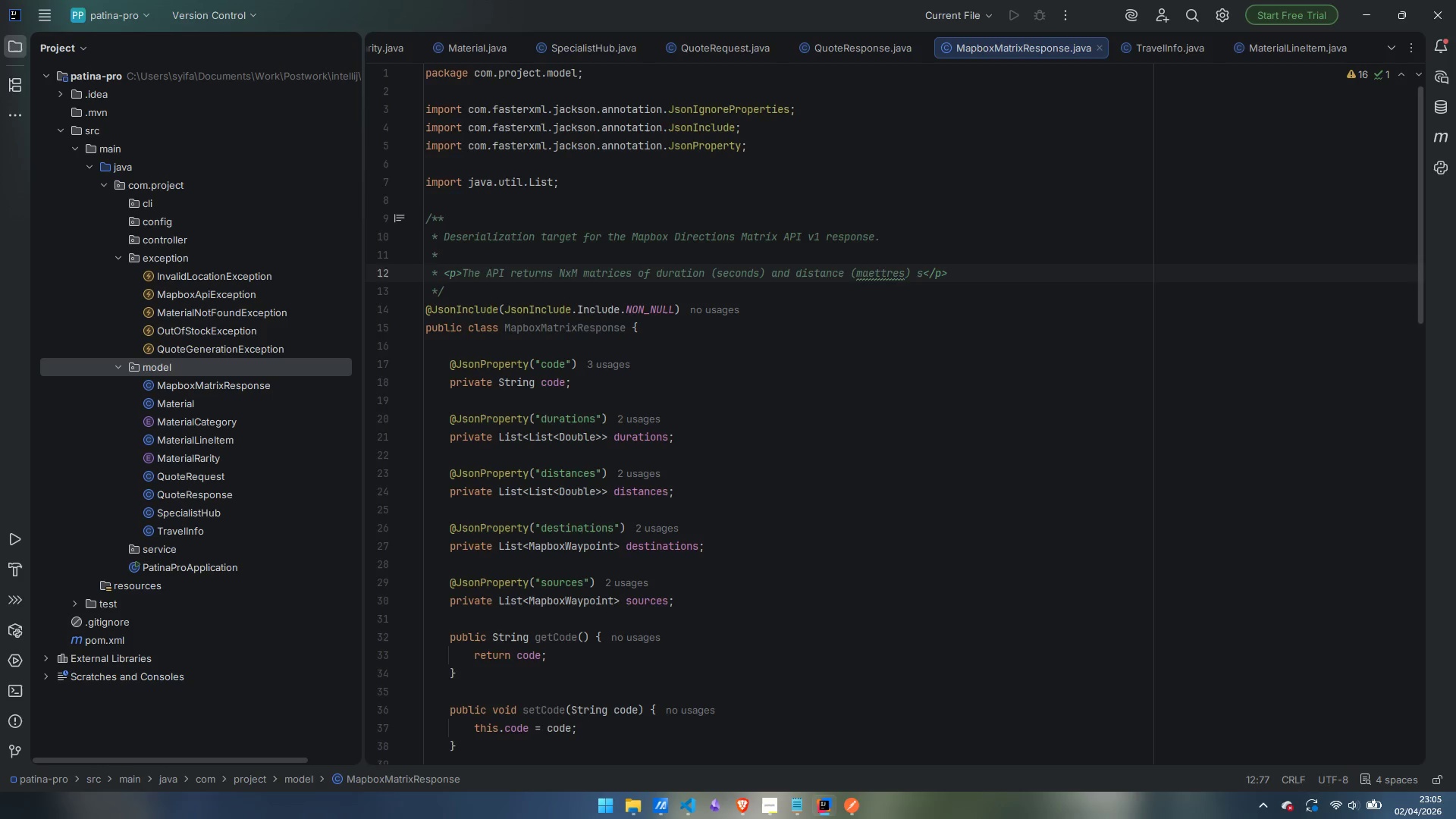 
key(ArrowRight)
 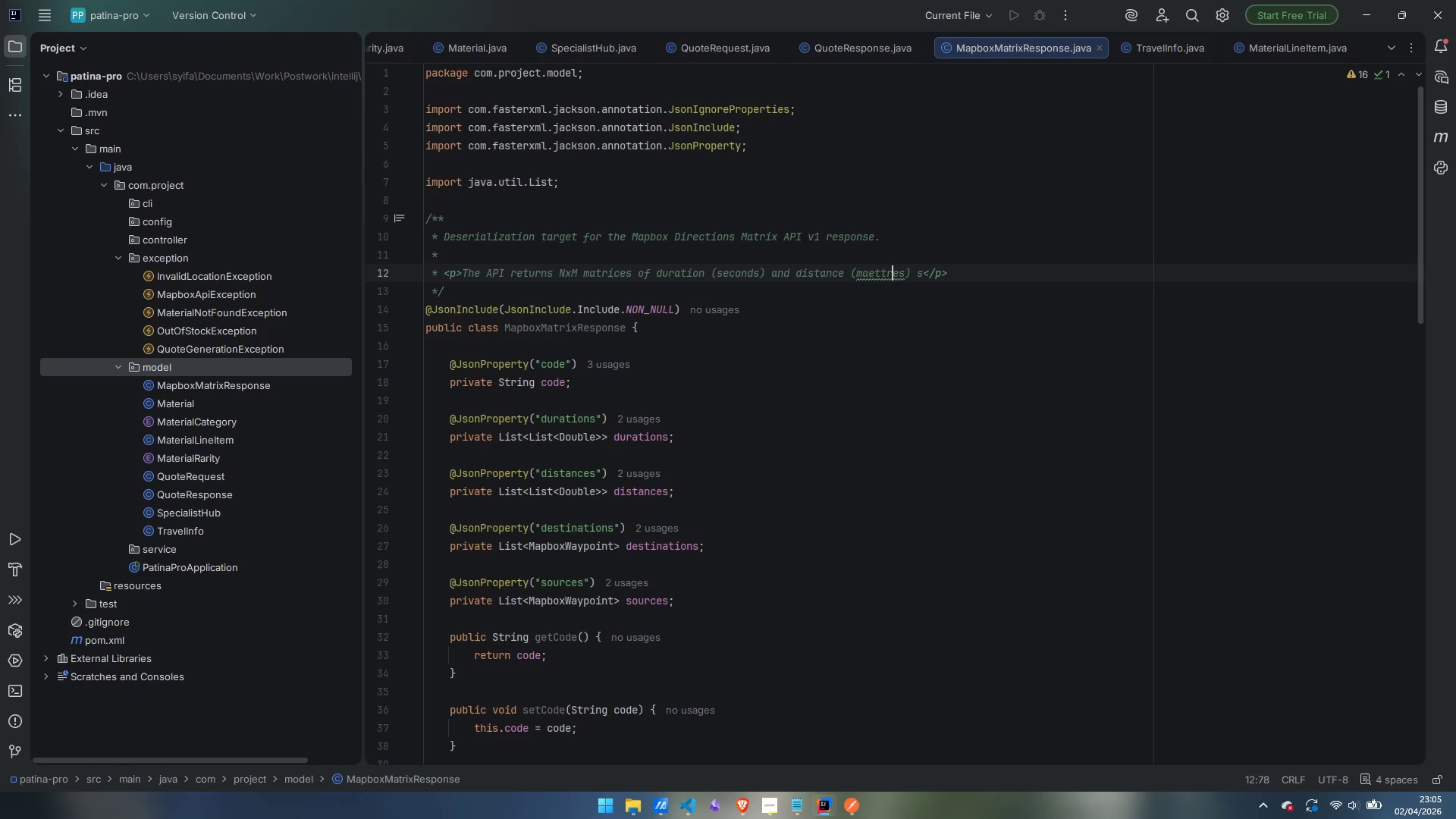 
key(ArrowRight)
 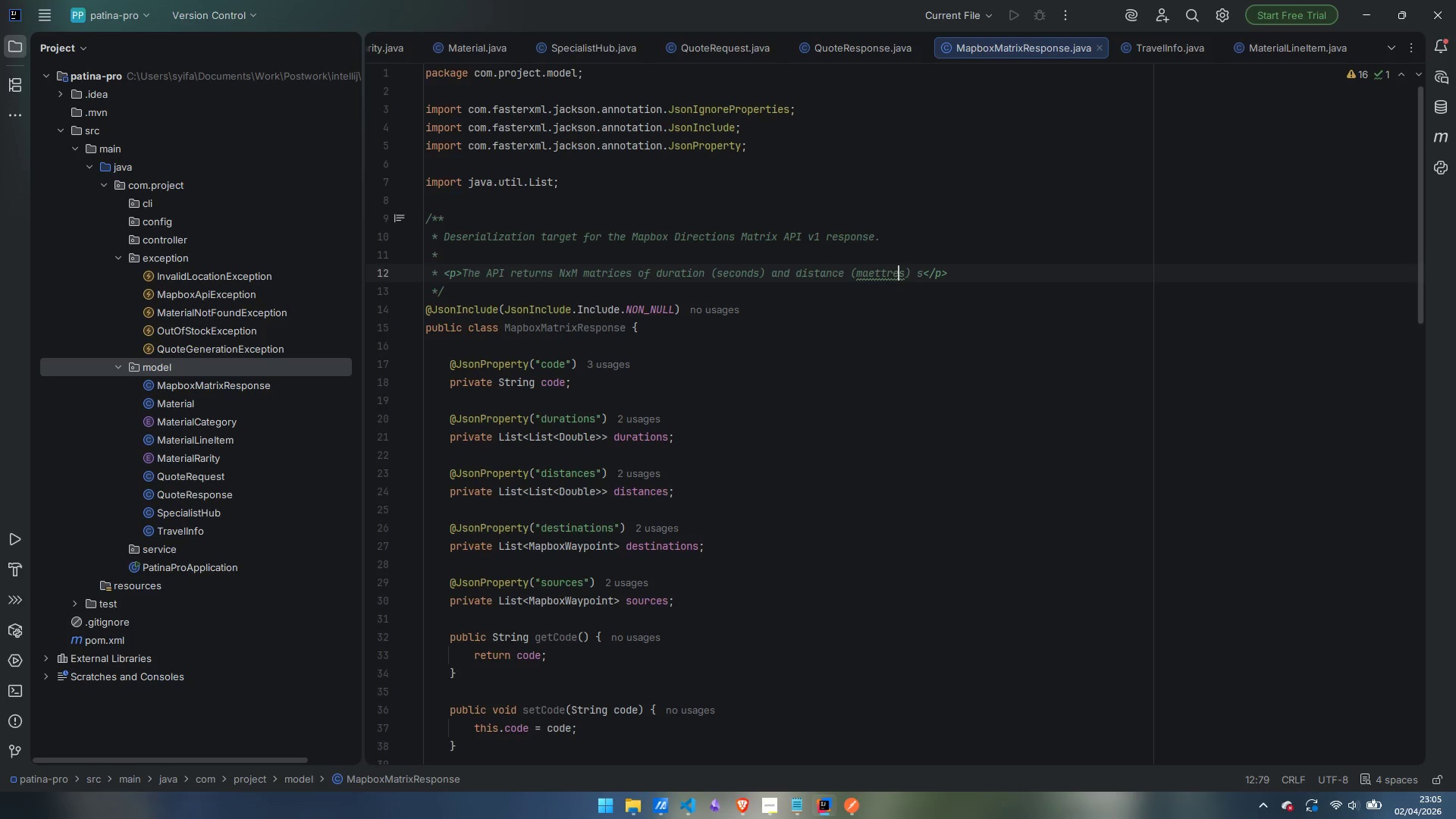 
key(ArrowRight)
 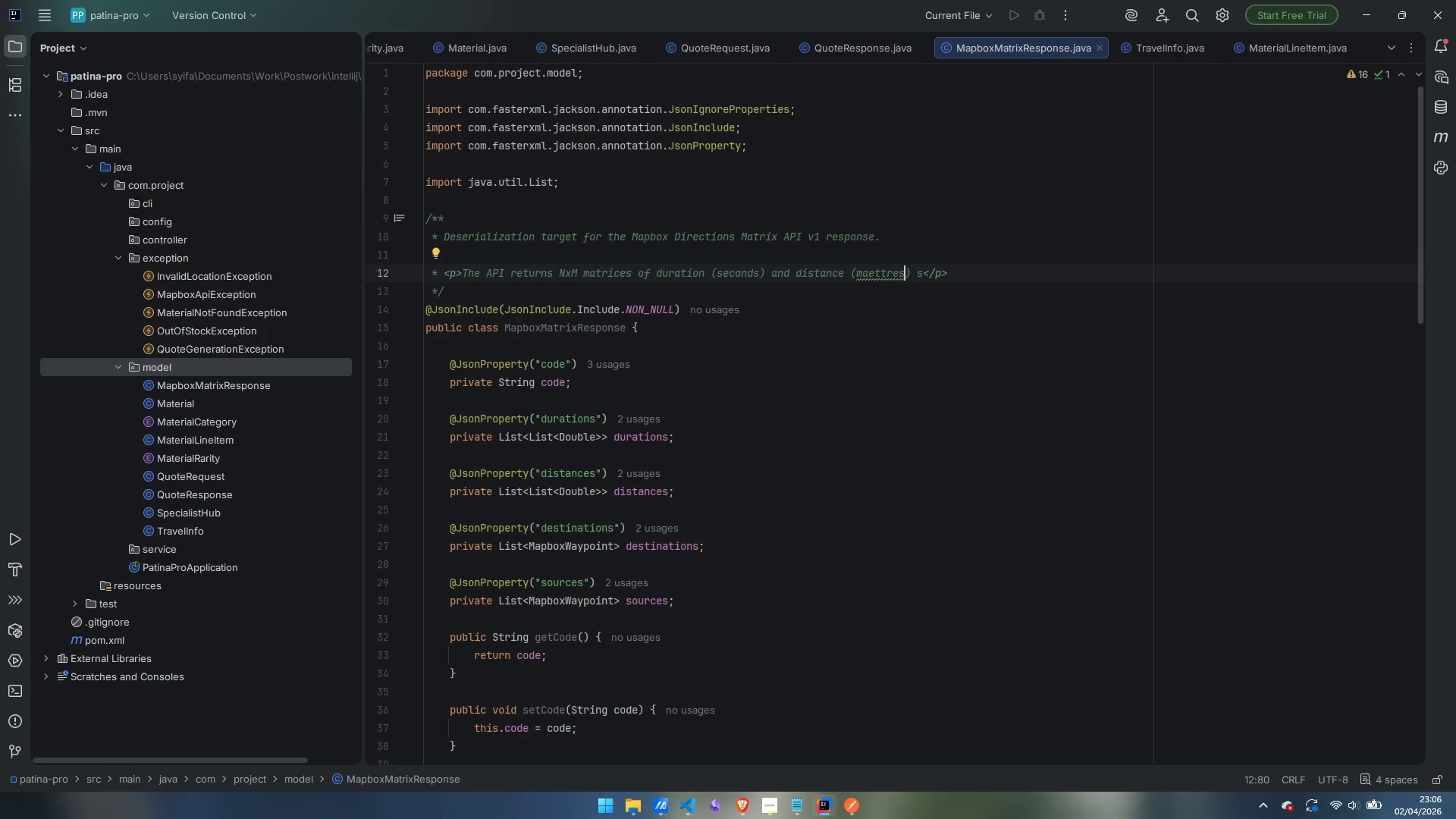 
wait(25.42)
 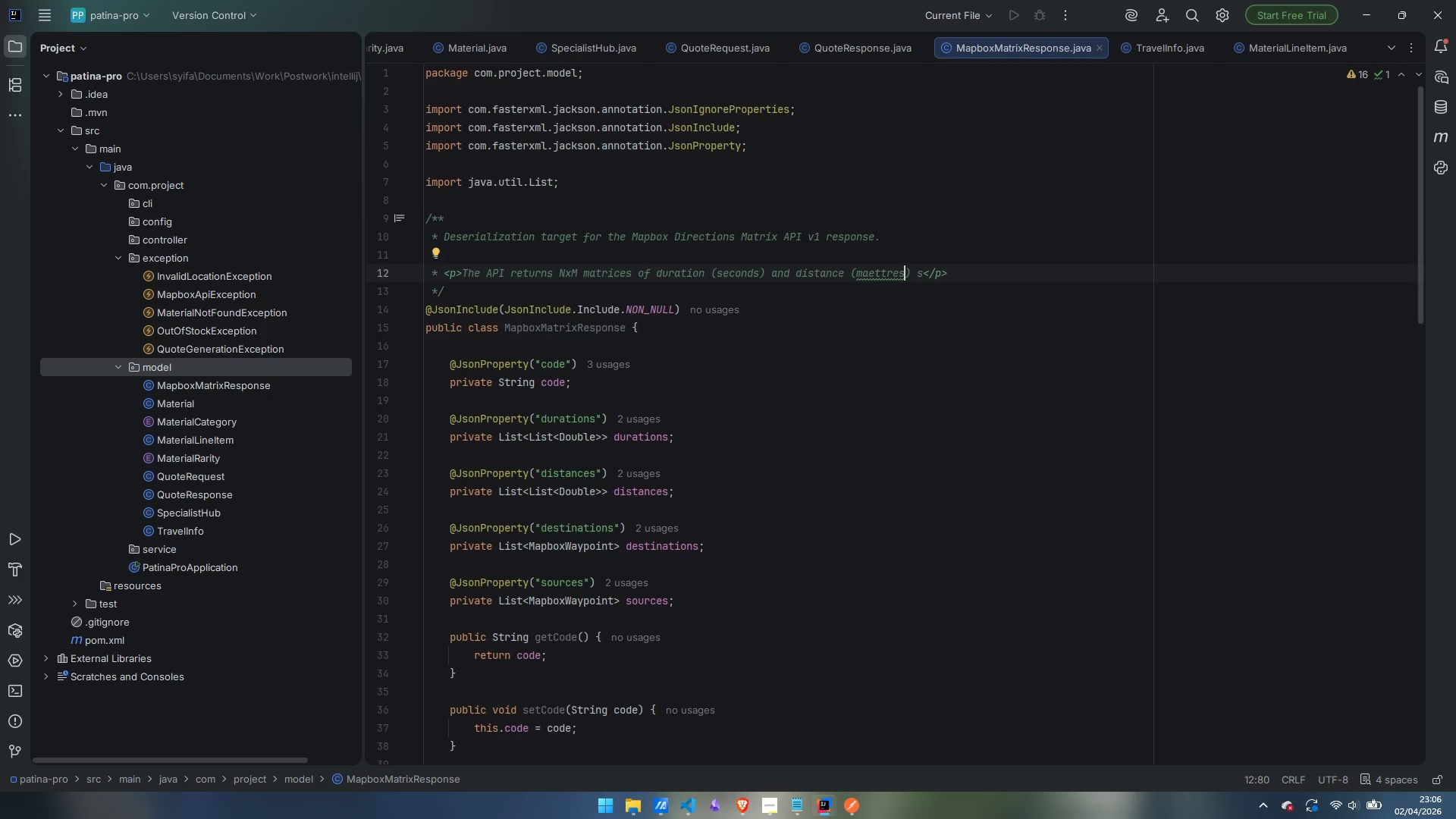 
left_click([883, 274])
 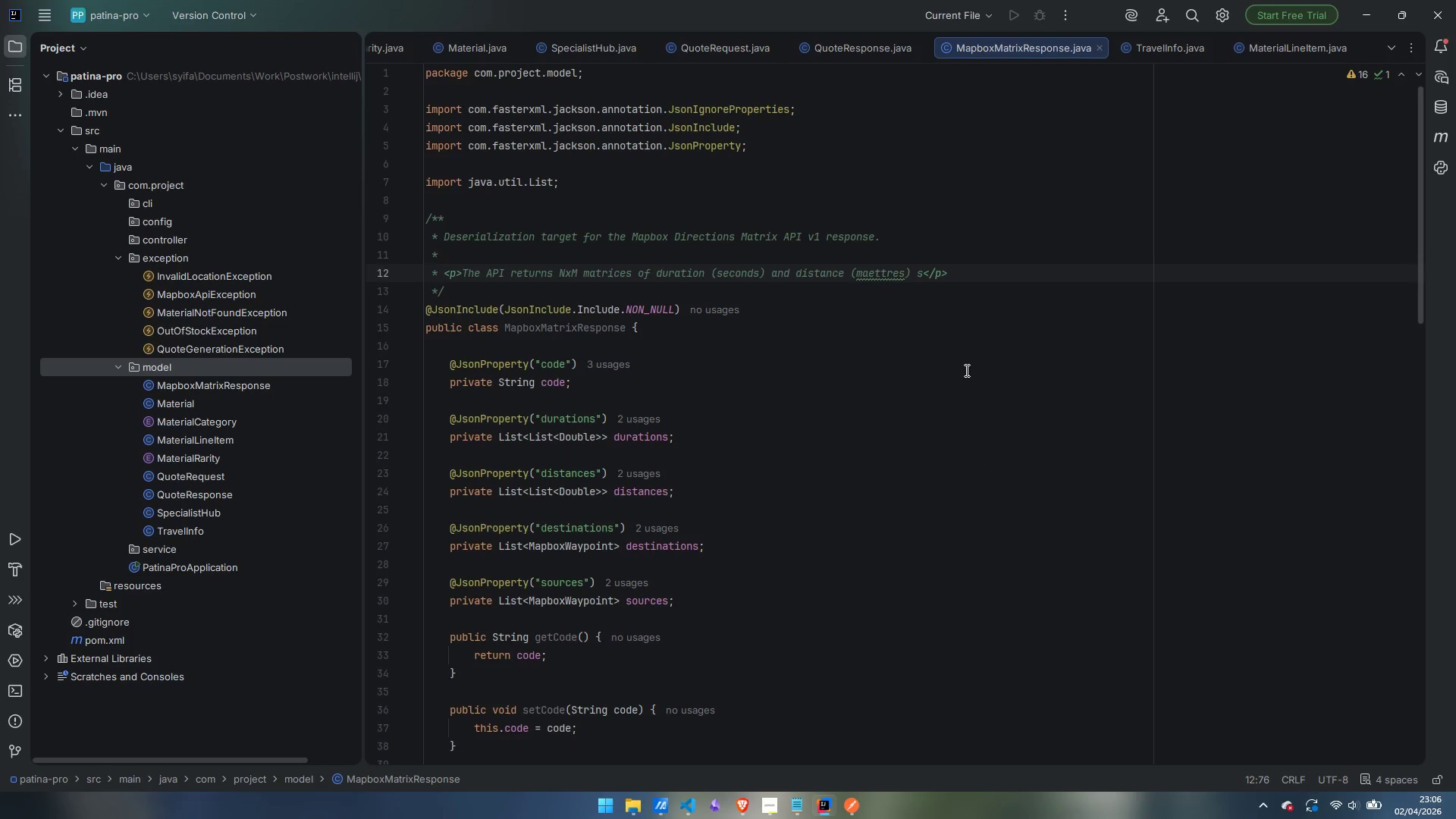 
key(Backspace)
 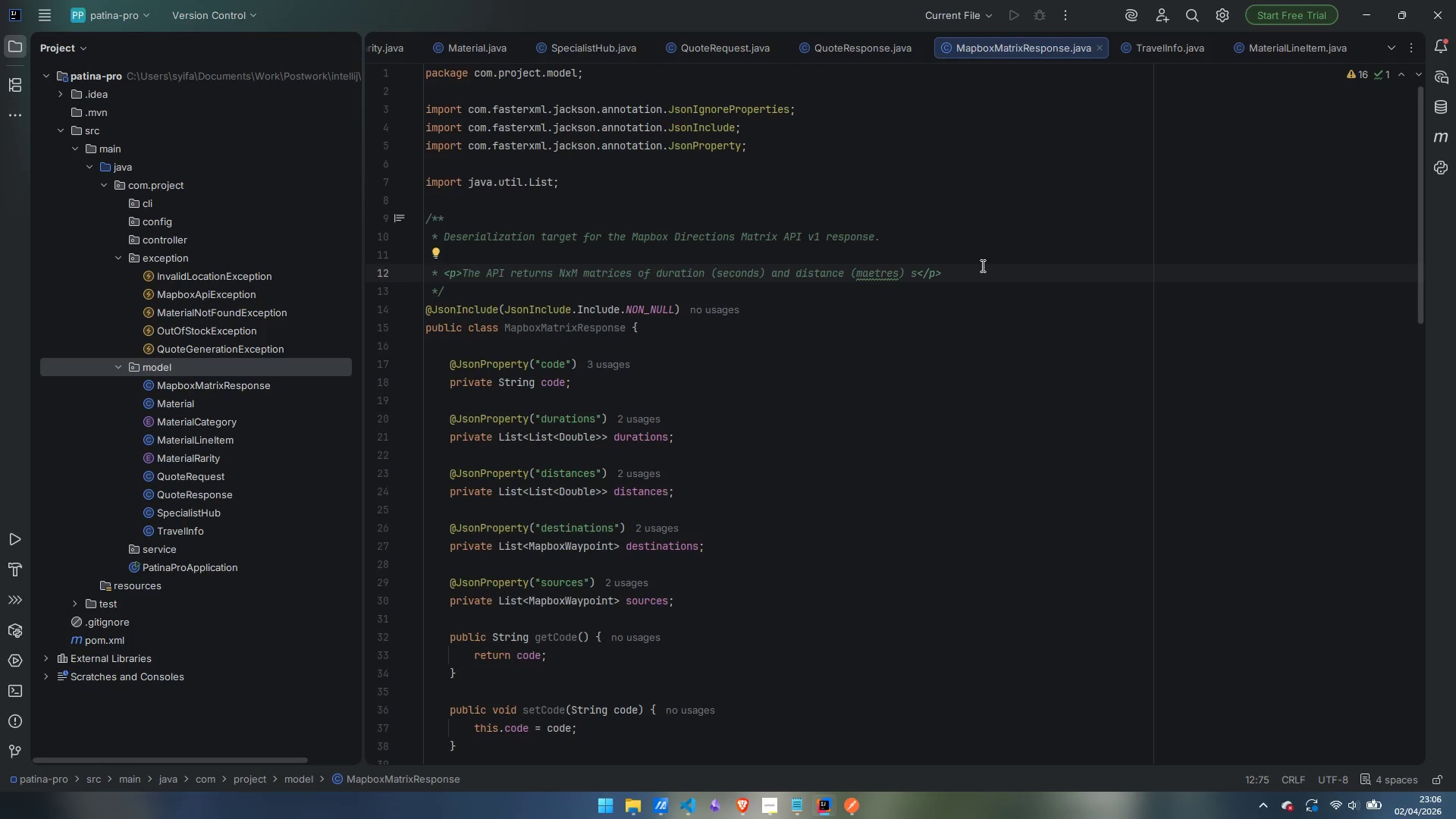 
left_click([981, 271])
 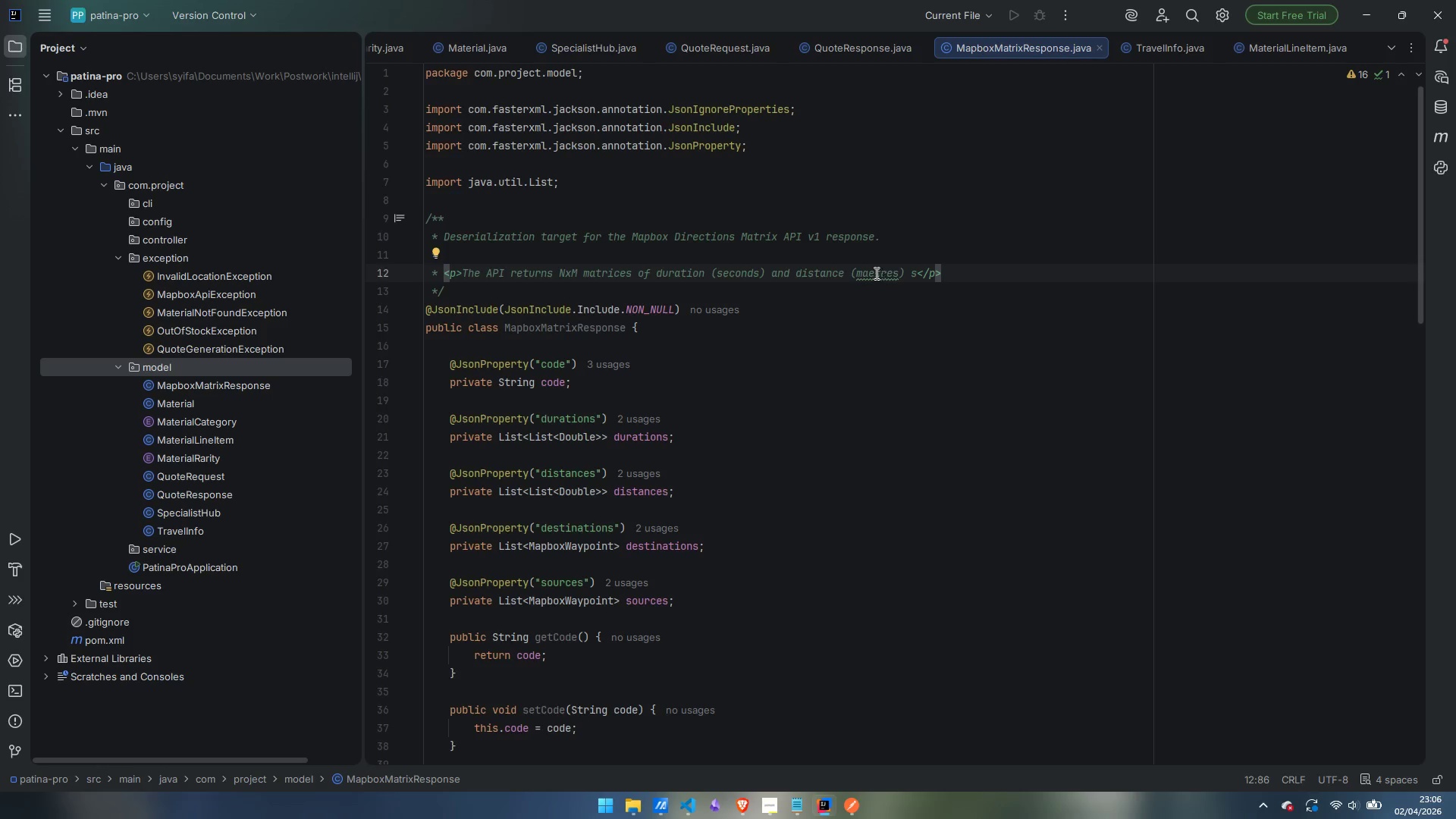 
left_click([866, 271])
 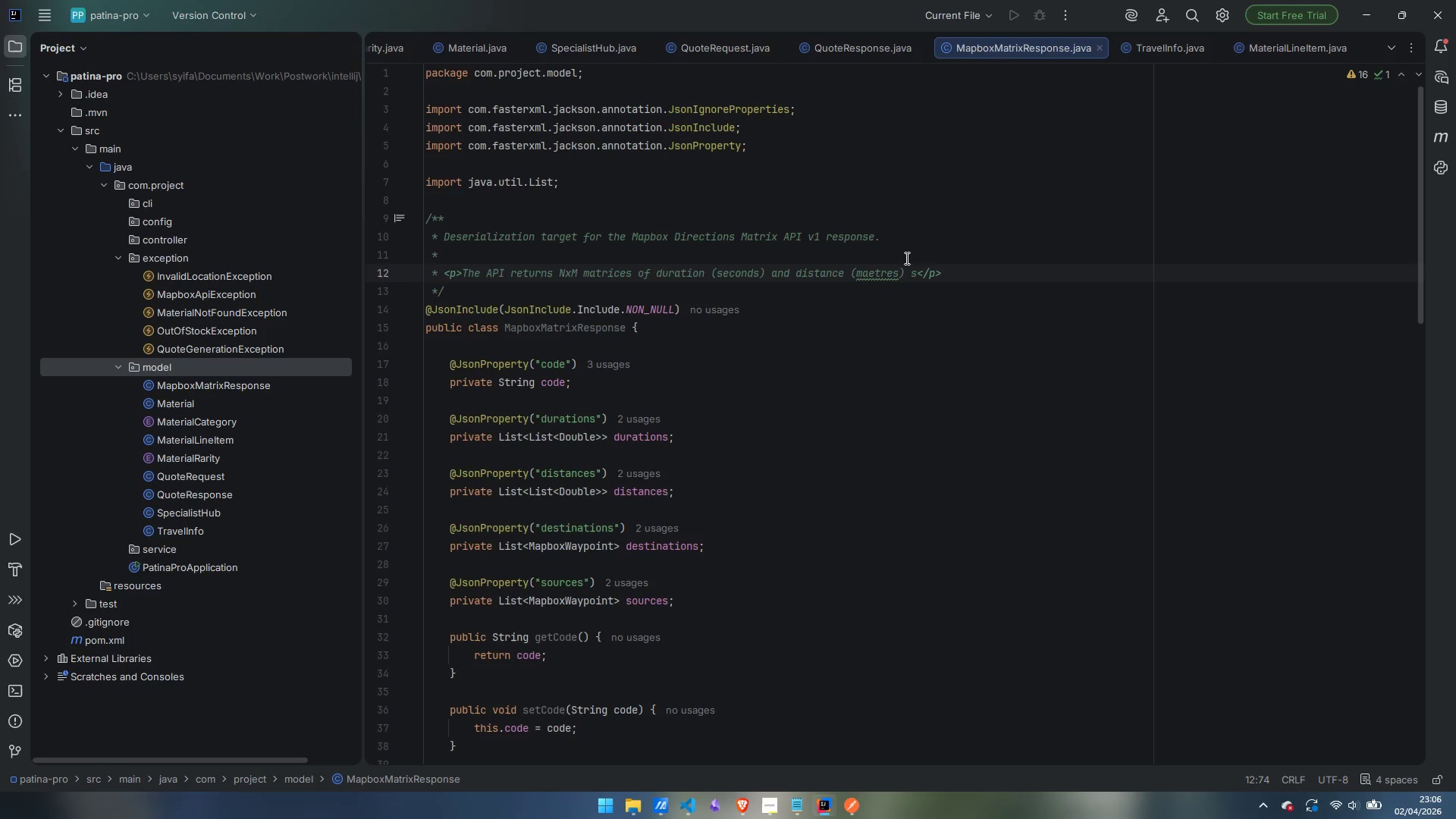 
key(Backspace)
 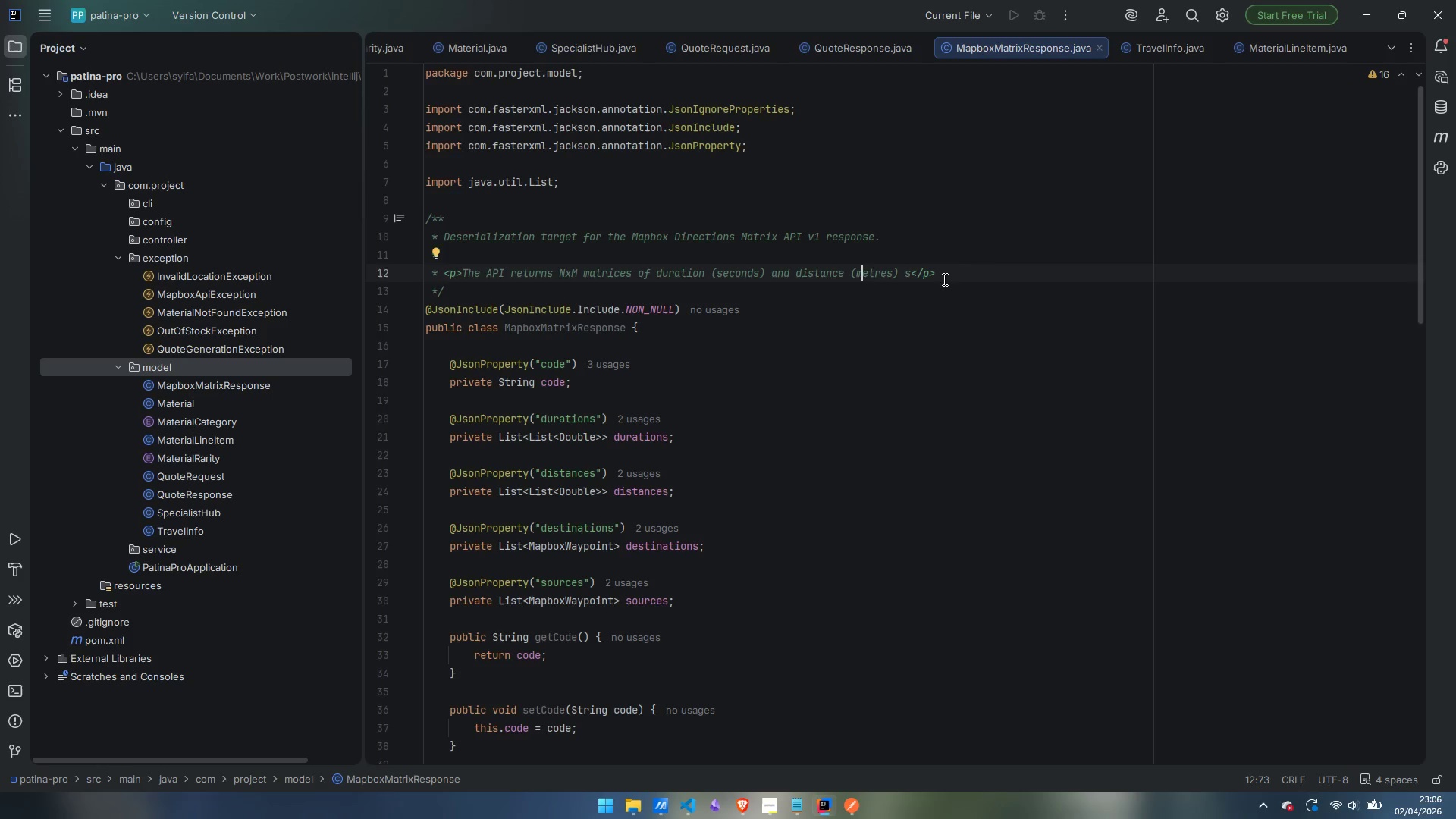 
left_click([949, 275])
 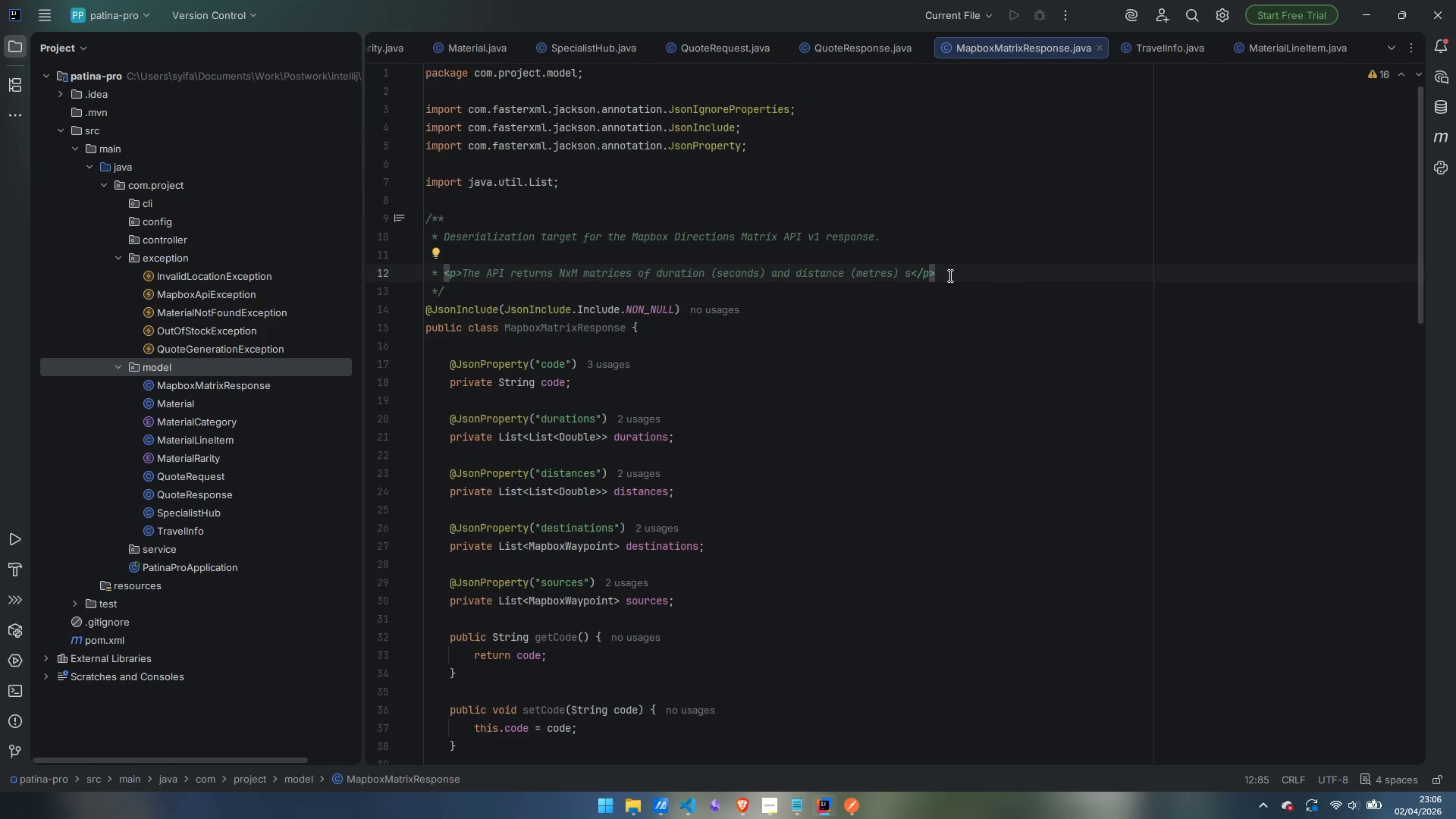 
key(Enter)
 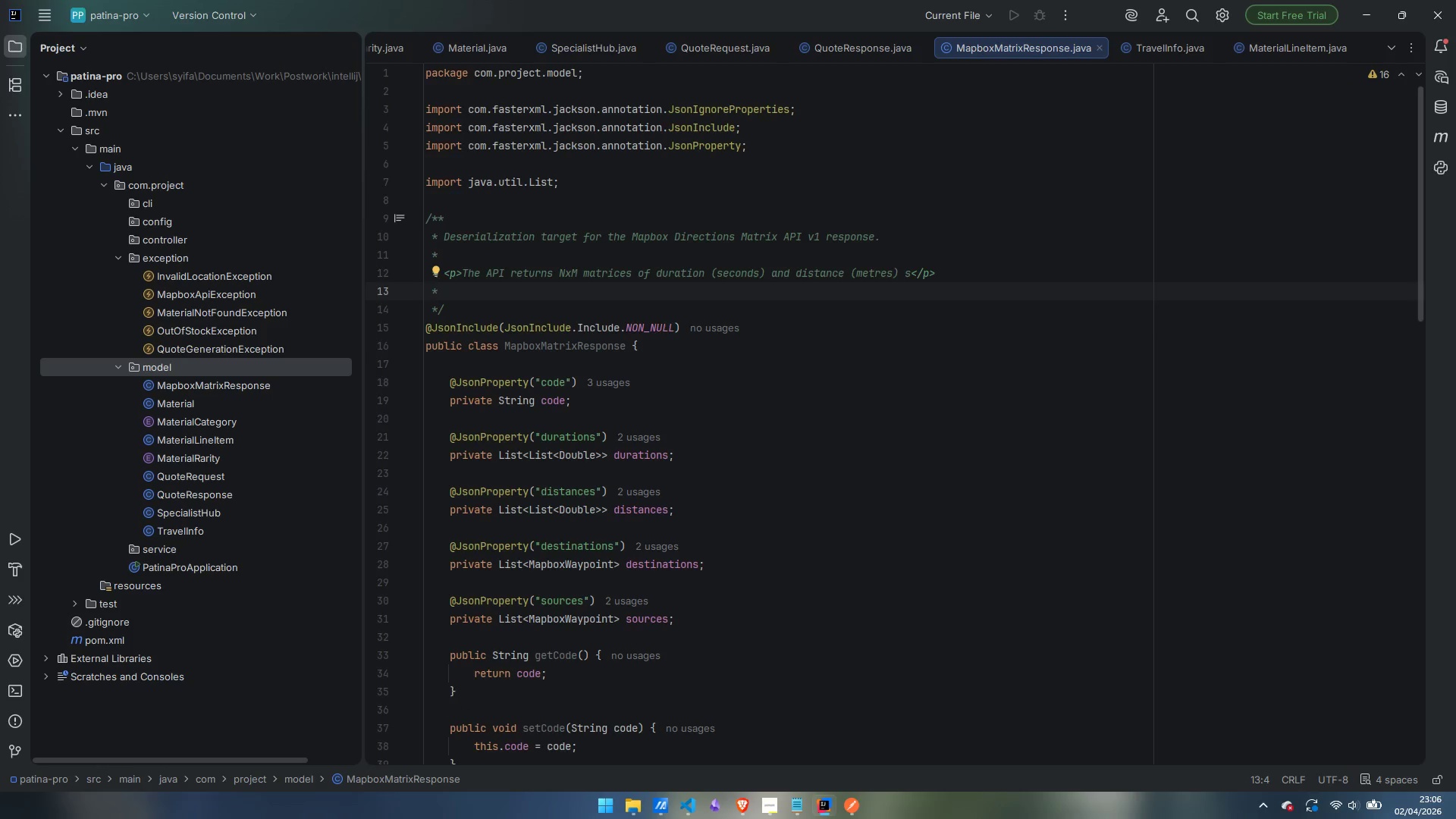 
key(Control+ControlLeft)
 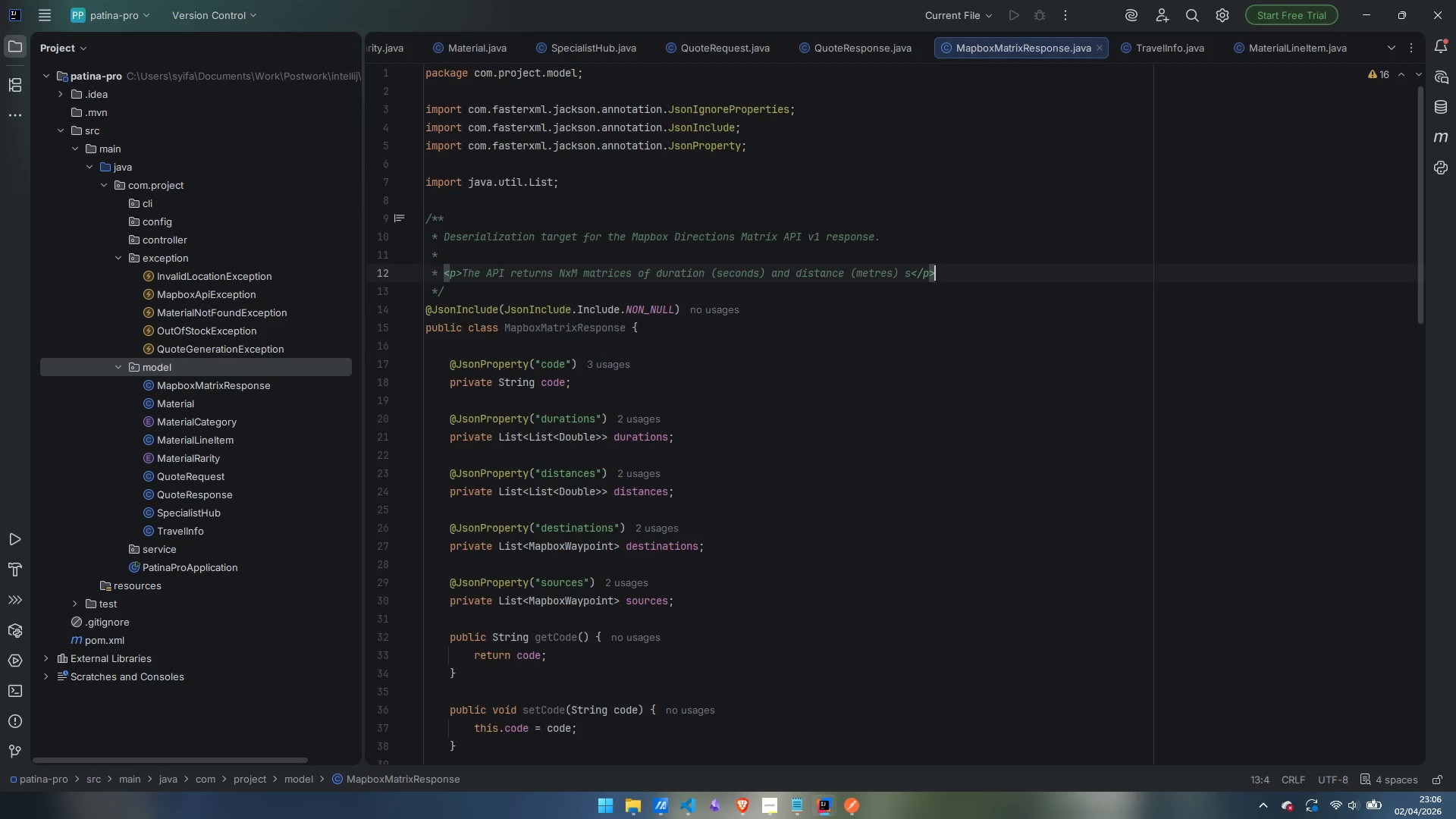 
key(Control+Z)
 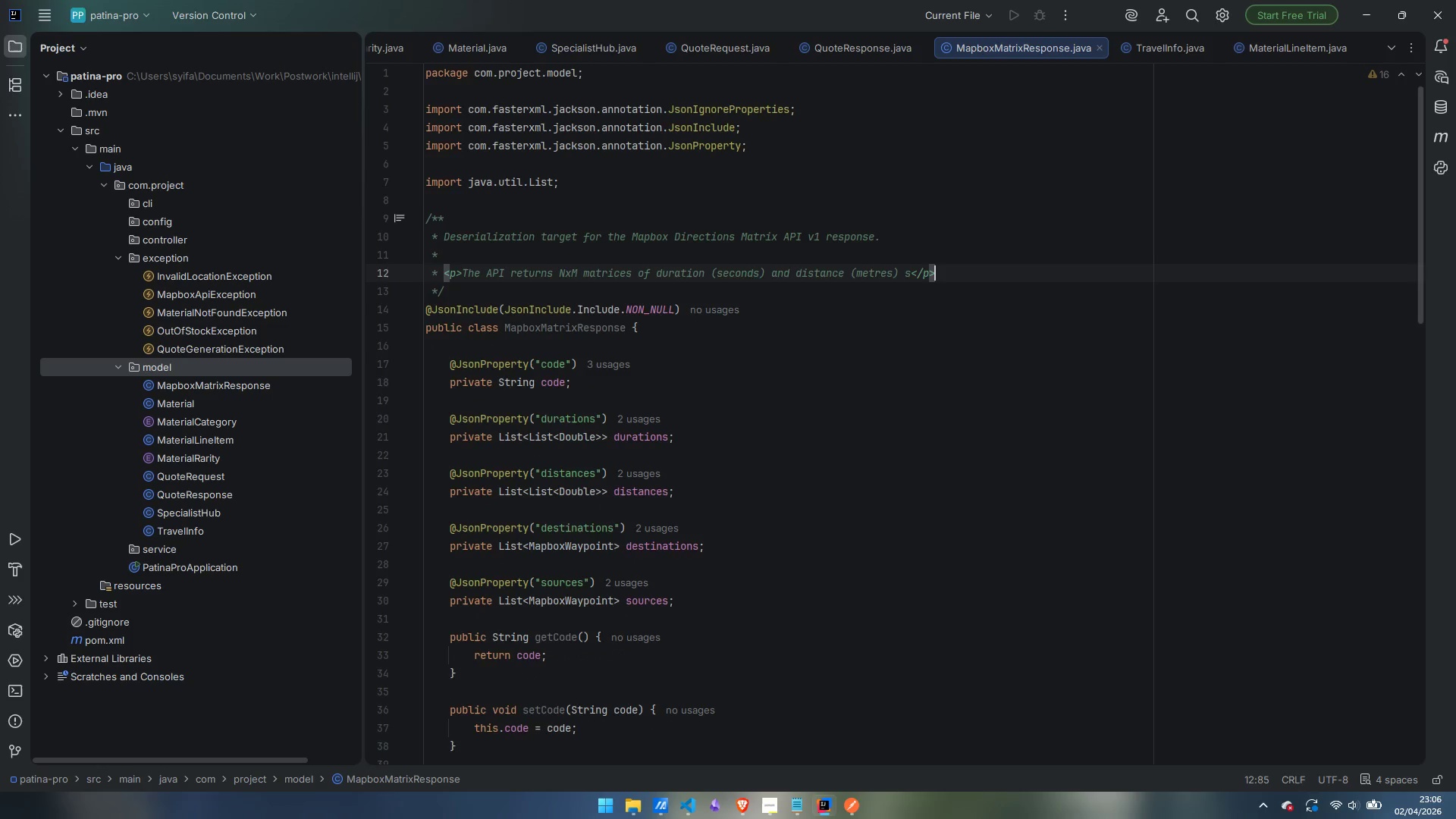 
key(ArrowLeft)
 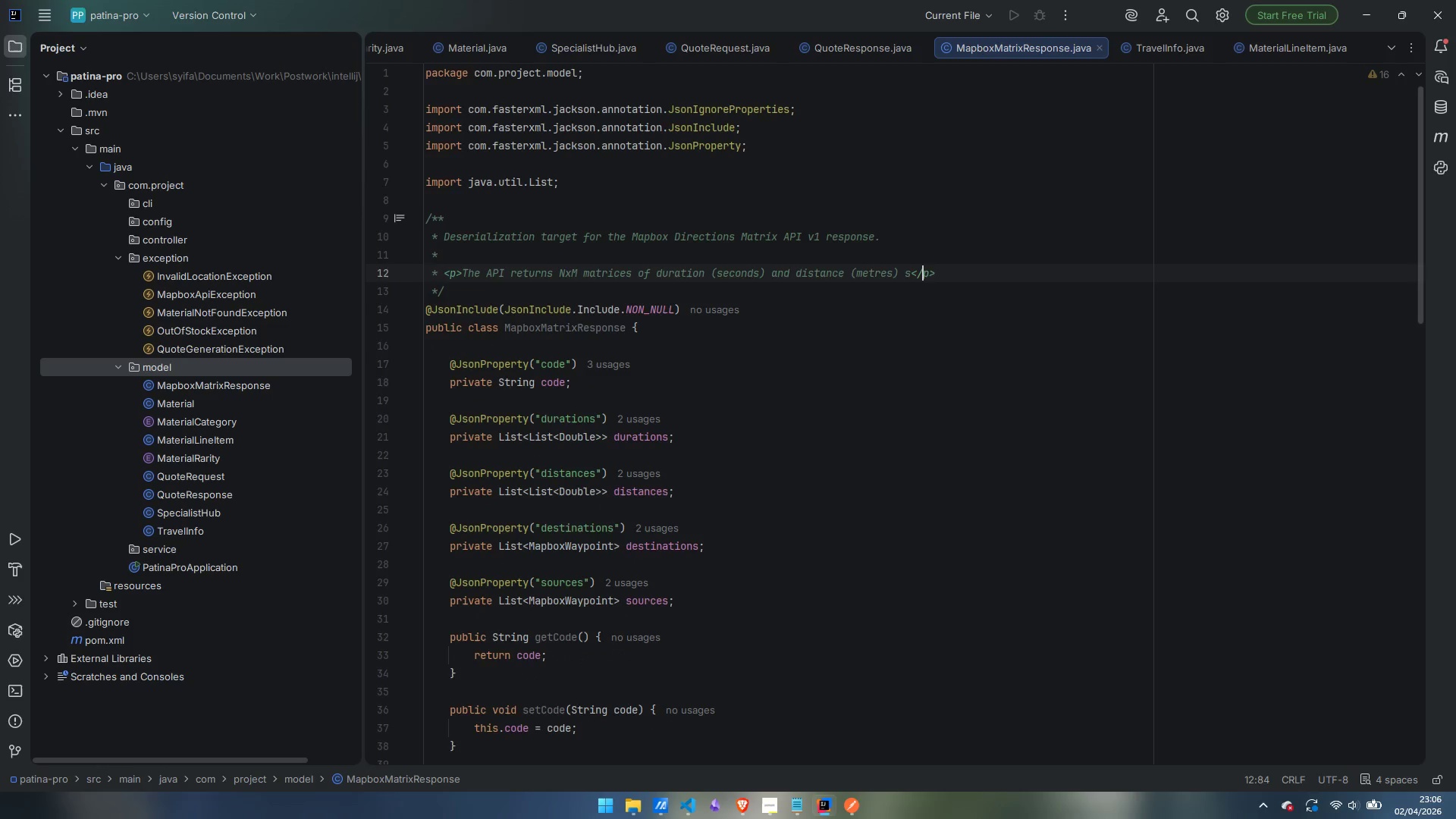 
key(ArrowLeft)
 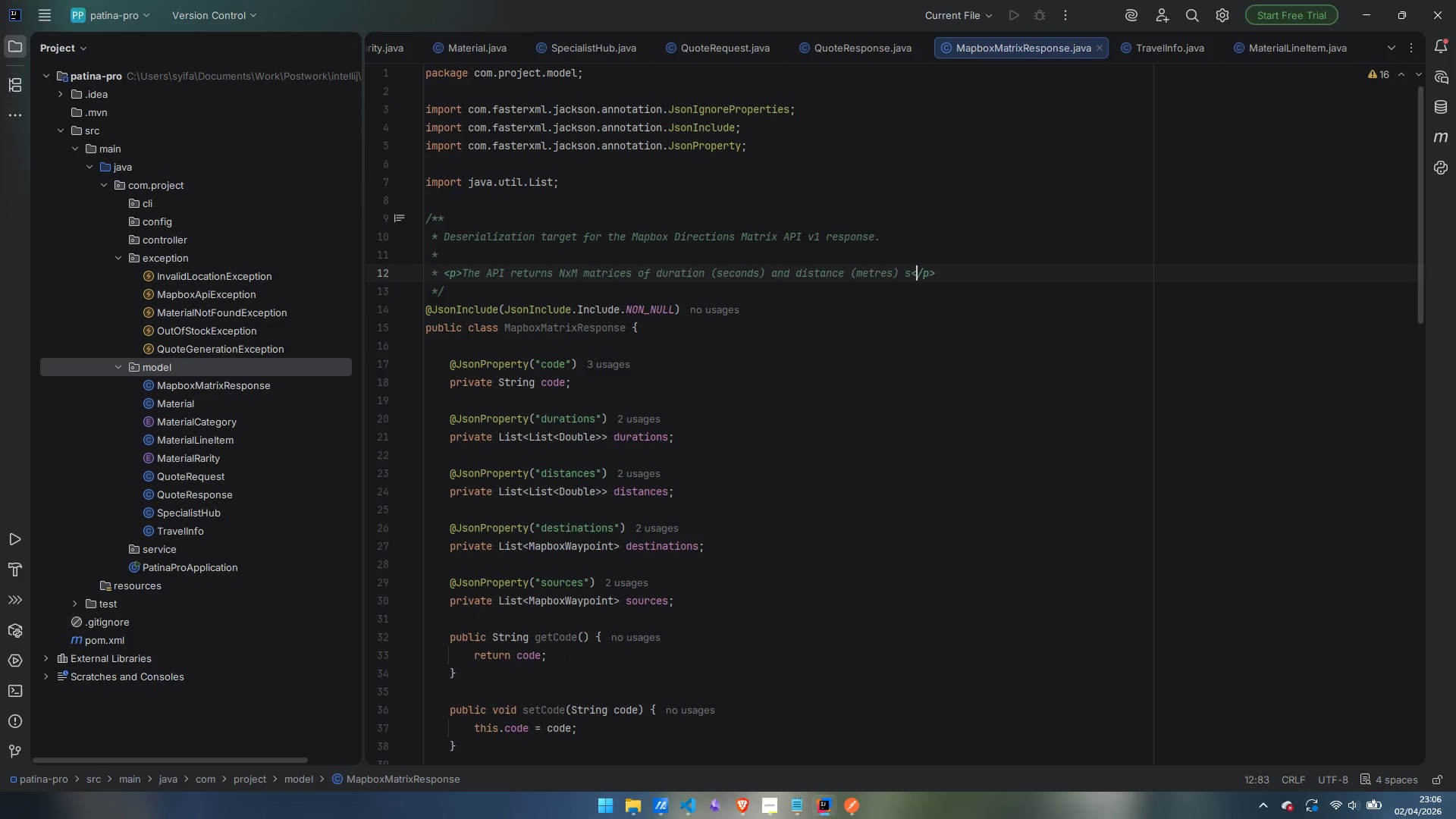 
key(ArrowLeft)
 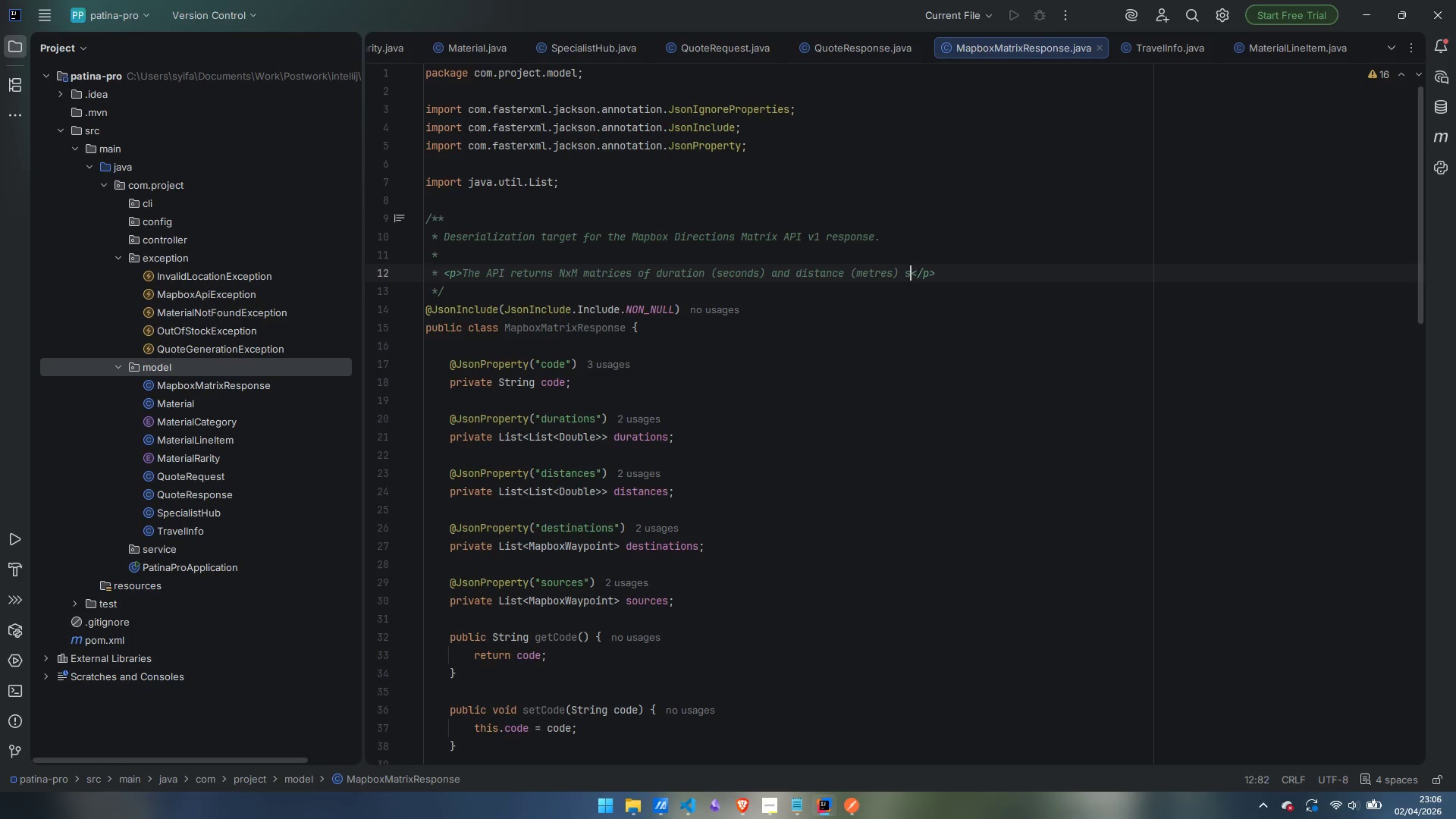 
key(ArrowLeft)
 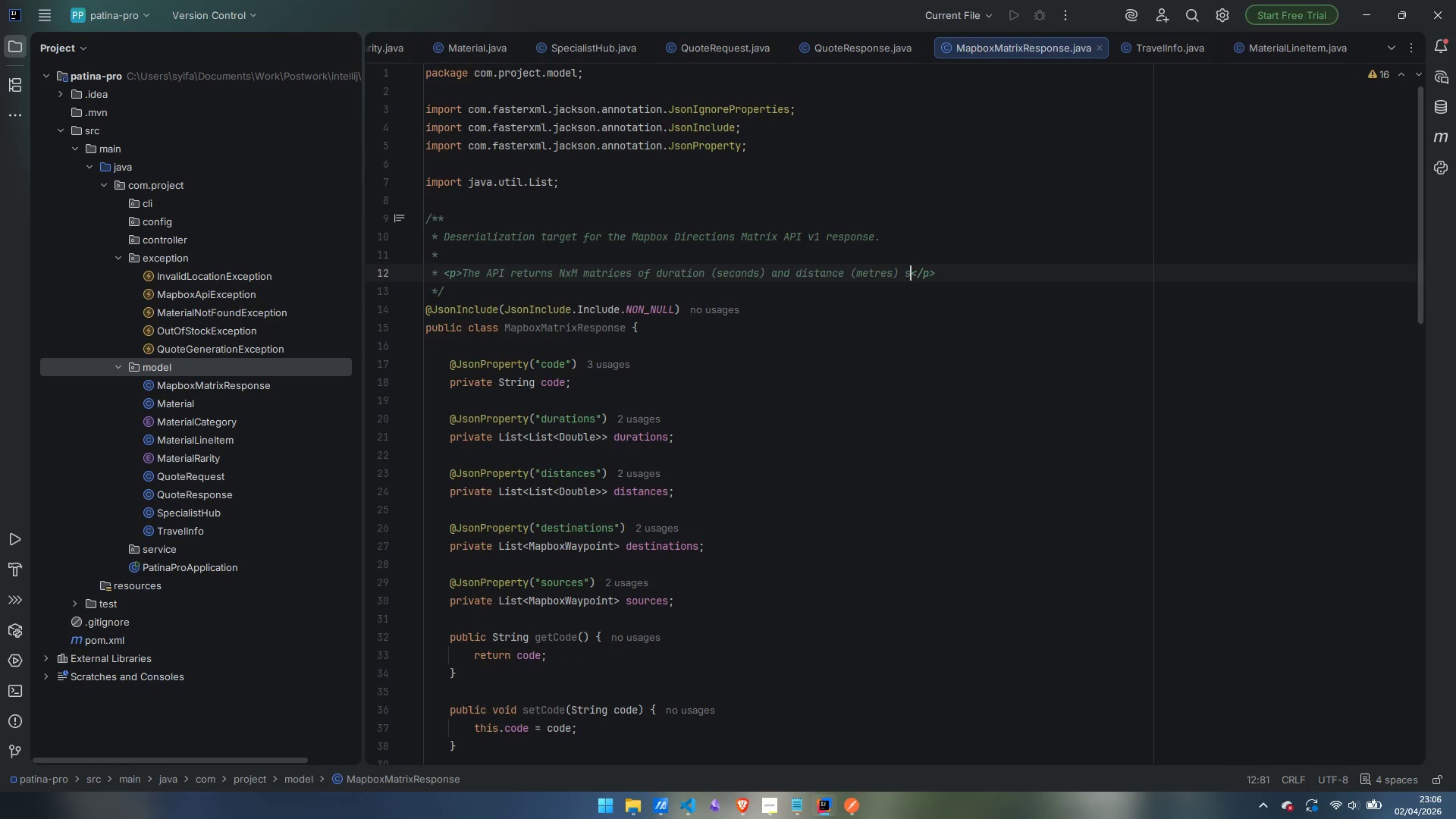 
key(ArrowLeft)
 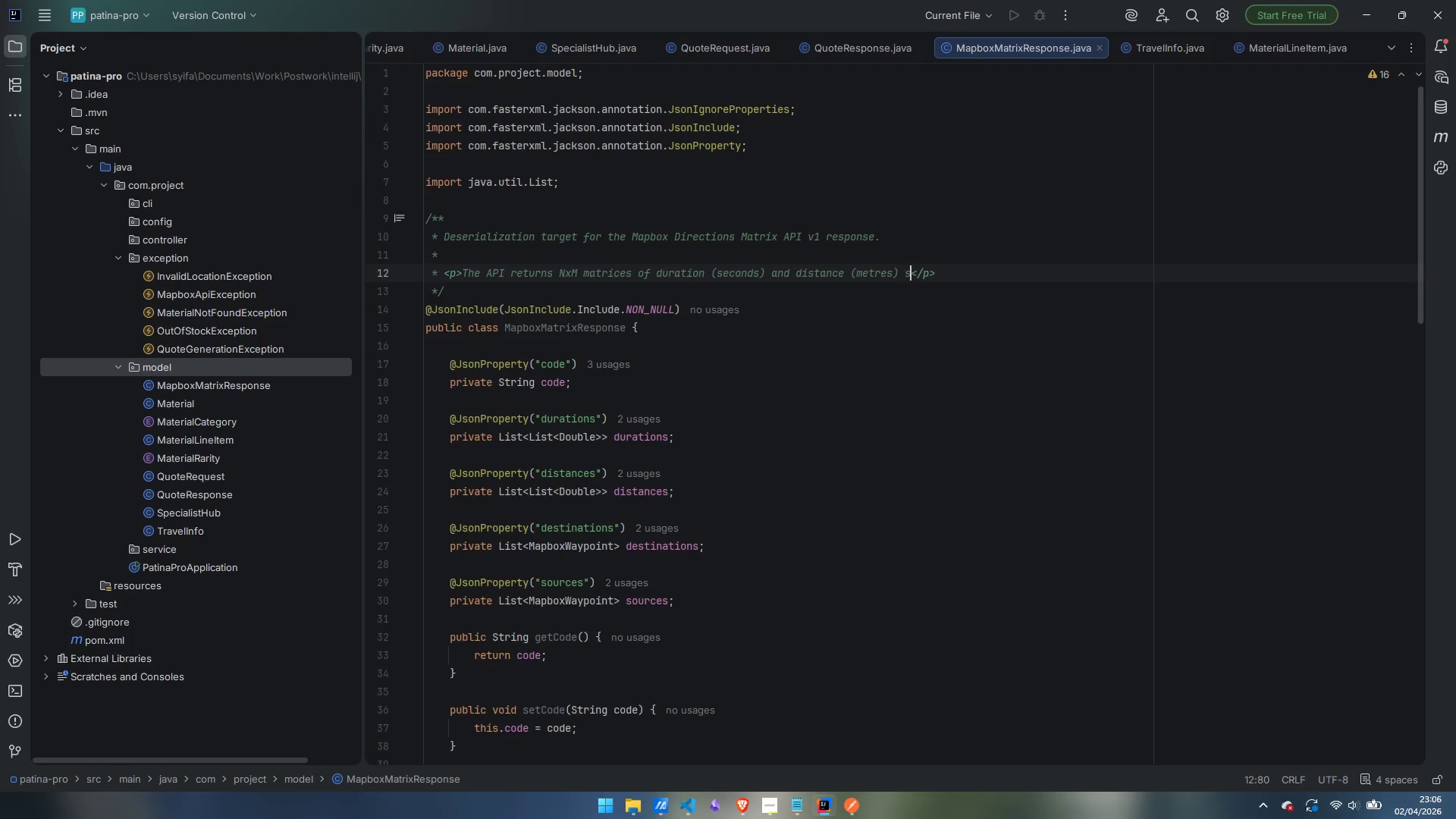 
key(ArrowRight)
 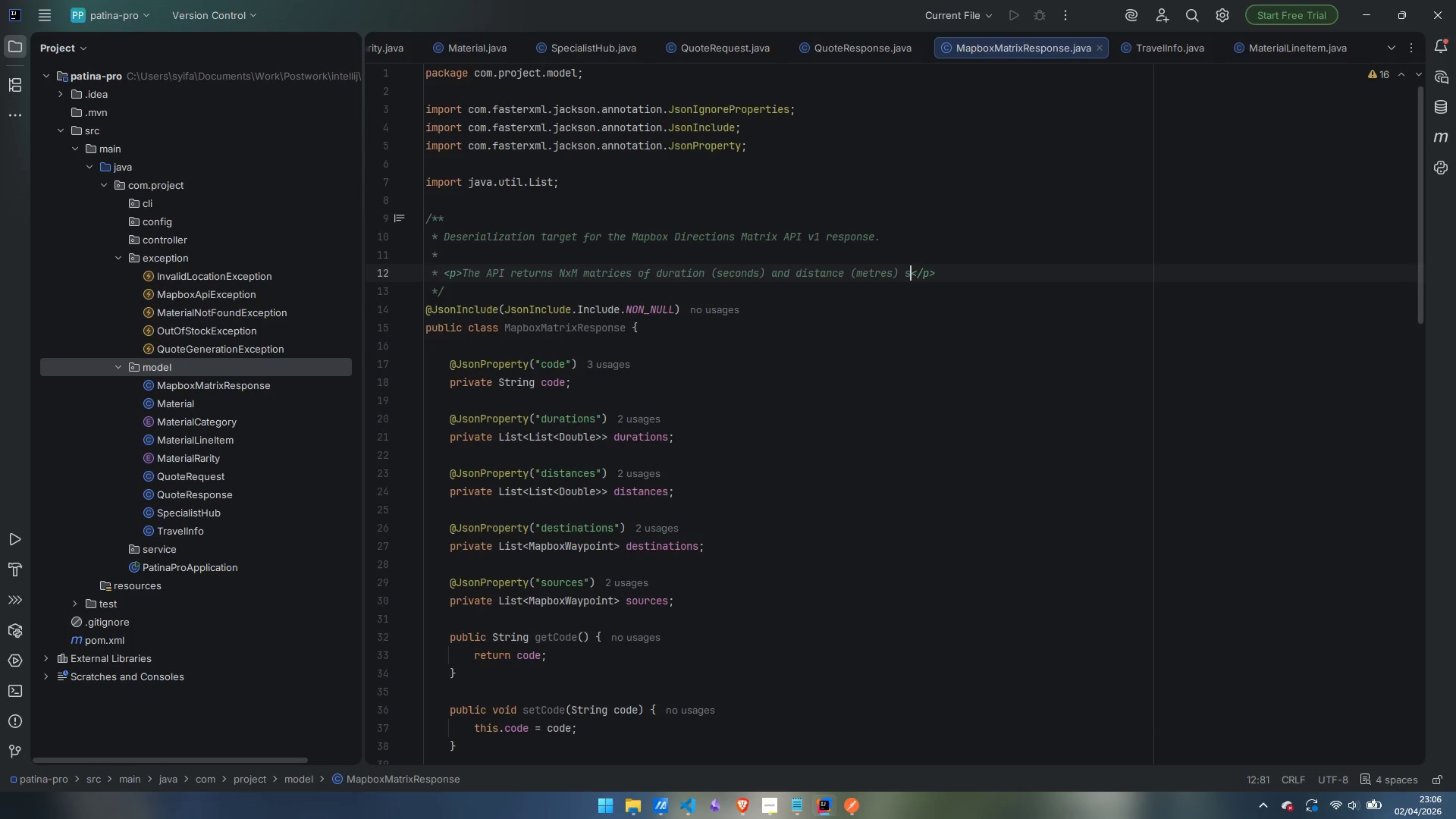 
key(Backspace)
 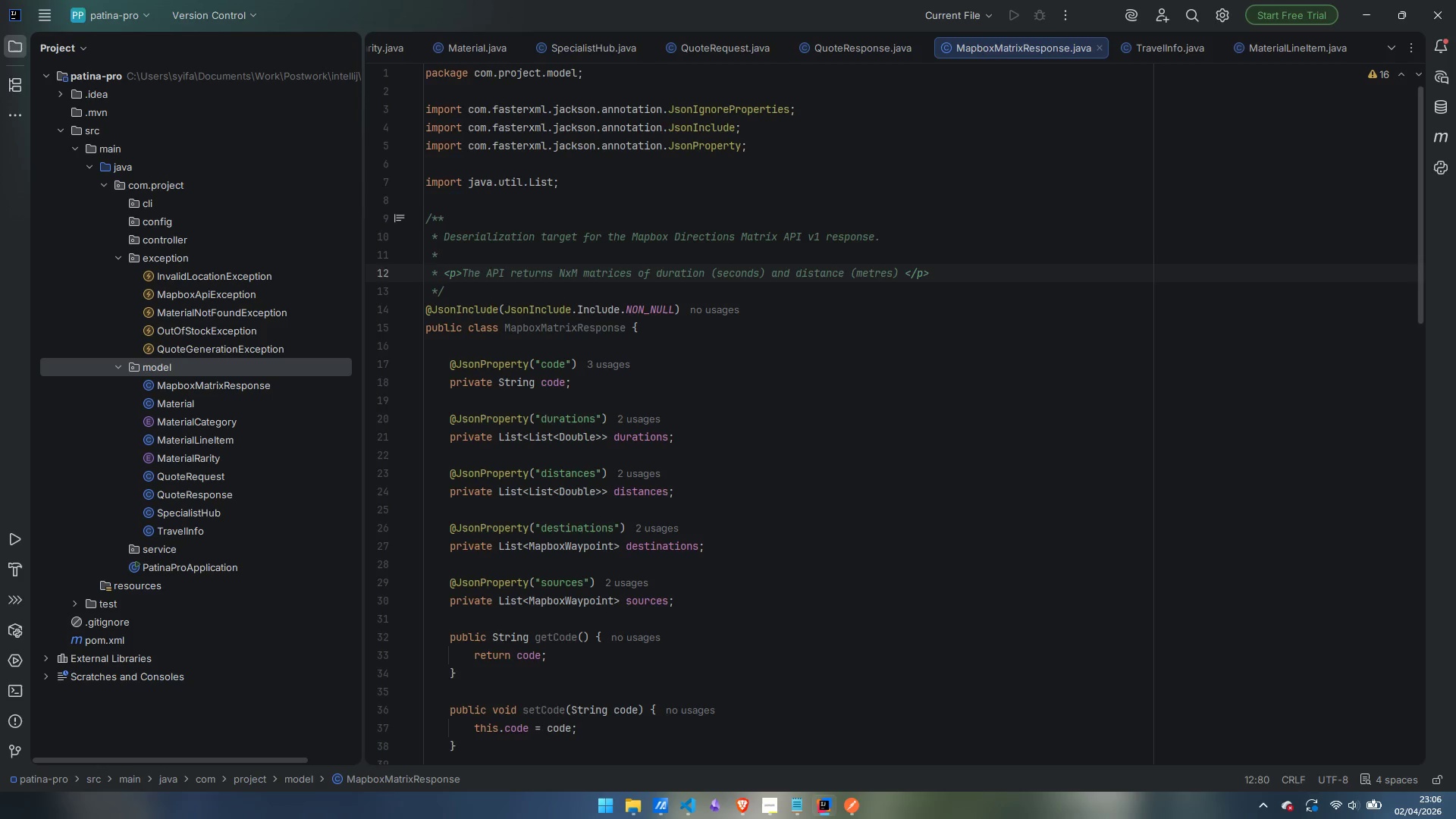 
key(Backspace)
 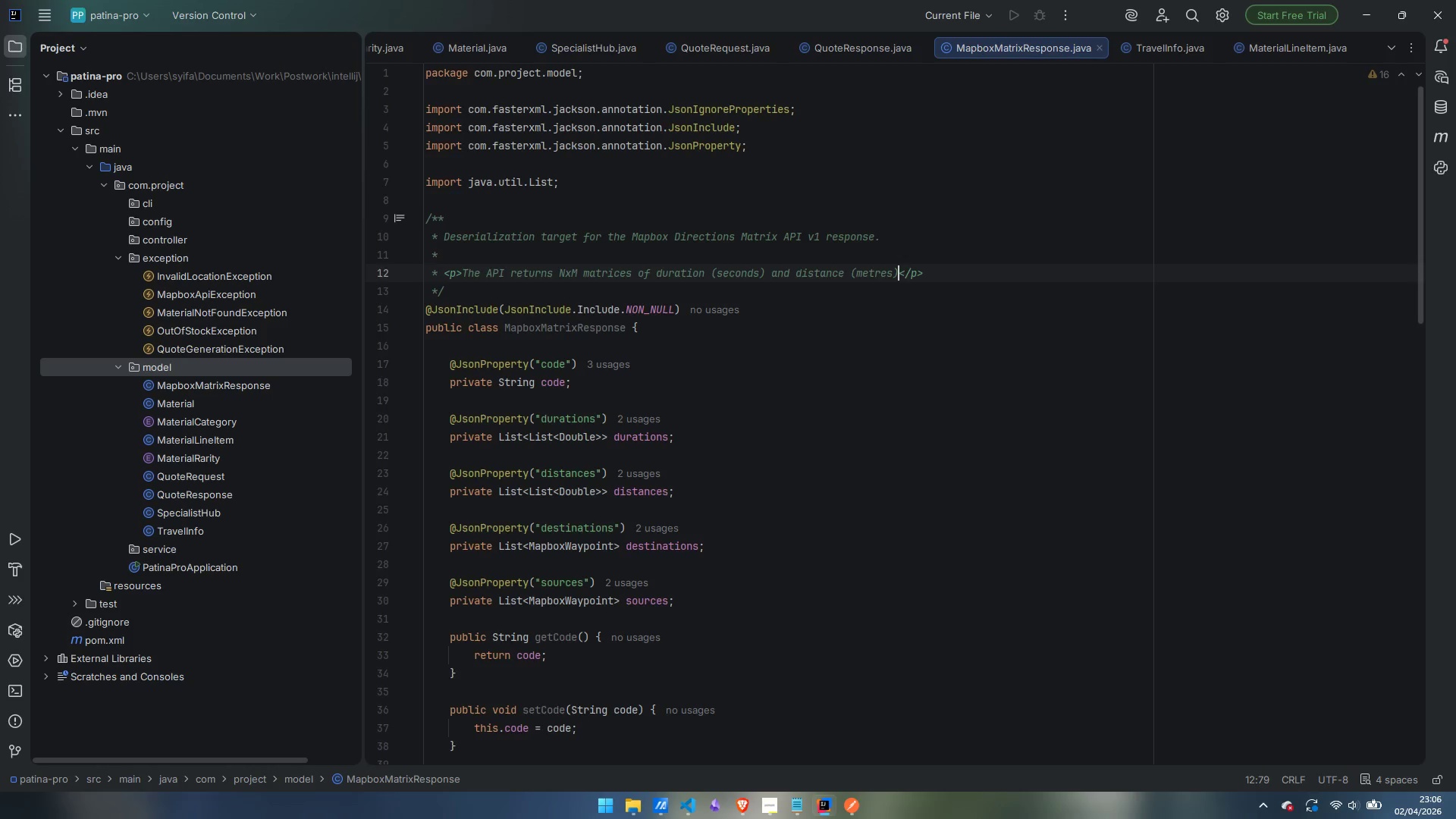 
key(Enter)
 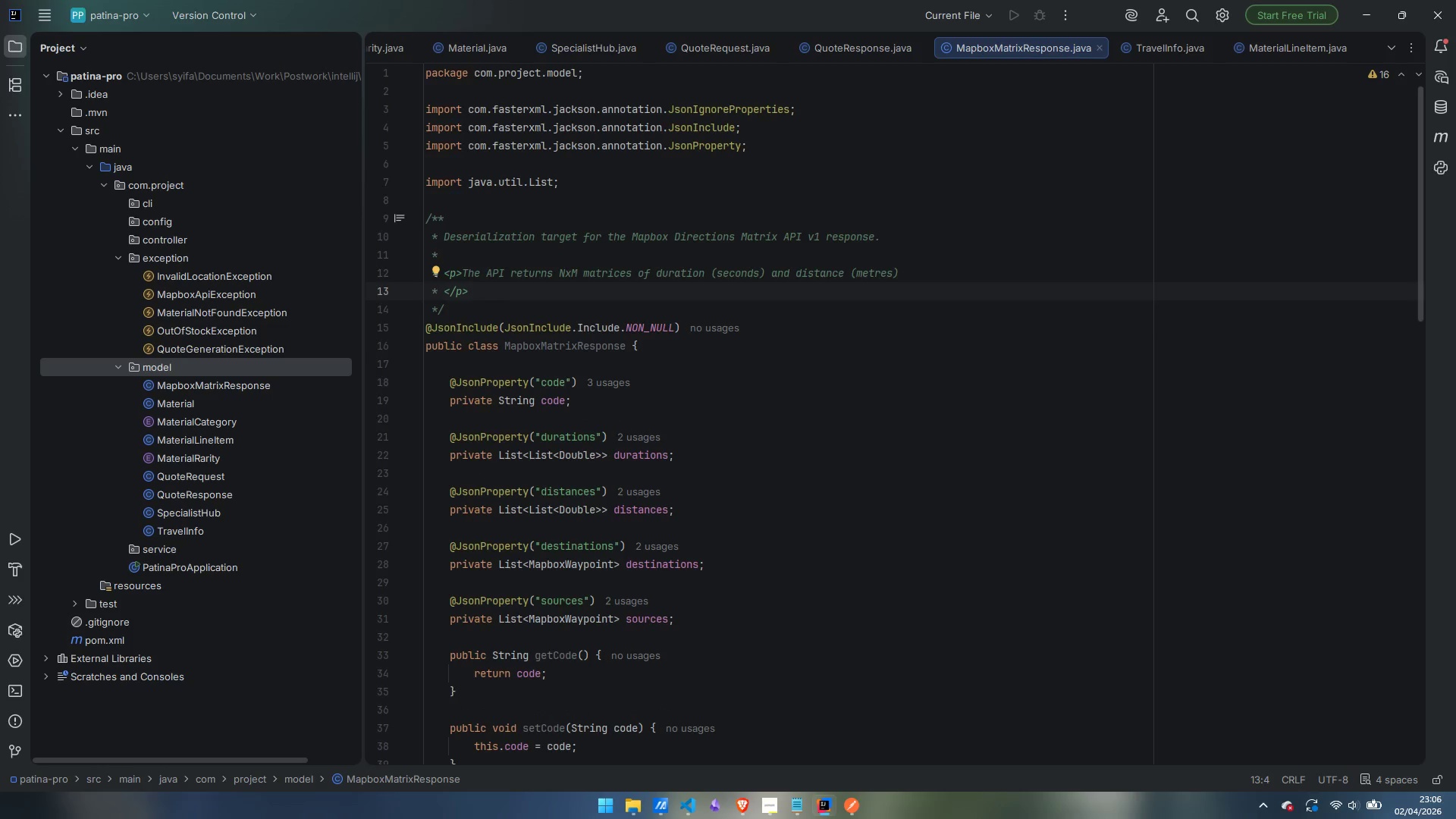 
wait(6.33)
 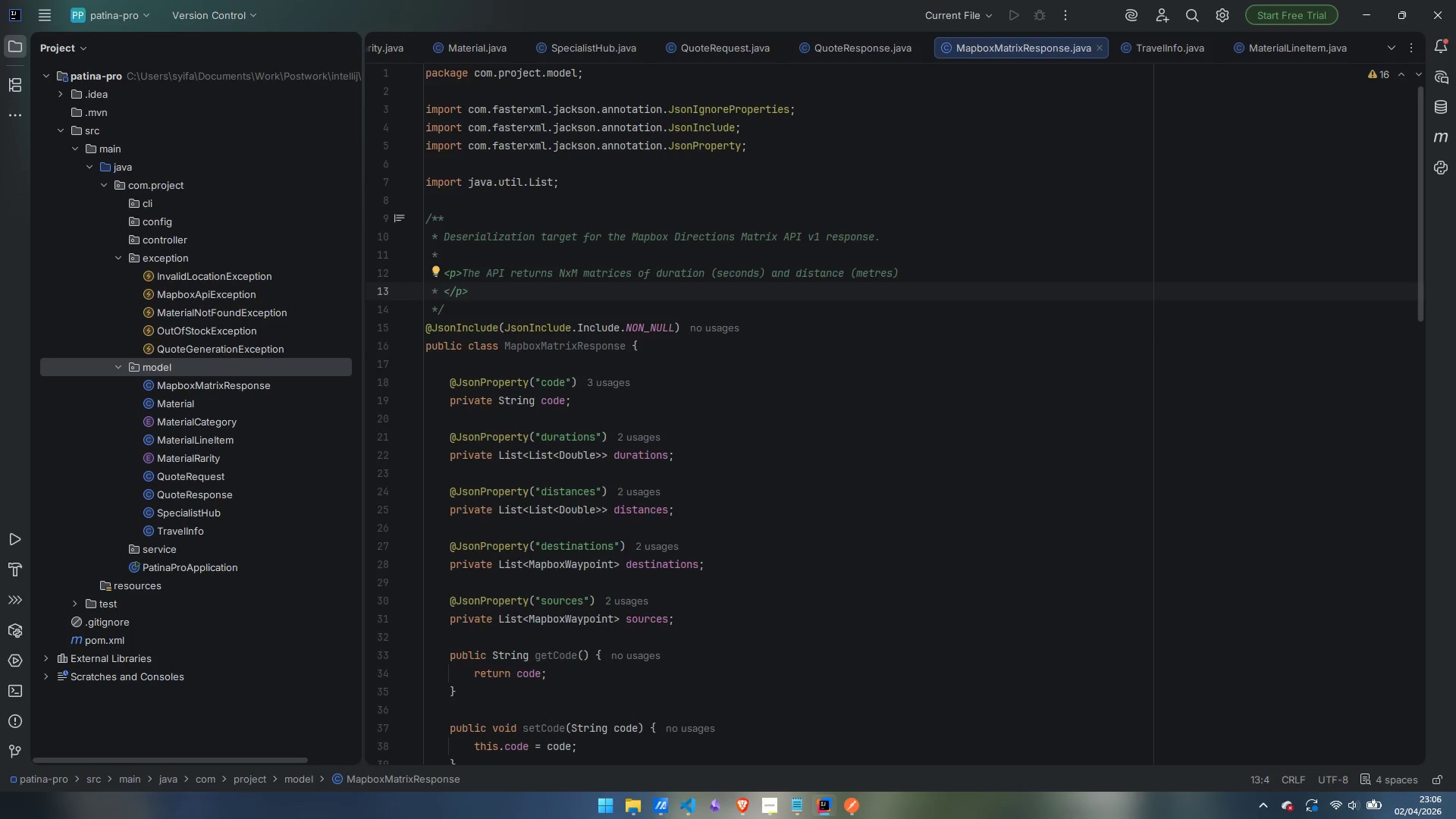 
type(for every )
 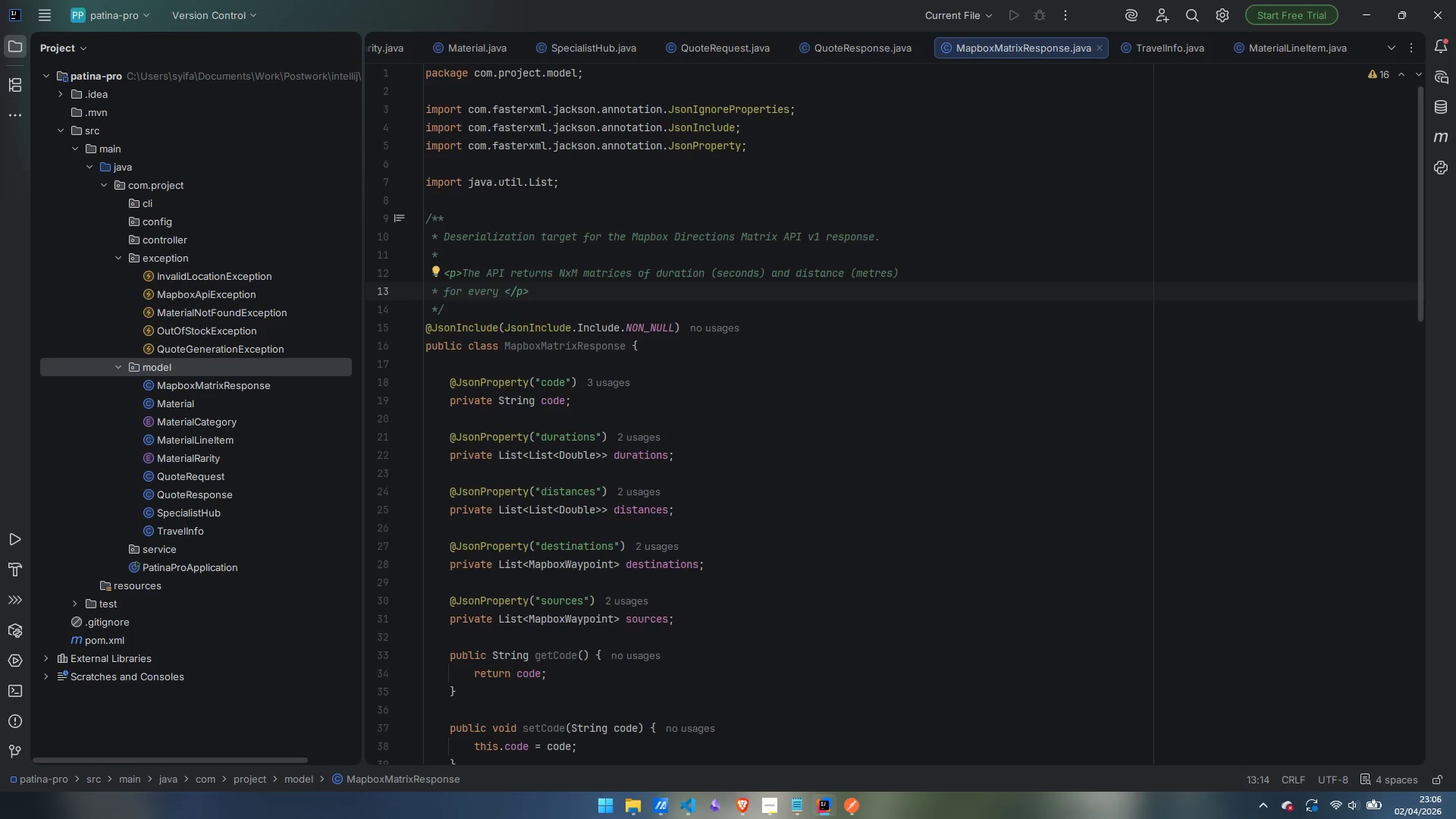 
type(source-to-descrioton)
key(Backspace)
key(Backspace)
key(Backspace)
key(Backspace)
type(iption)
 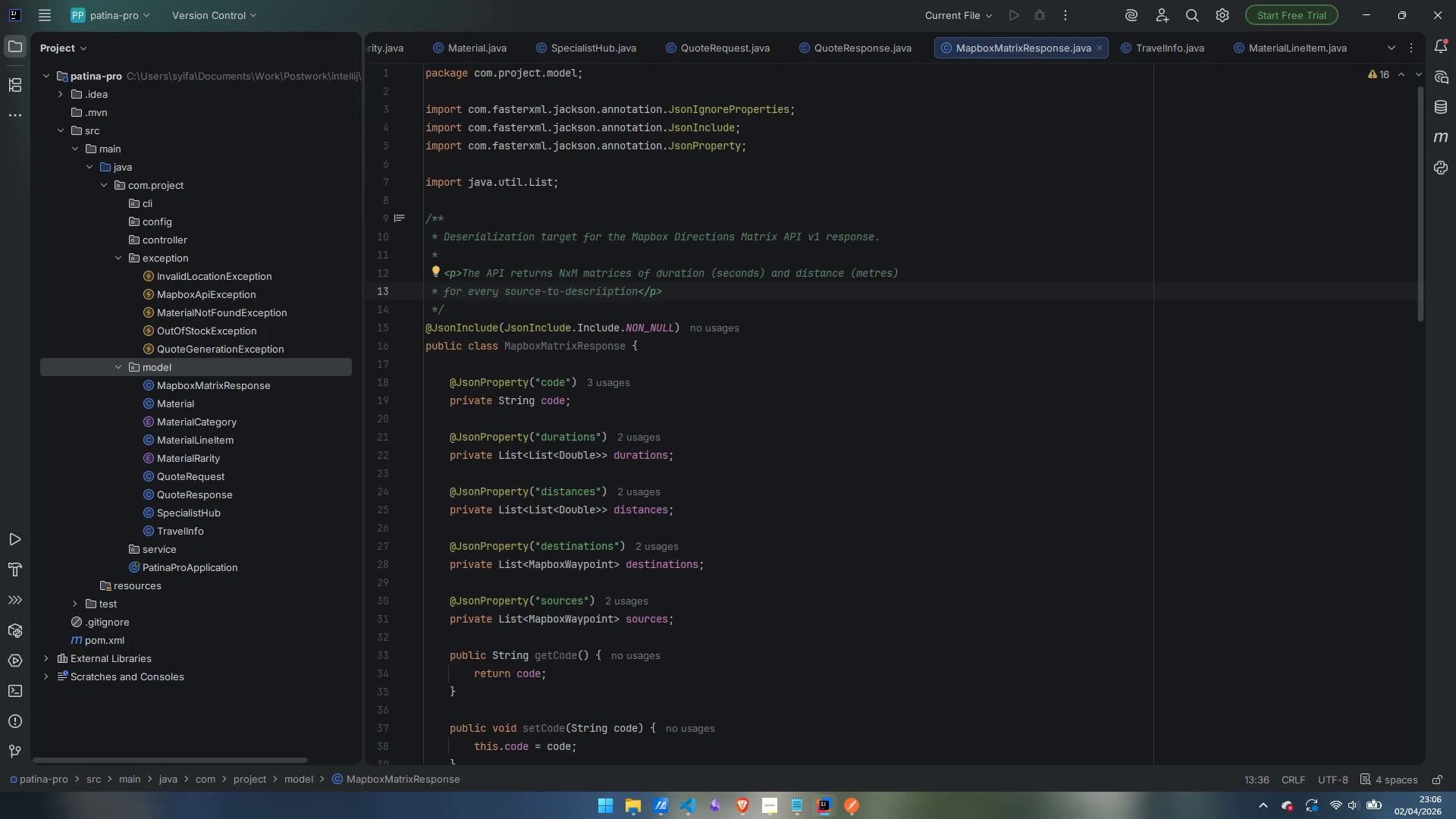 
key(ArrowLeft)
 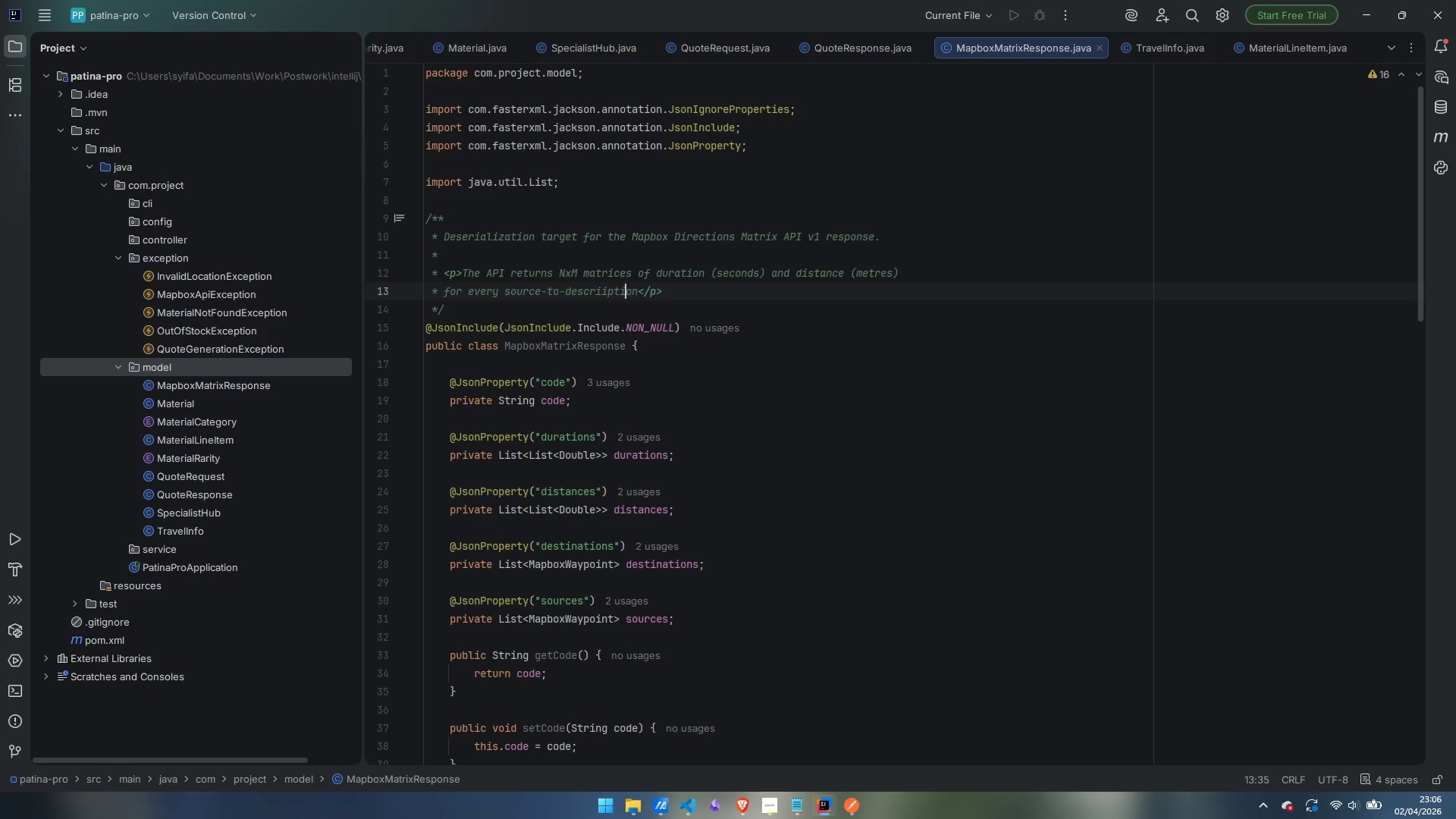 
key(ArrowLeft)
 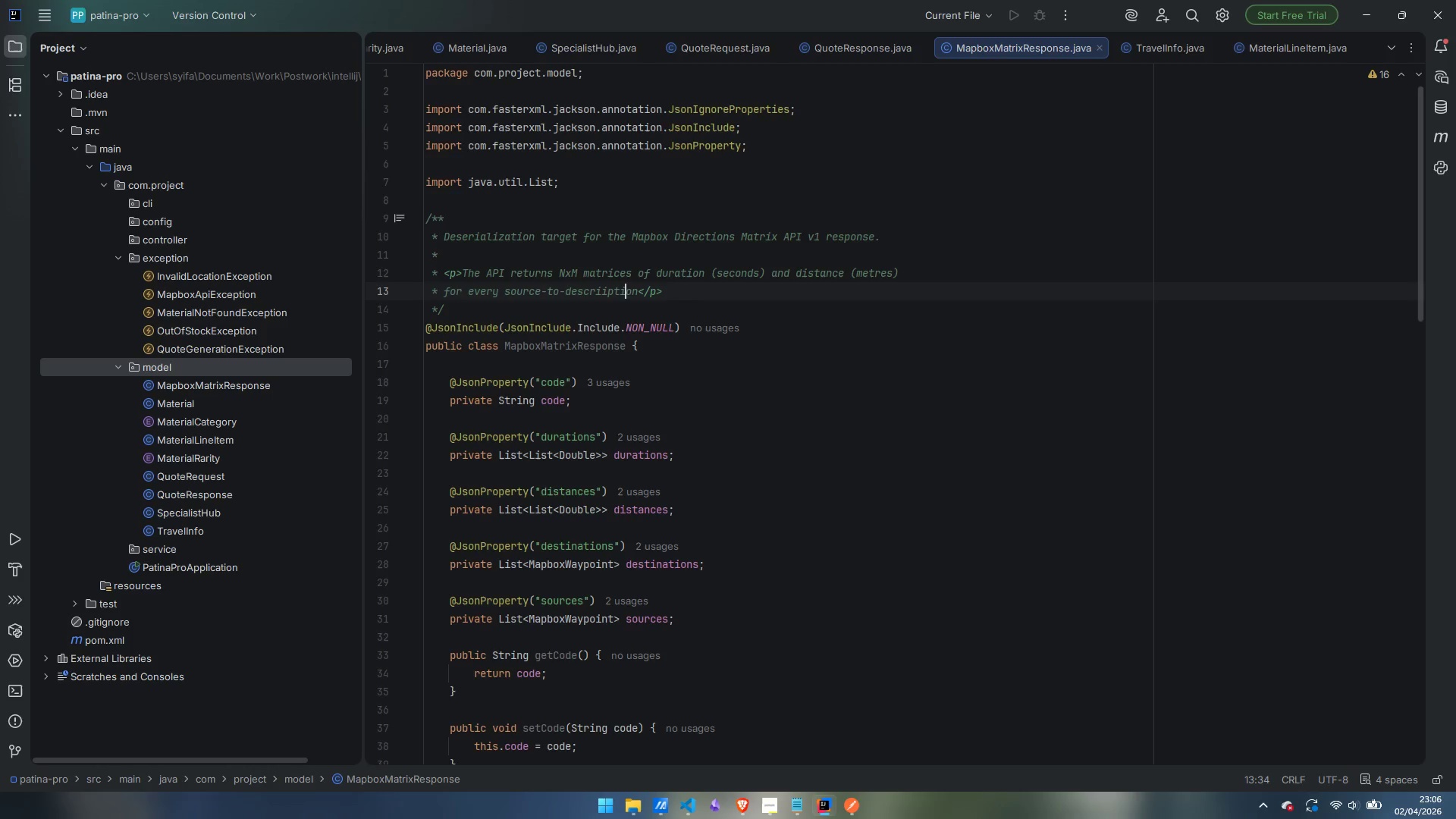 
key(ArrowLeft)
 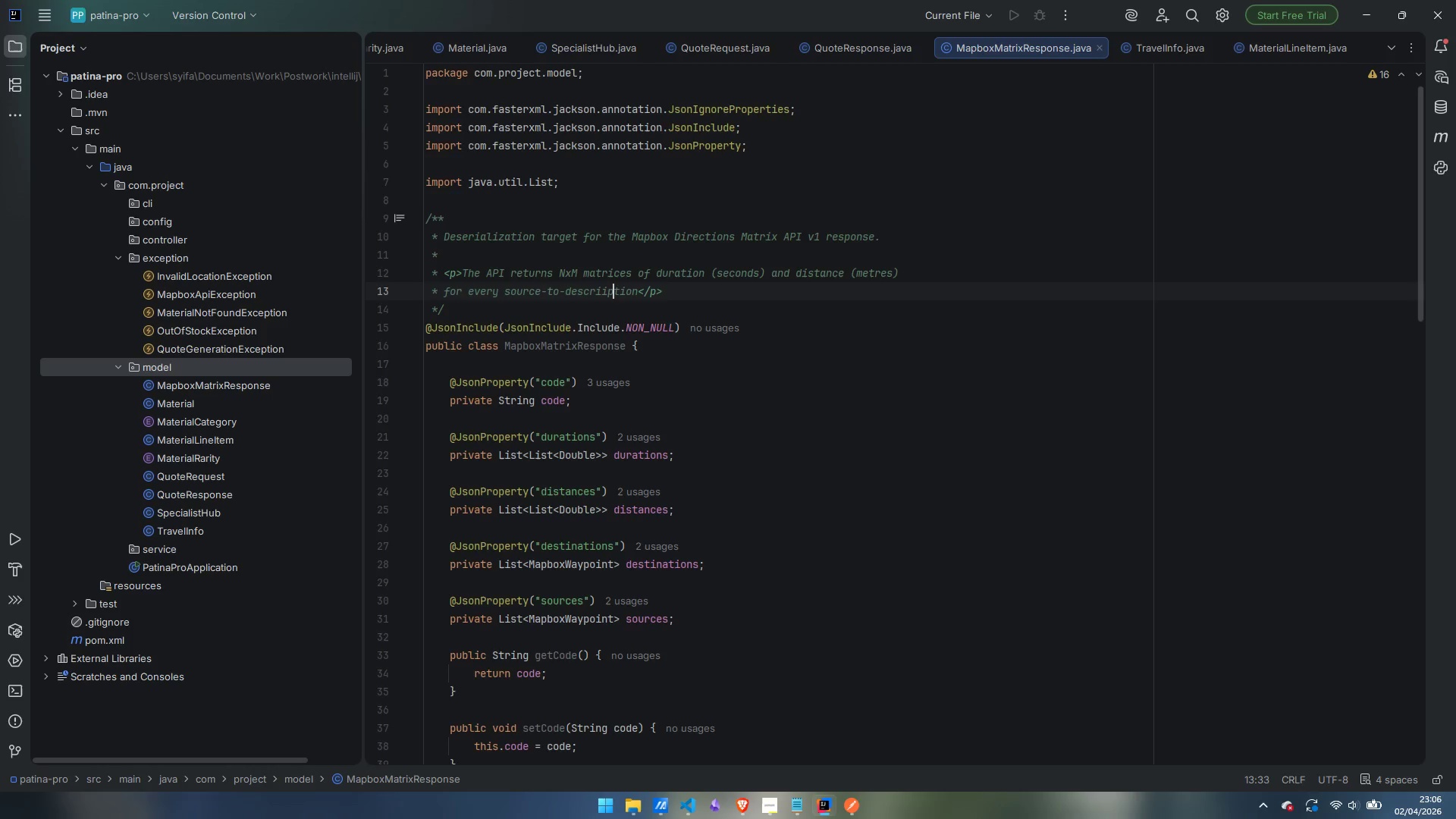 
key(ArrowLeft)
 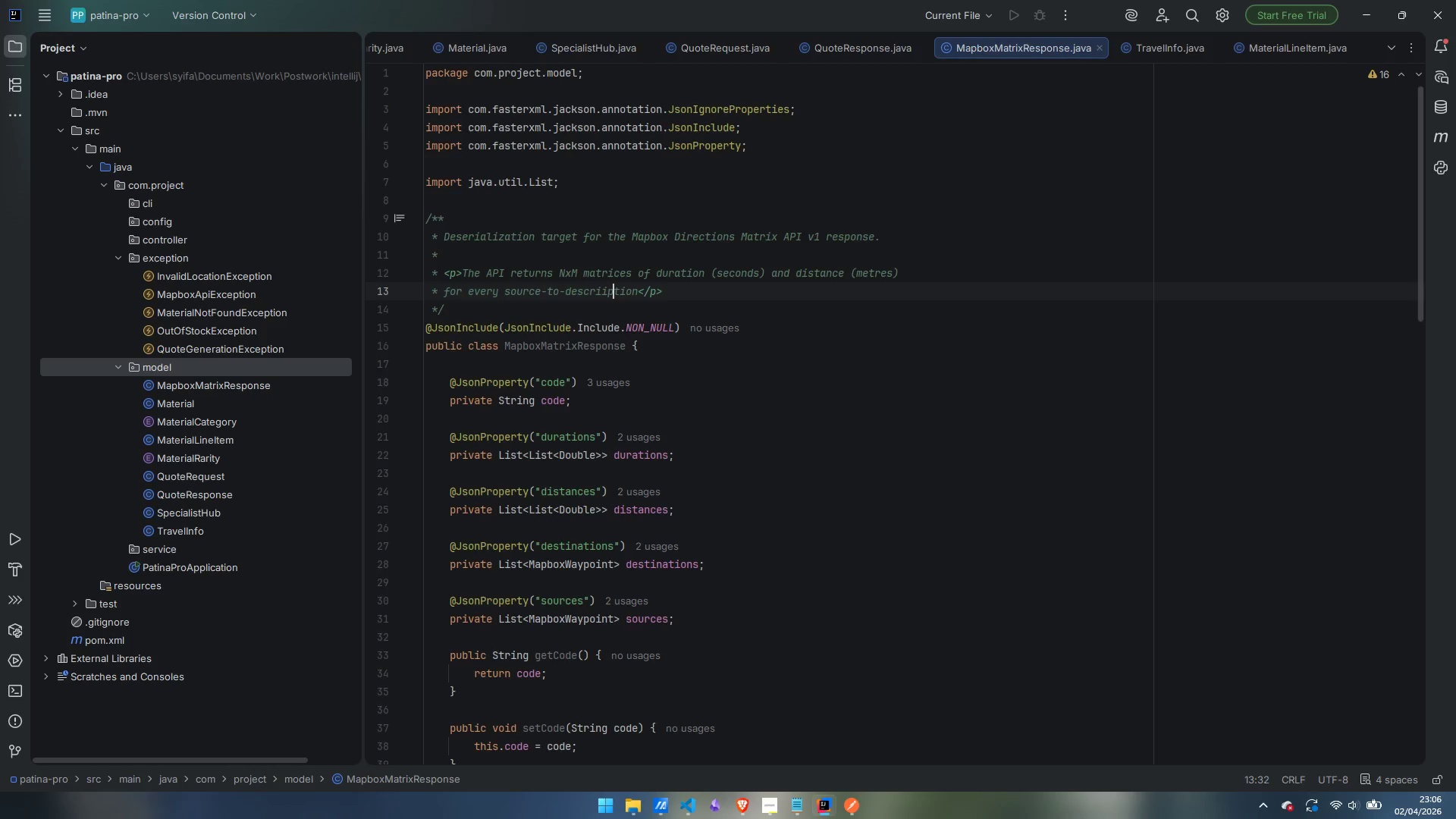 
key(ArrowLeft)
 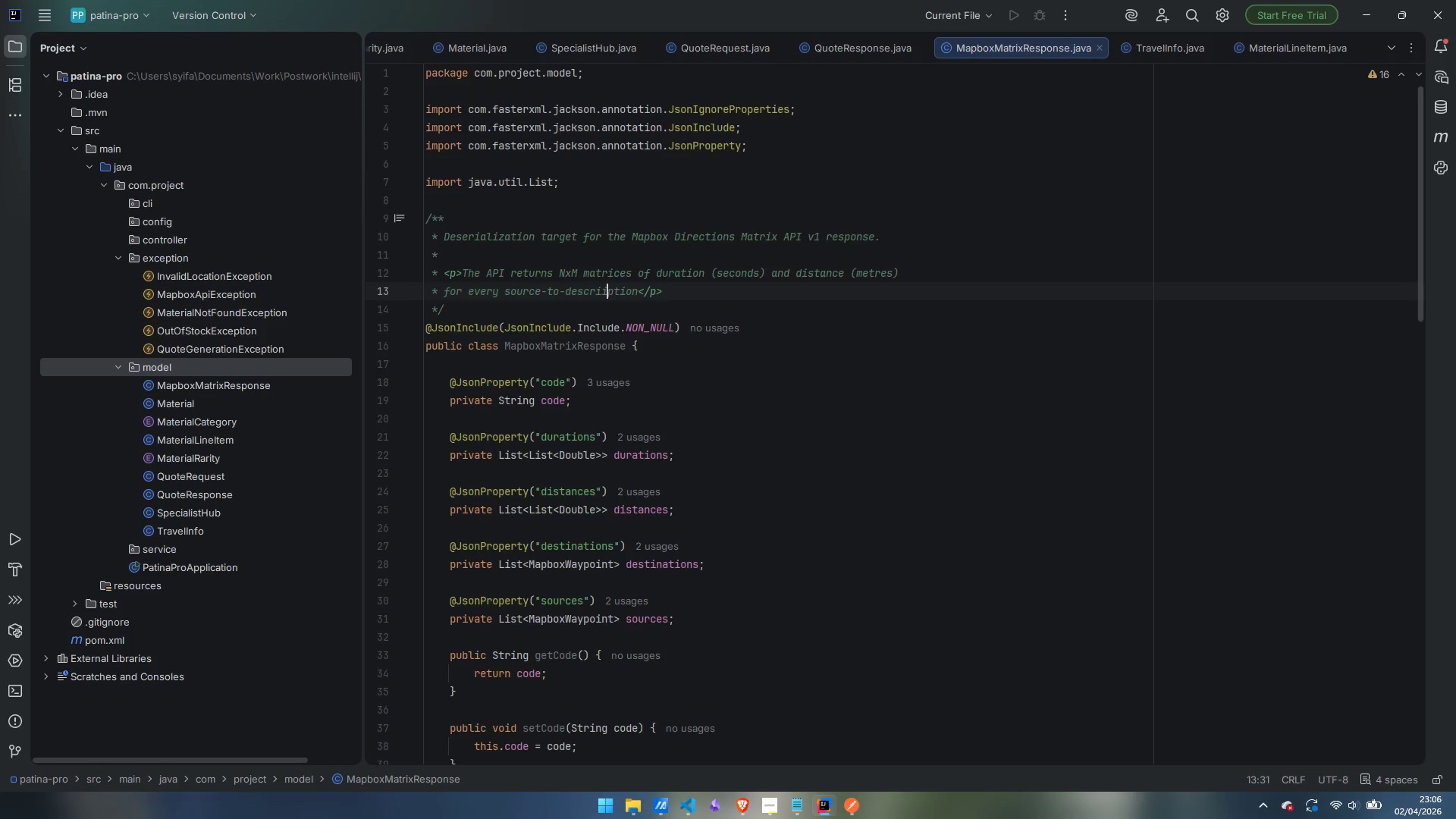 
key(Backspace)
 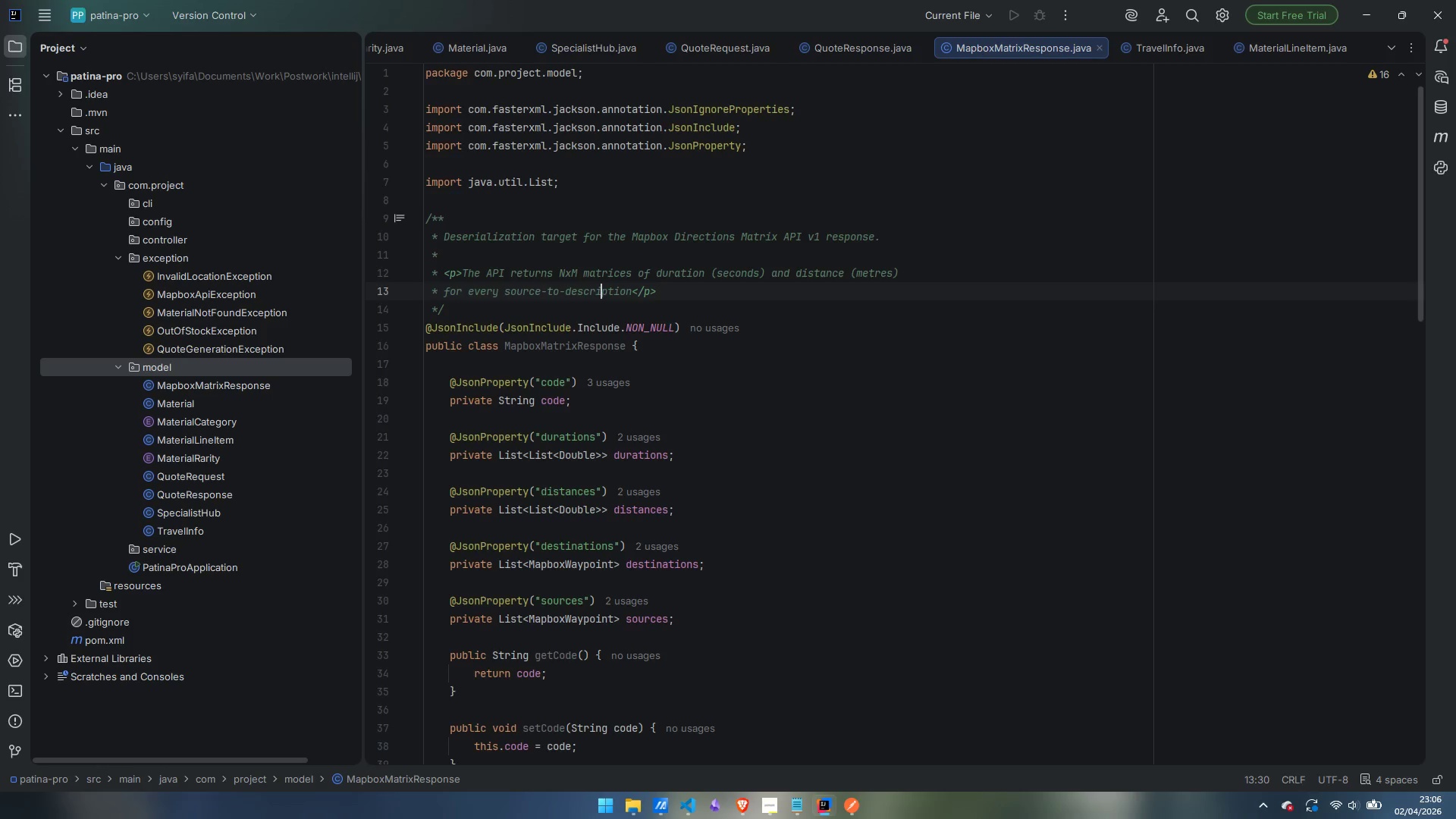 
key(ArrowRight)
 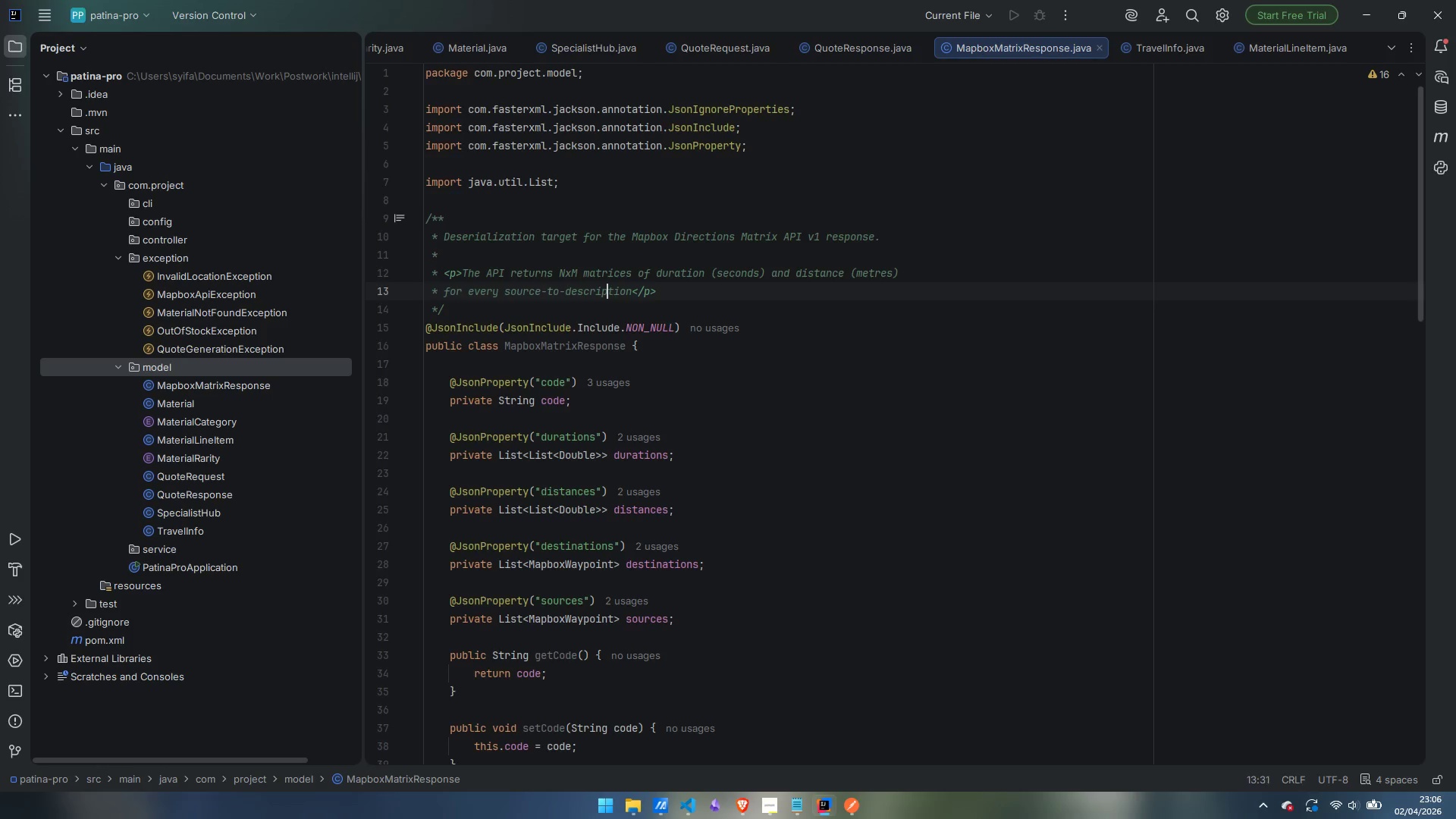 
key(ArrowRight)
 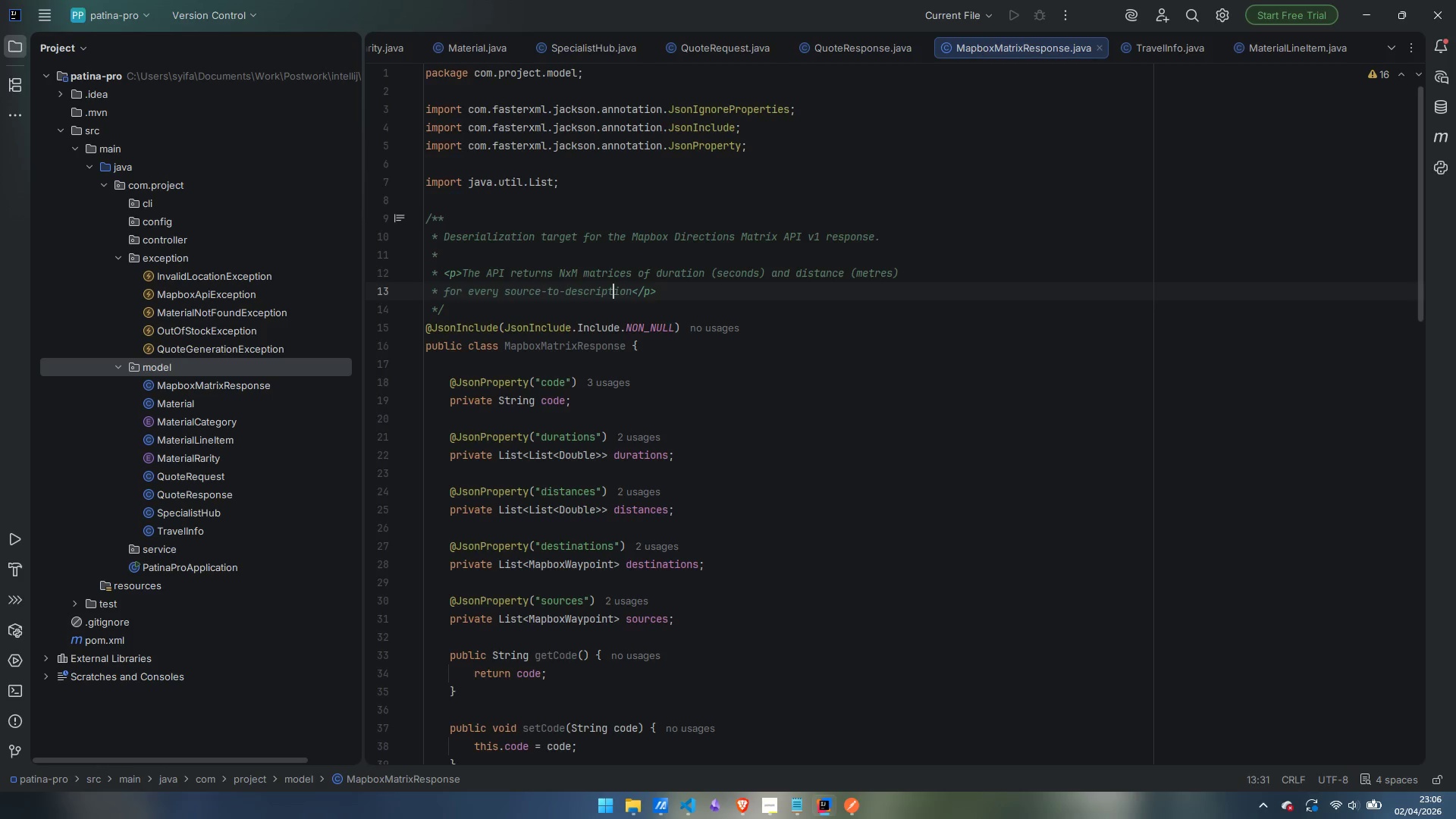 
key(ArrowRight)
 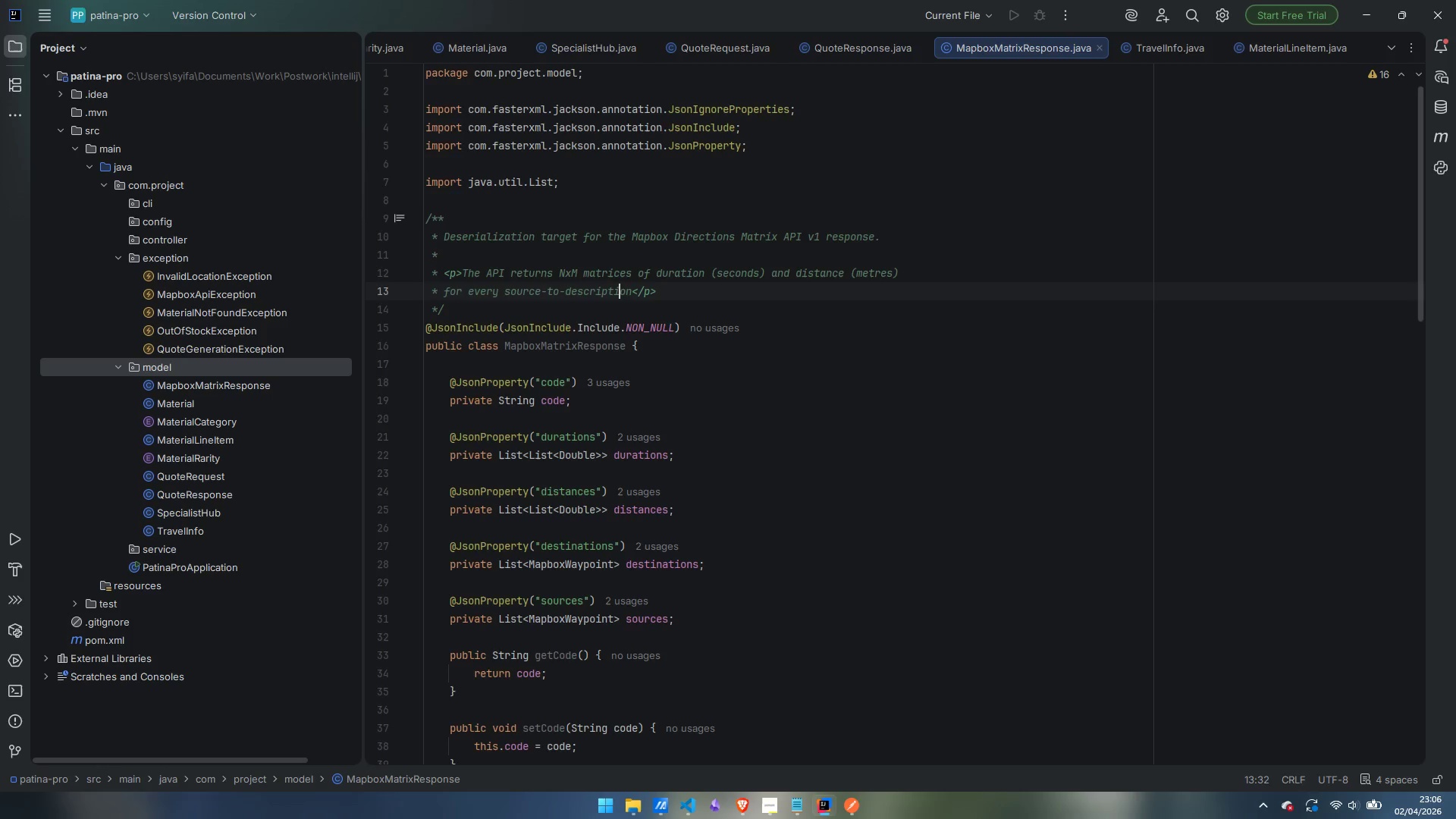 
key(ArrowRight)
 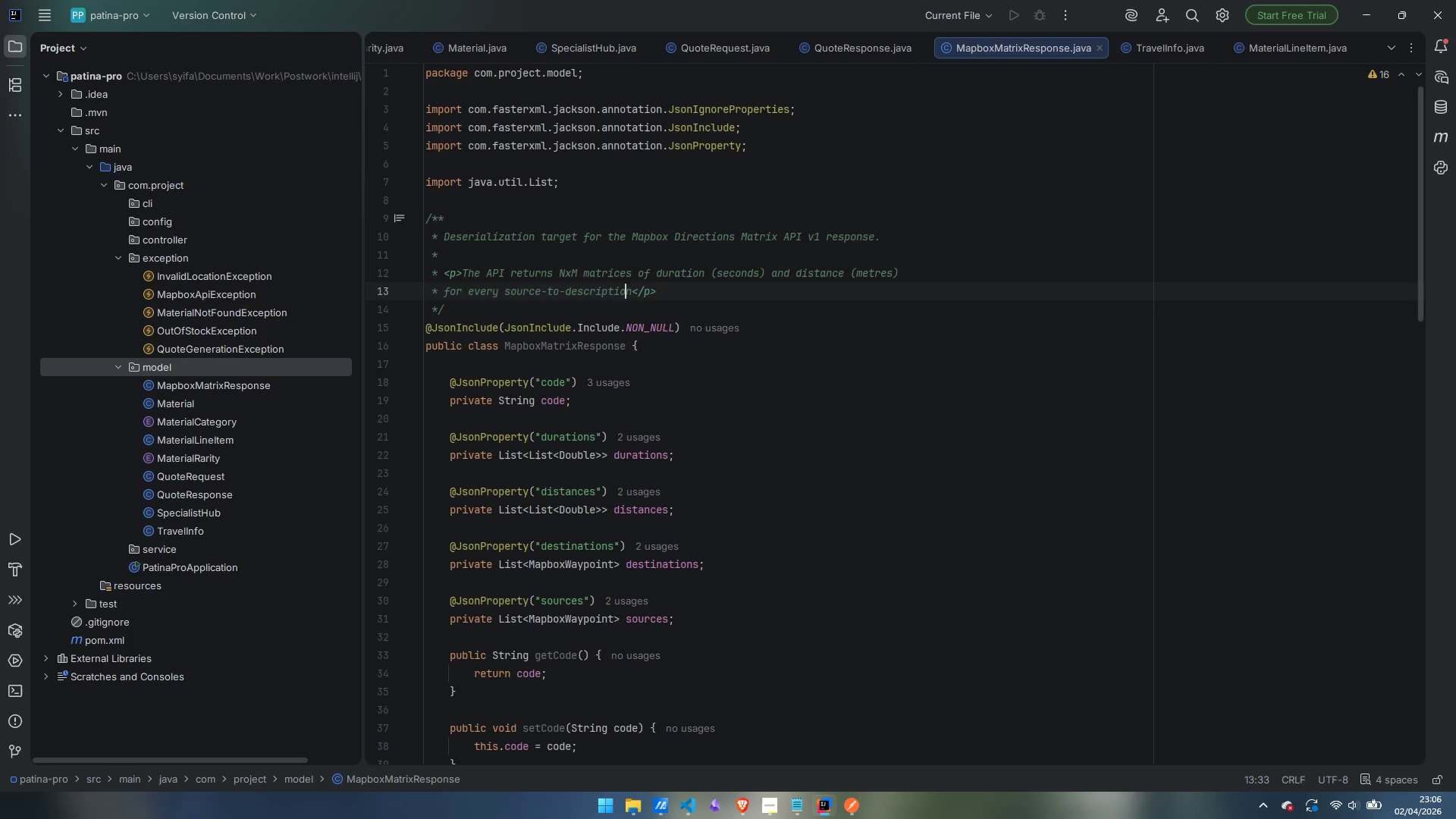 
key(ArrowRight)
 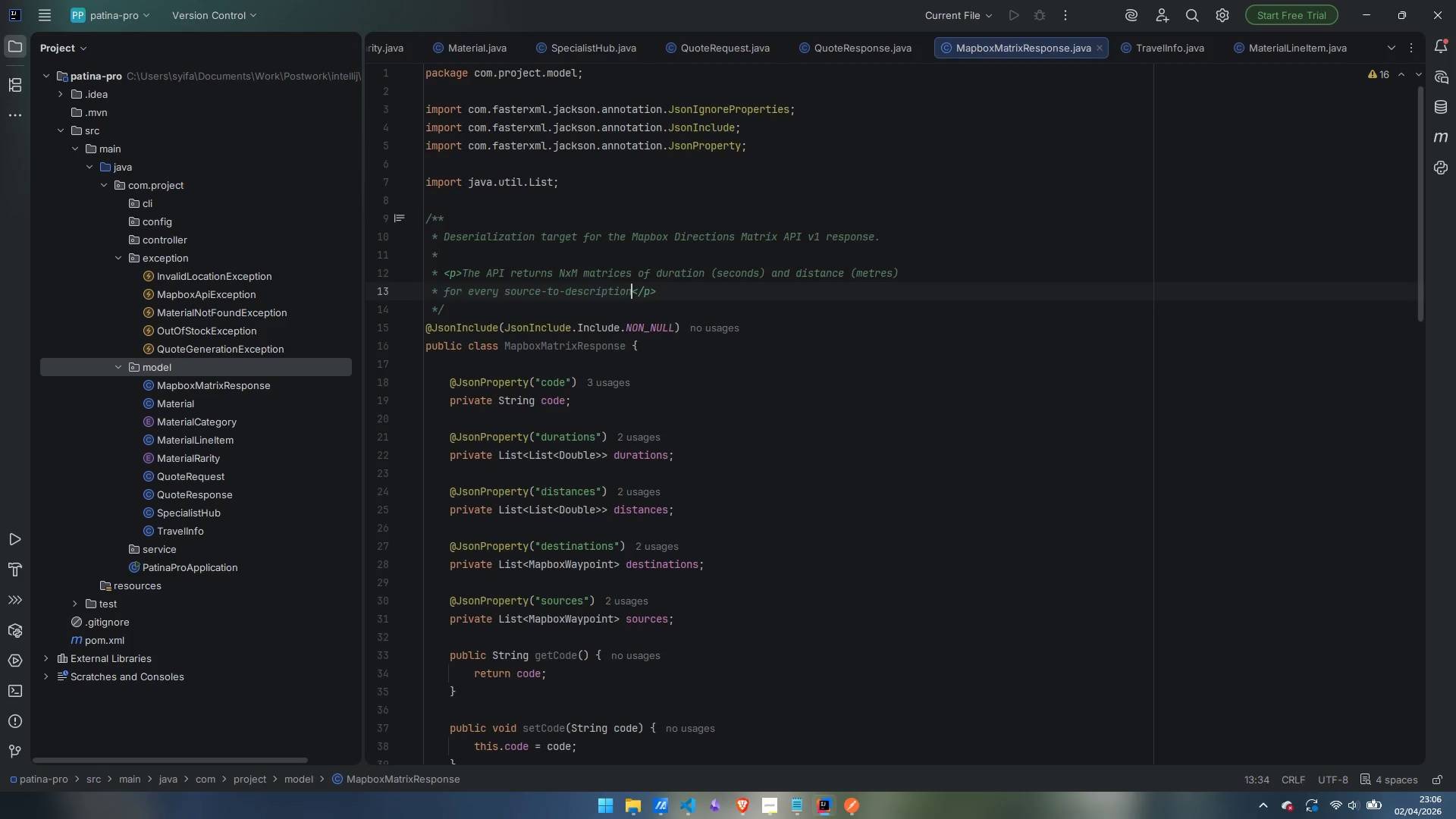 
key(ArrowRight)
 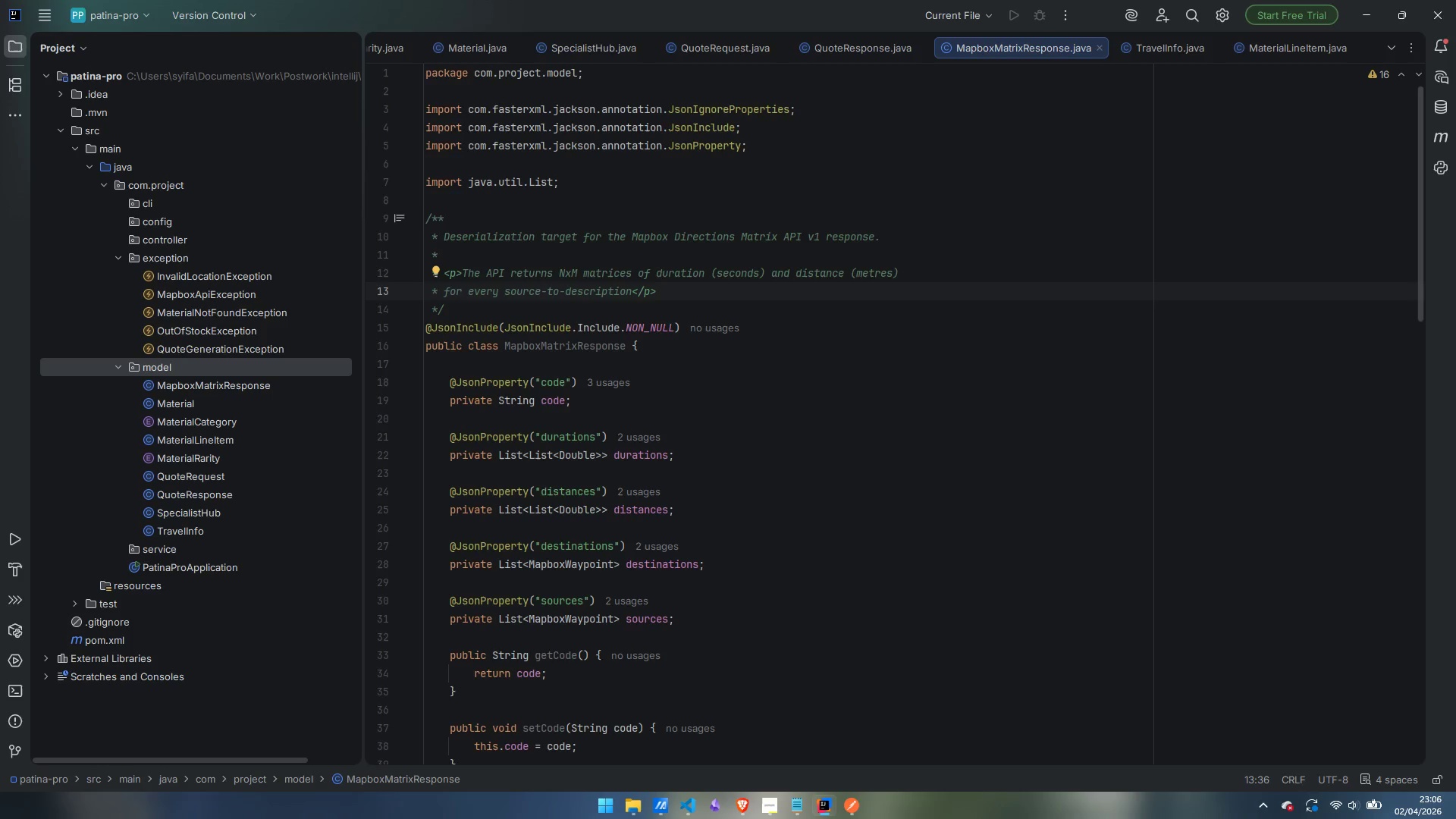 
key(ArrowLeft)
 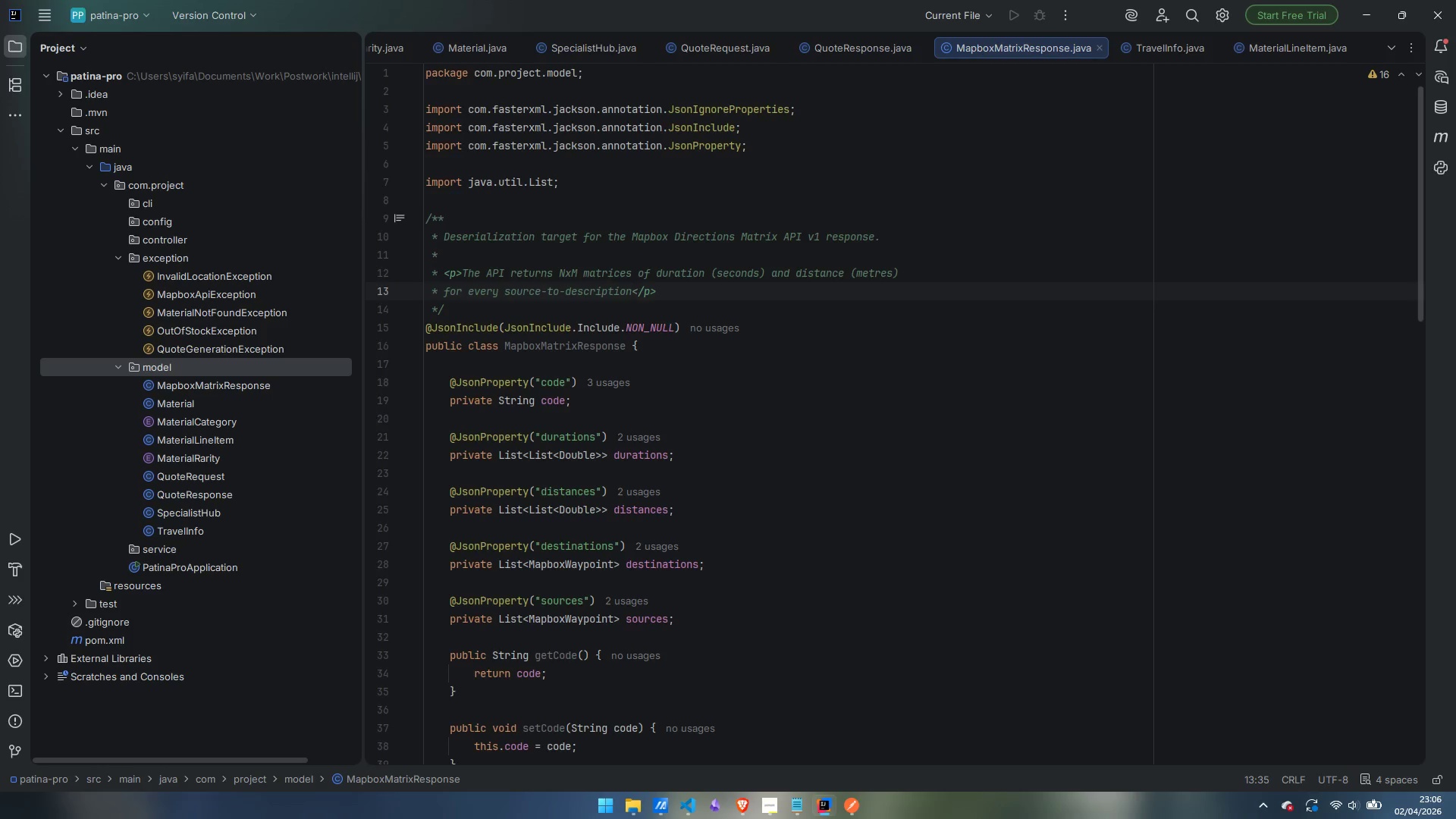 
type( pair tjos)
 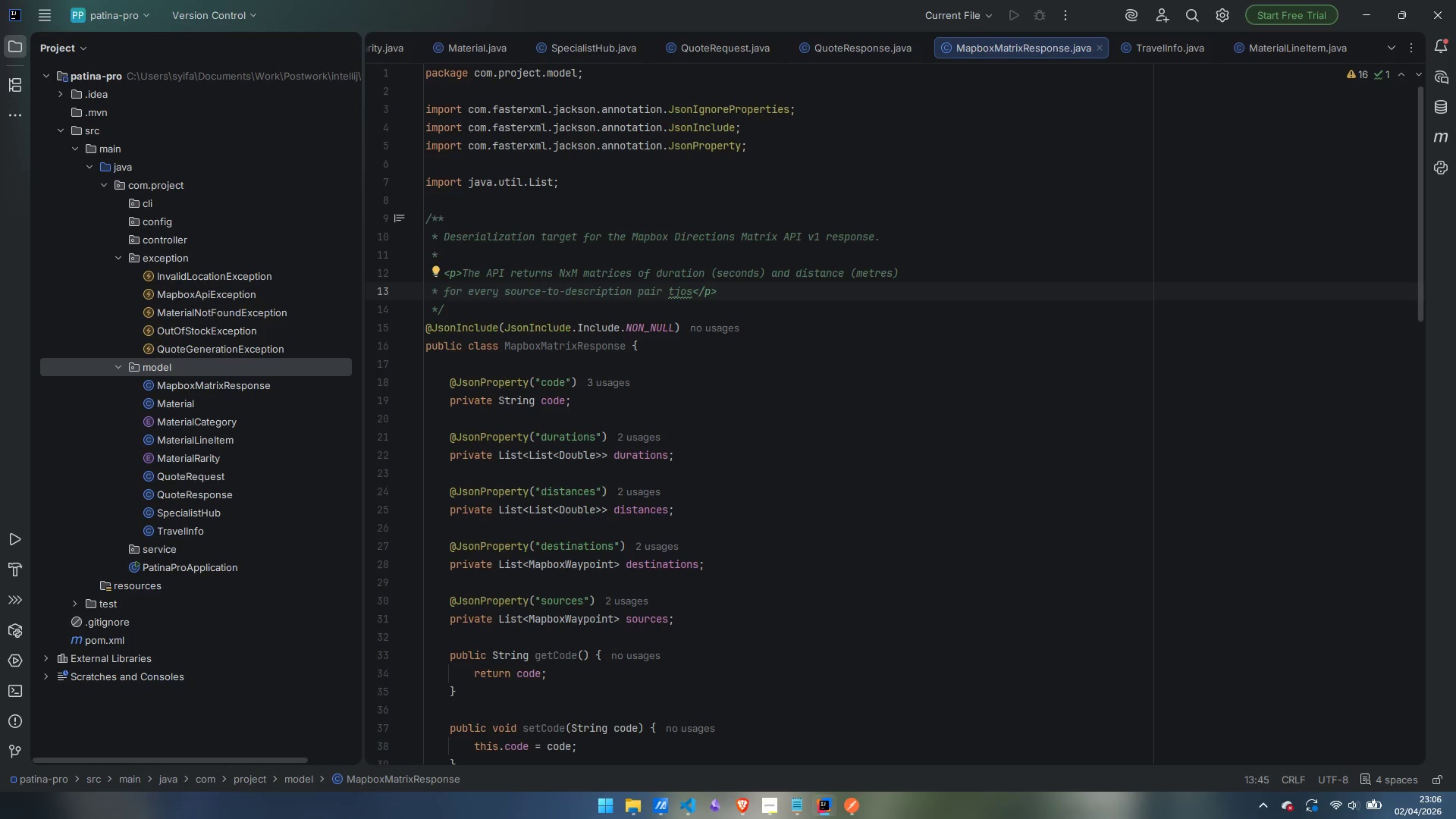 
key(Control+Backspace)
 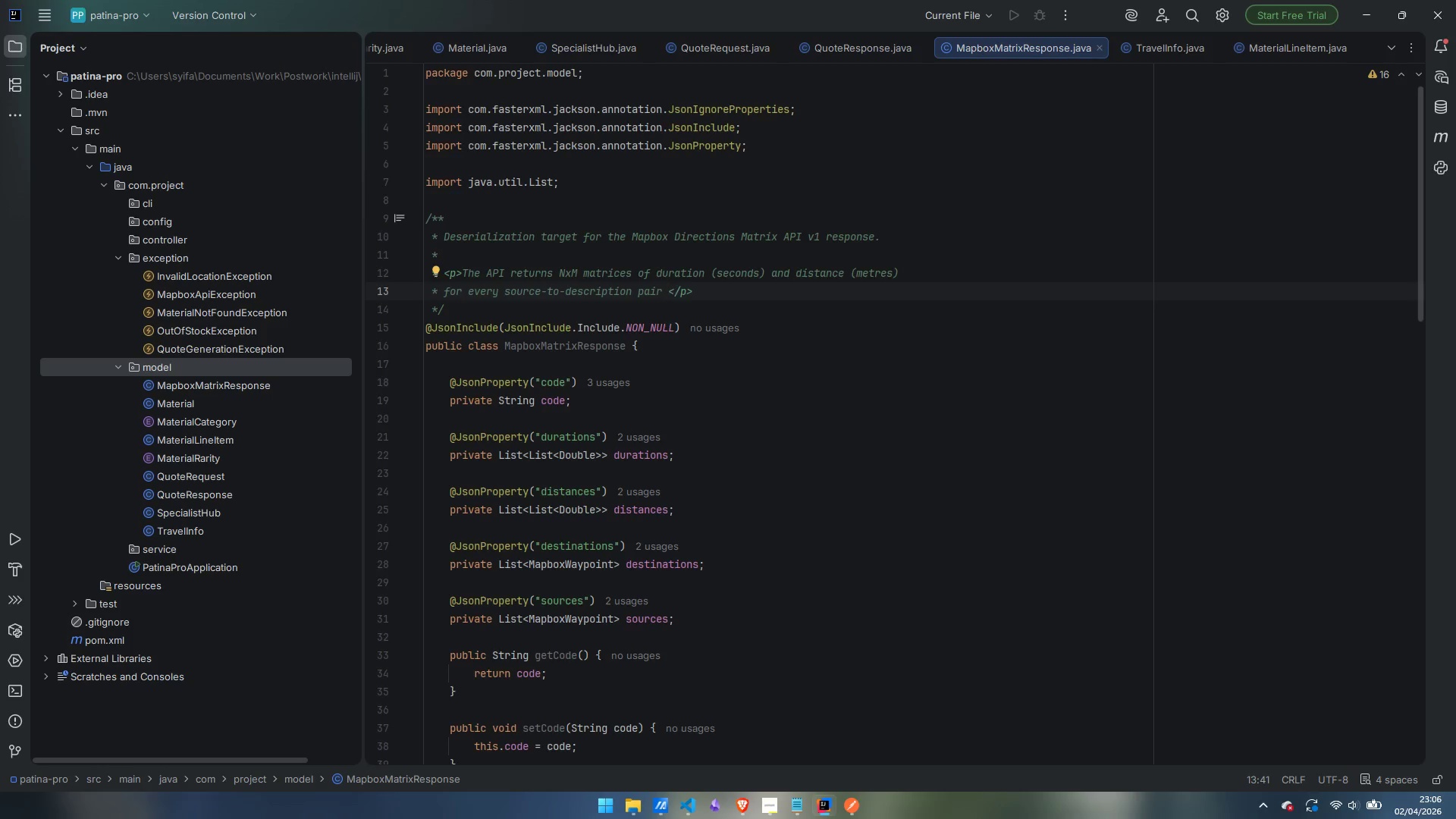 
type(requester)
key(Backspace)
type(d.)
 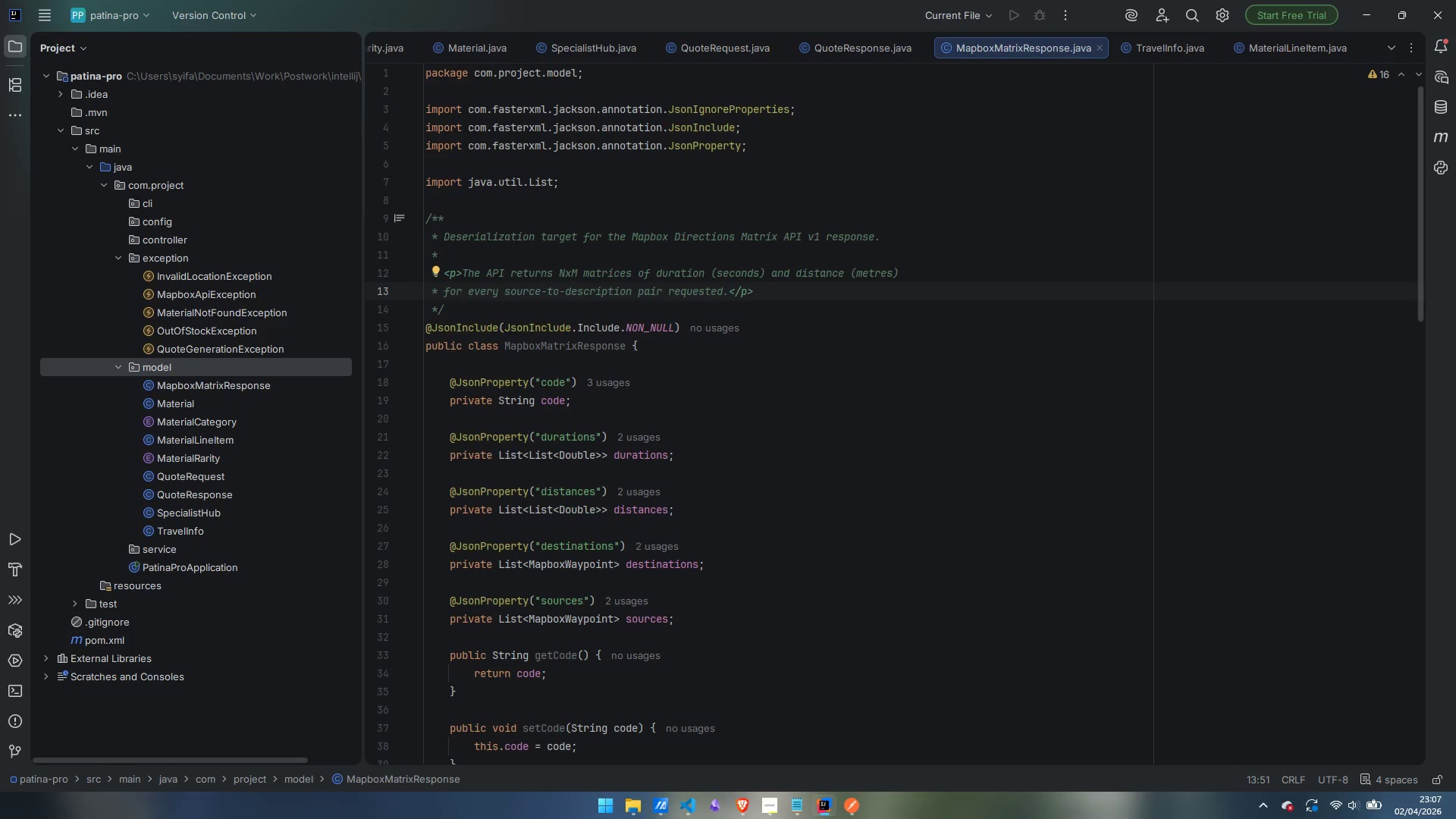 
wait(9.91)
 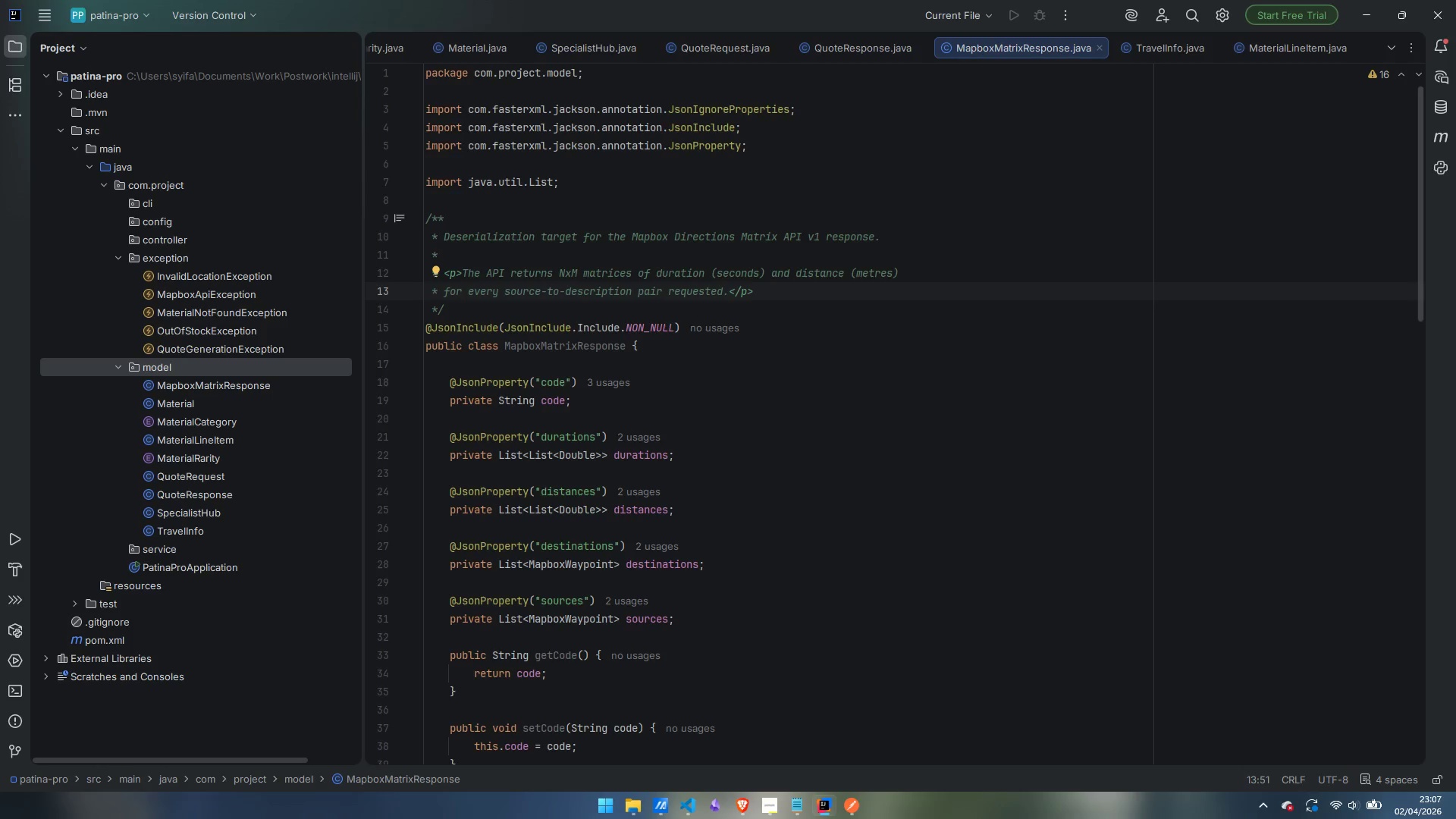 
right_click([166, 259])
 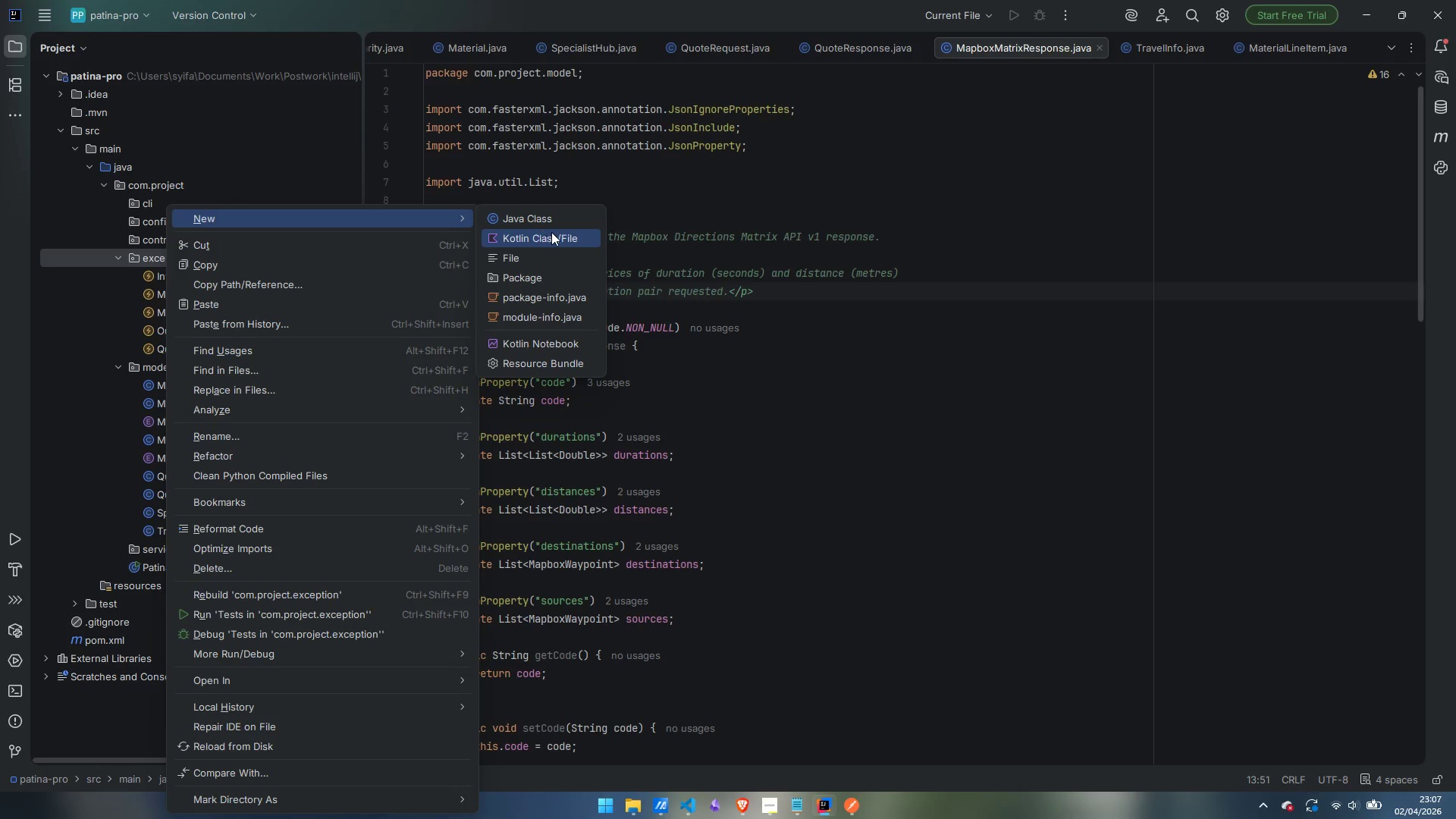 
left_click([573, 221])
 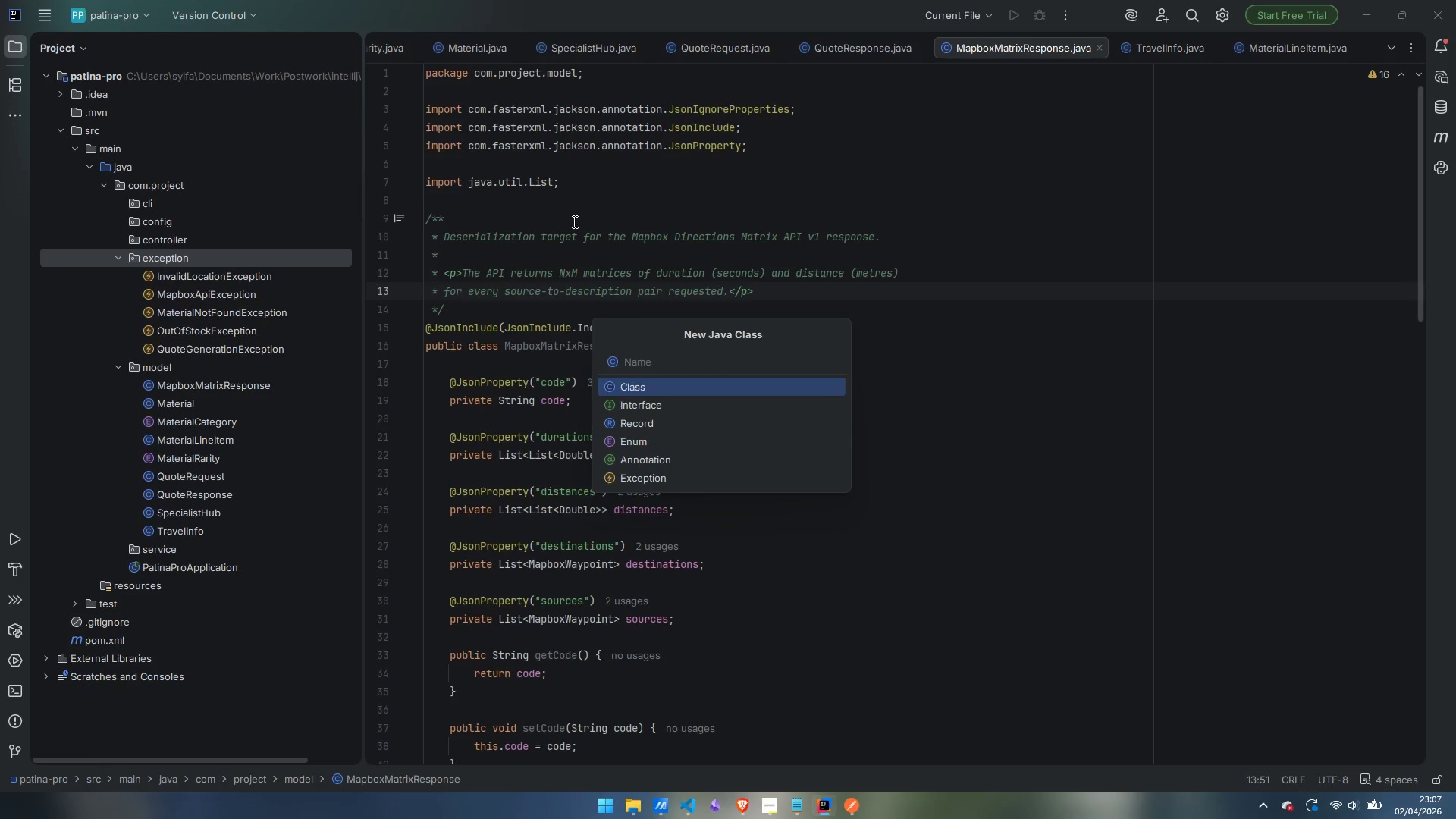 
wait(6.19)
 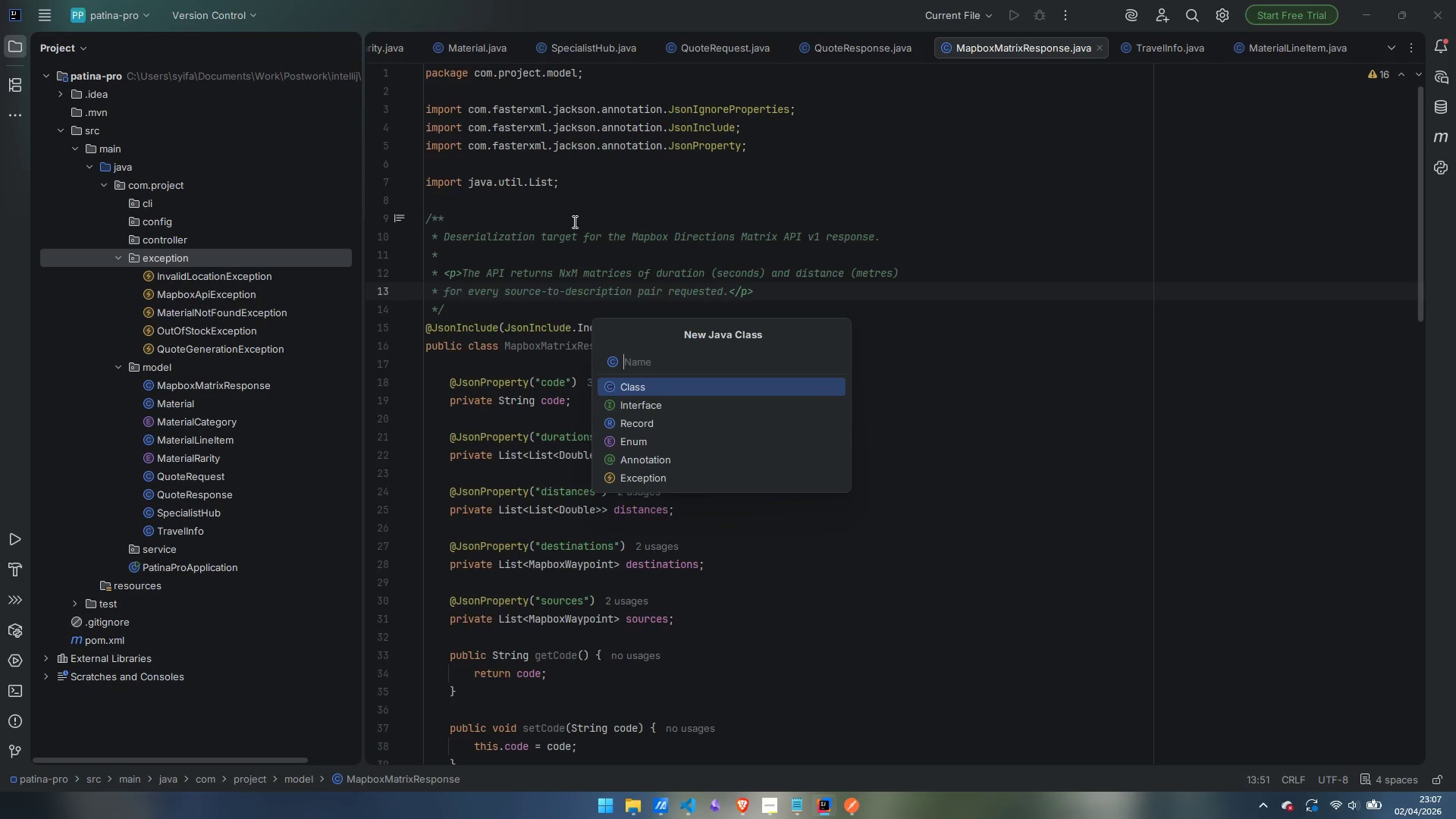 
key(Shift+G)
 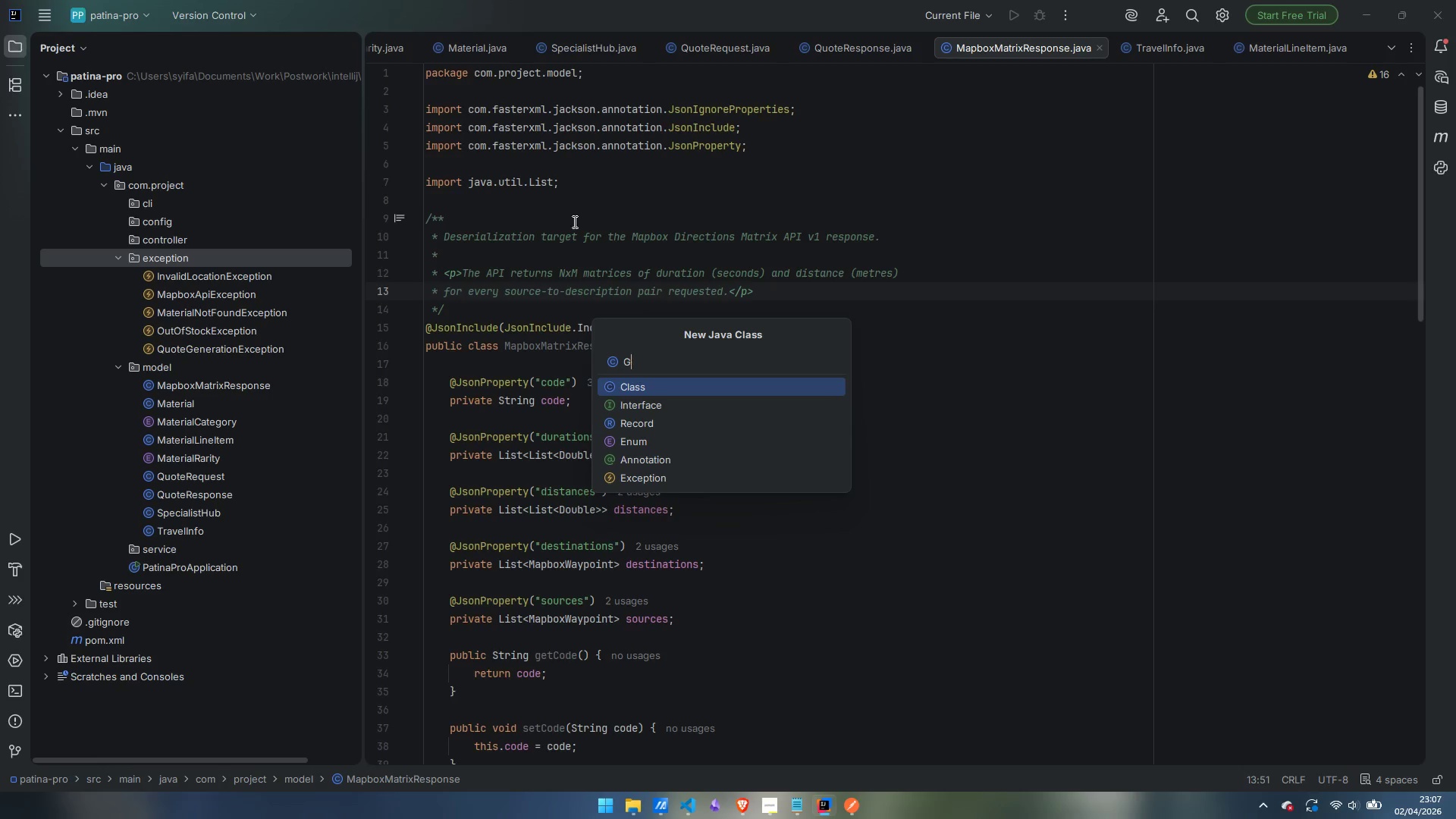 
hold_key(key=ShiftLeft, duration=0.73)
 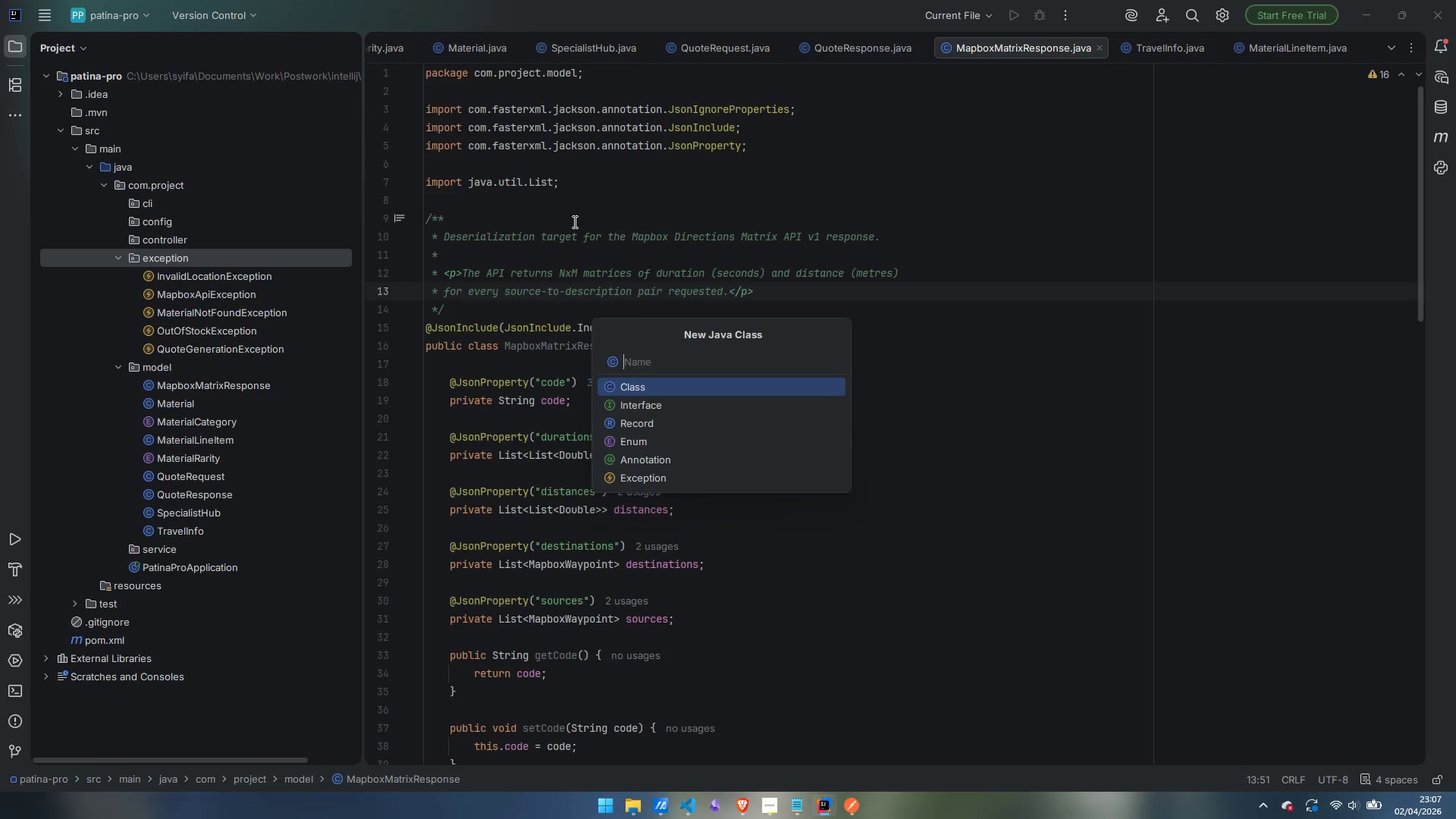 
hold_key(key=ShiftLeft, duration=6.86)
 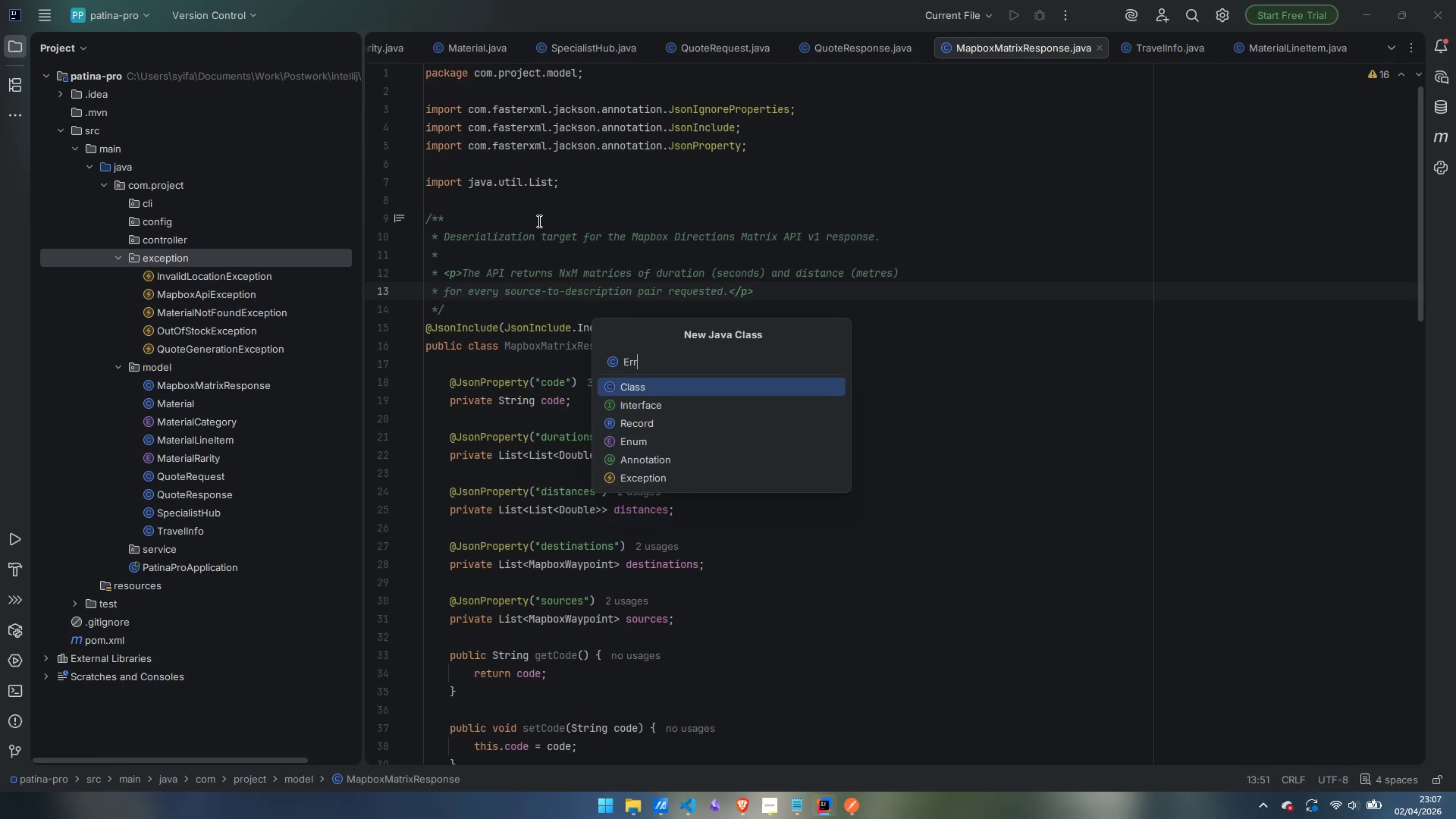 
key(Backspace)
 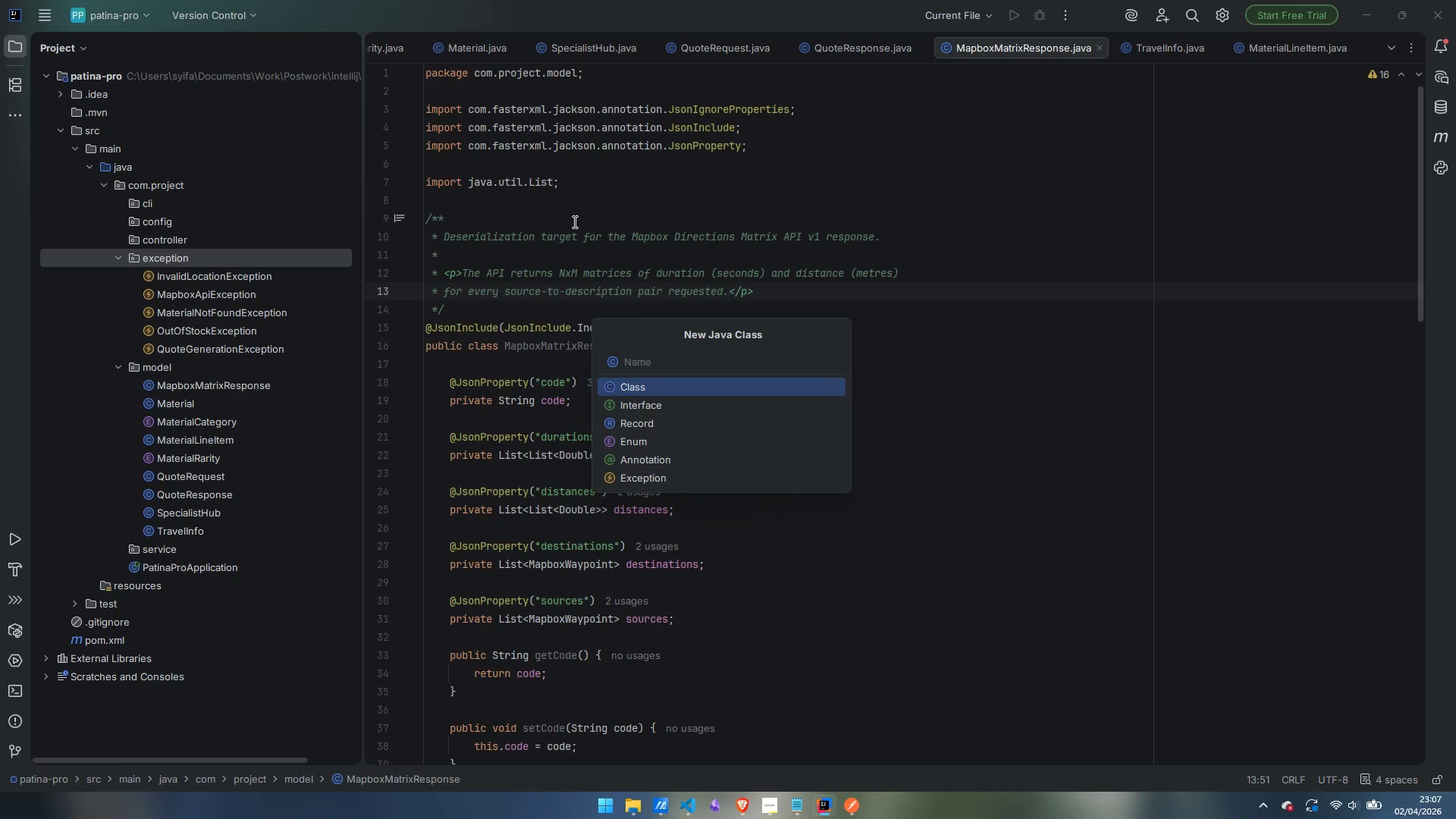 
key(Escape)
 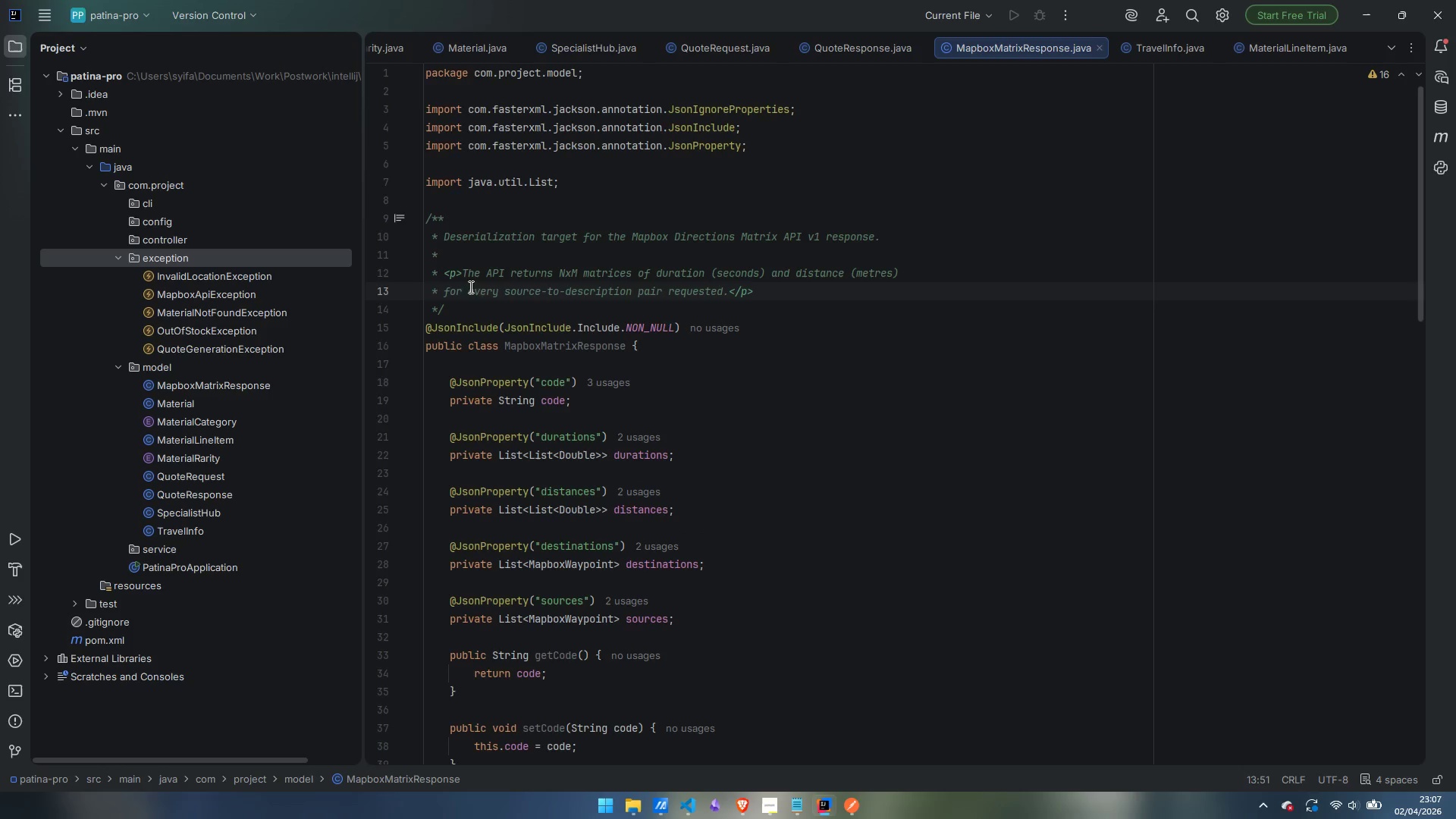 
right_click([174, 253])
 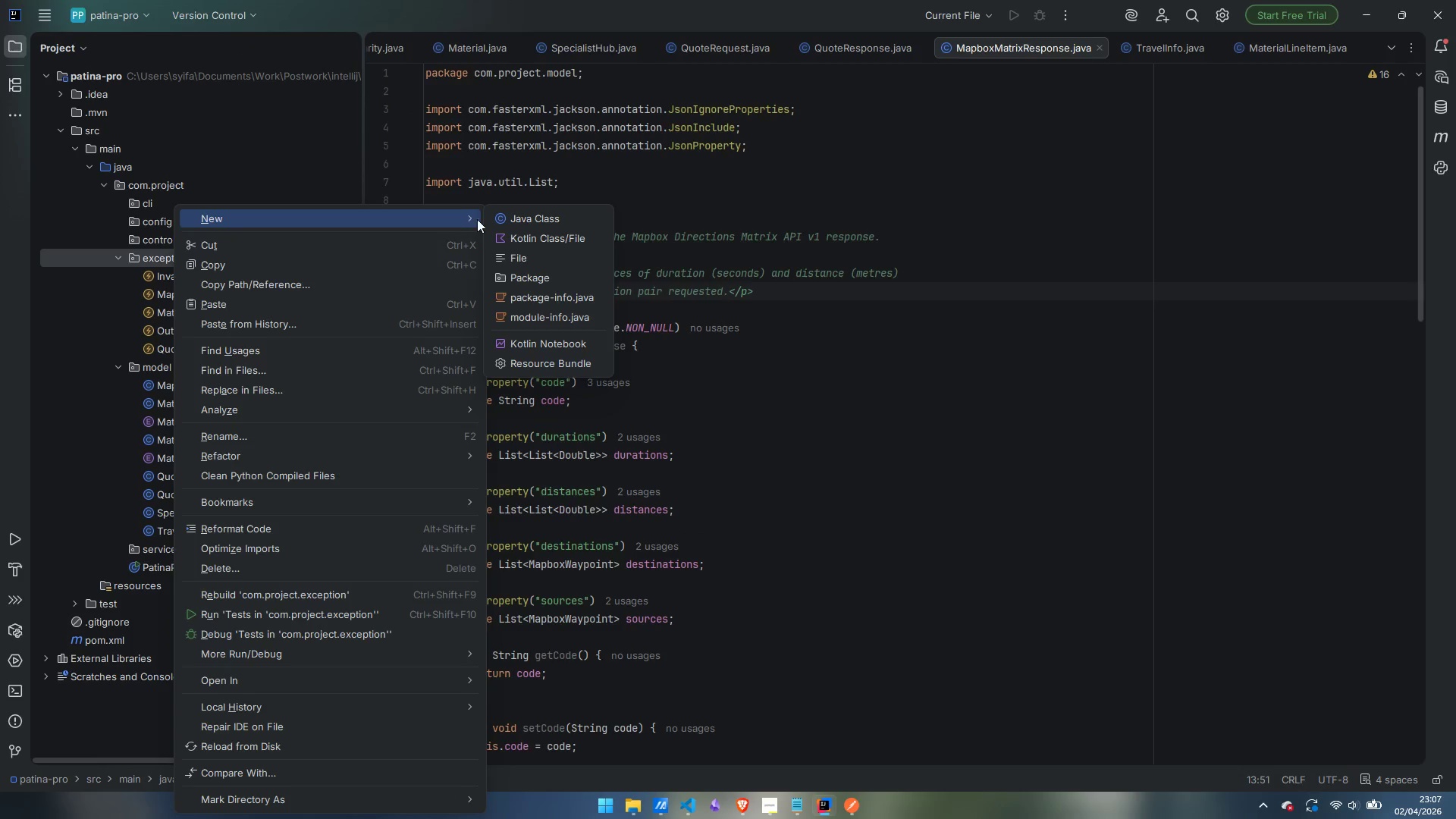 
left_click([538, 221])
 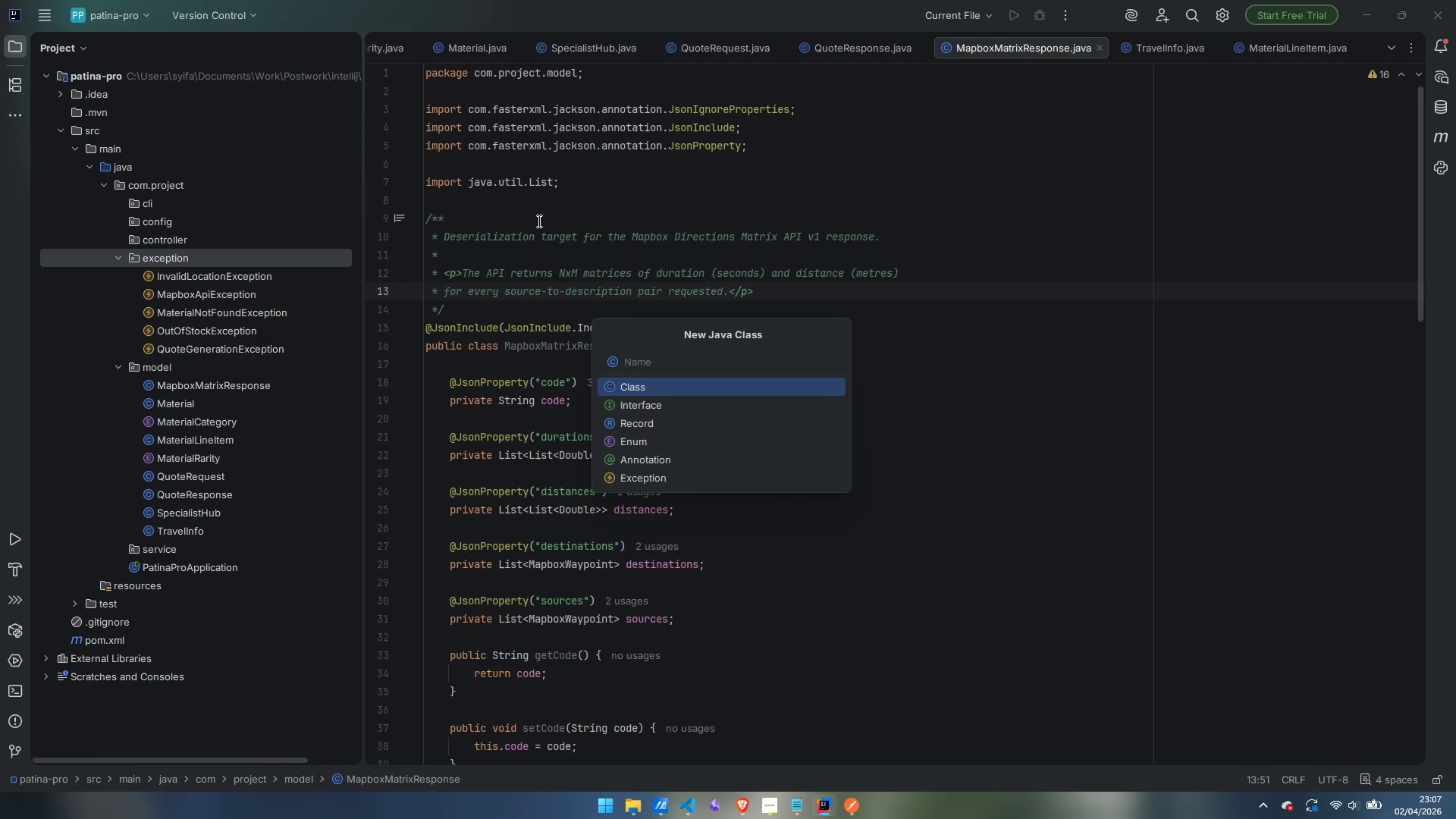 
type(ErrorResponse)
 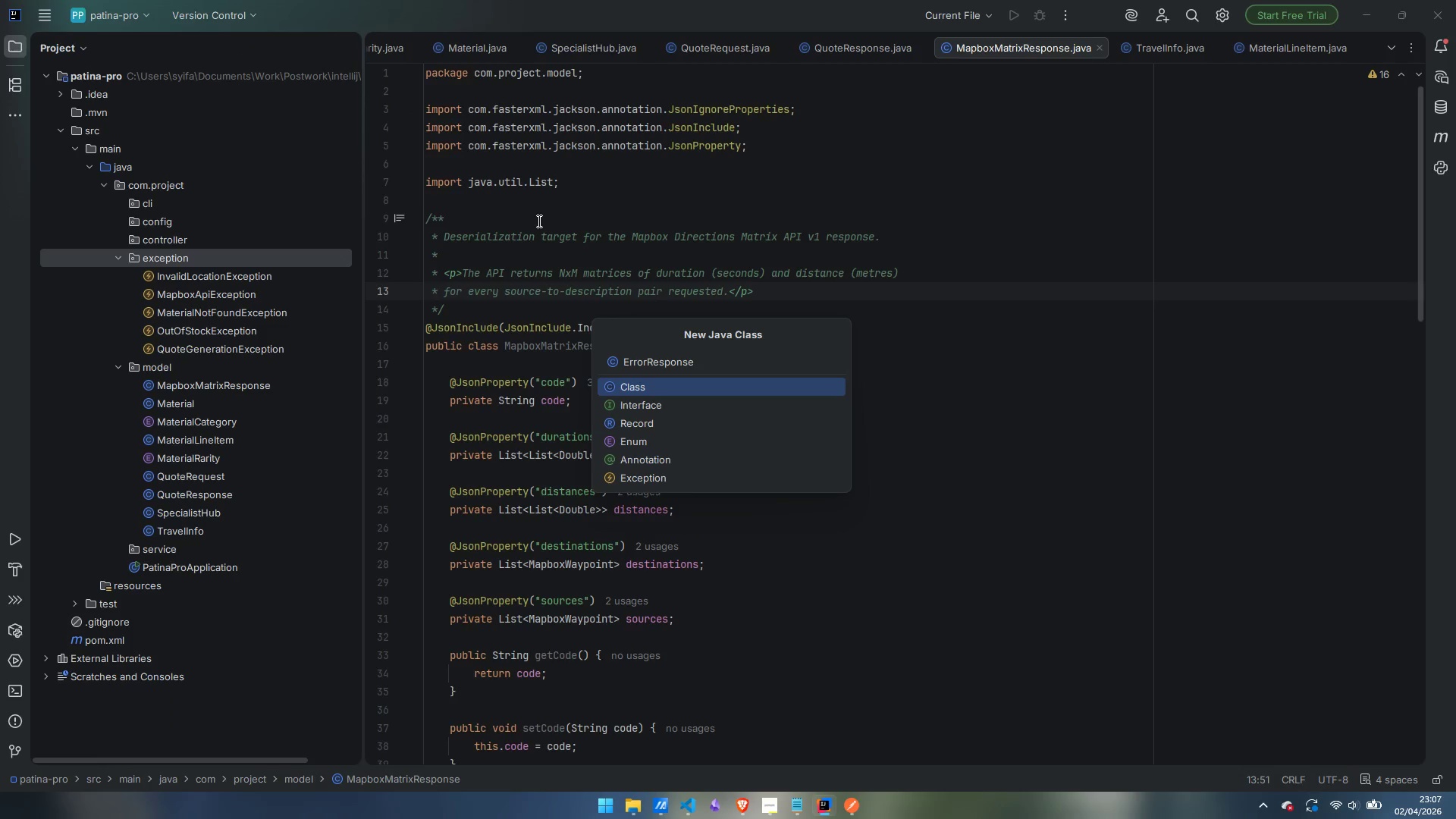 
key(Enter)
 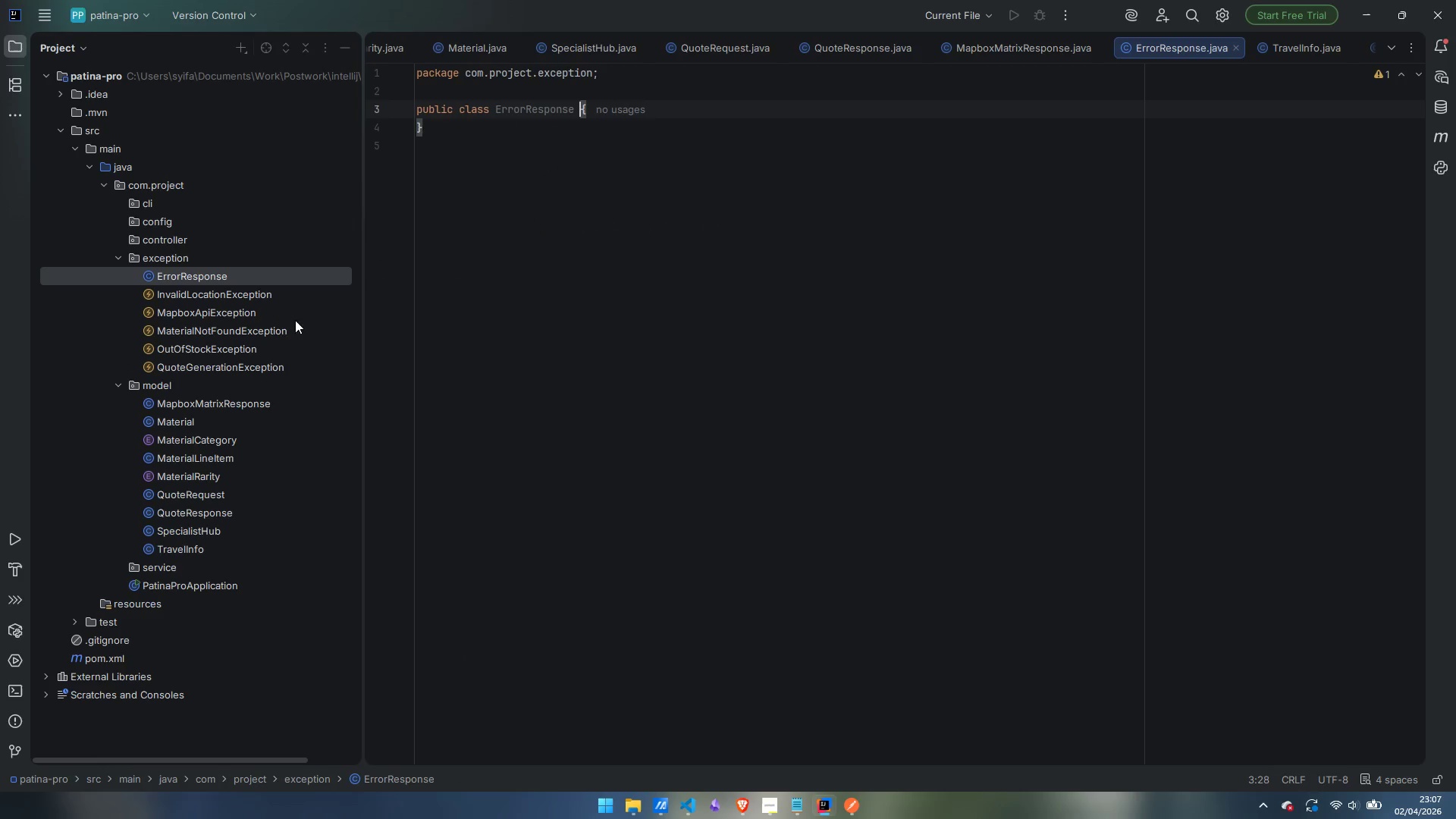 
double_click([255, 310])
 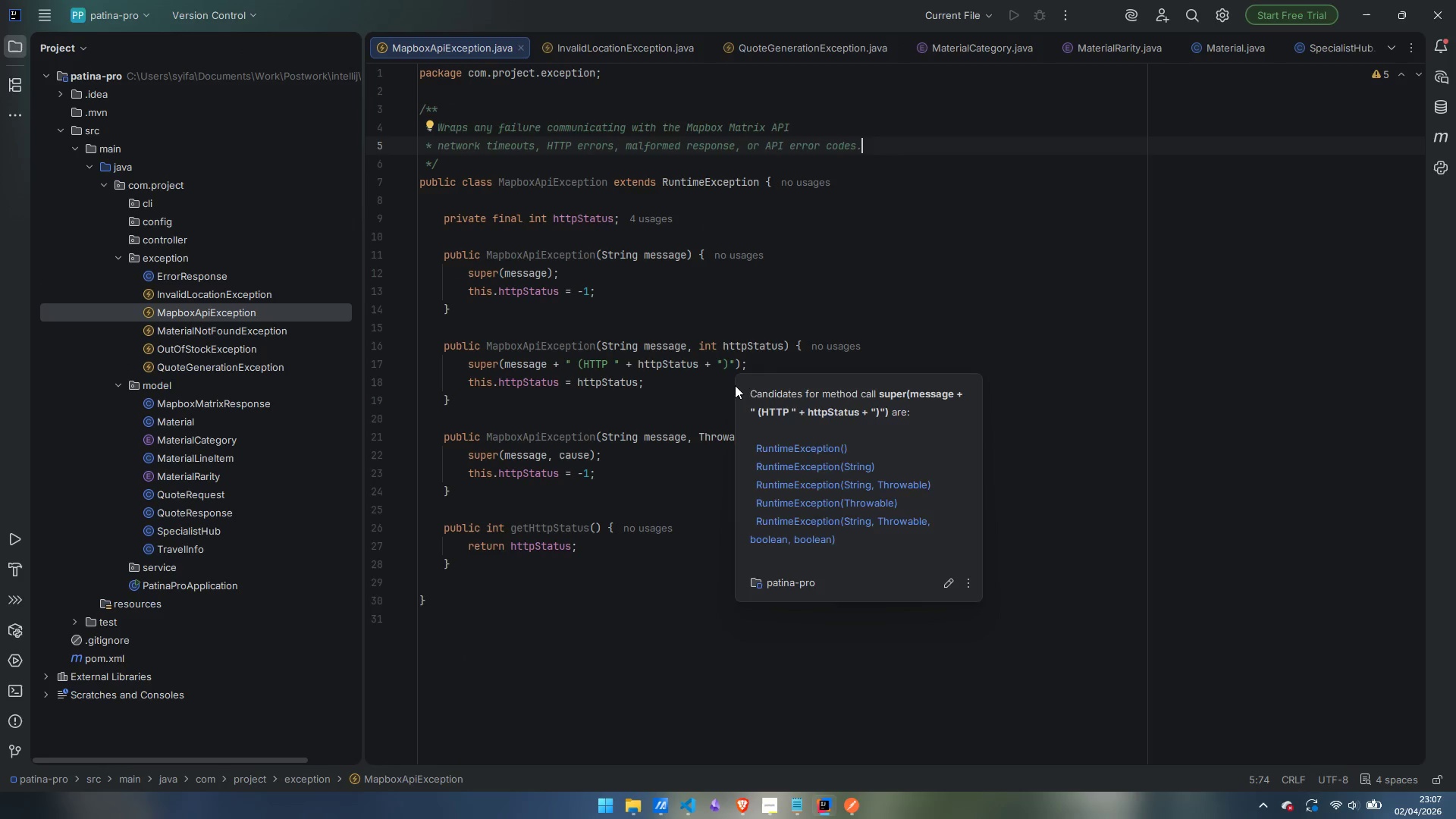 
scroll: coordinate [943, 657], scroll_direction: up, amount: 9.0
 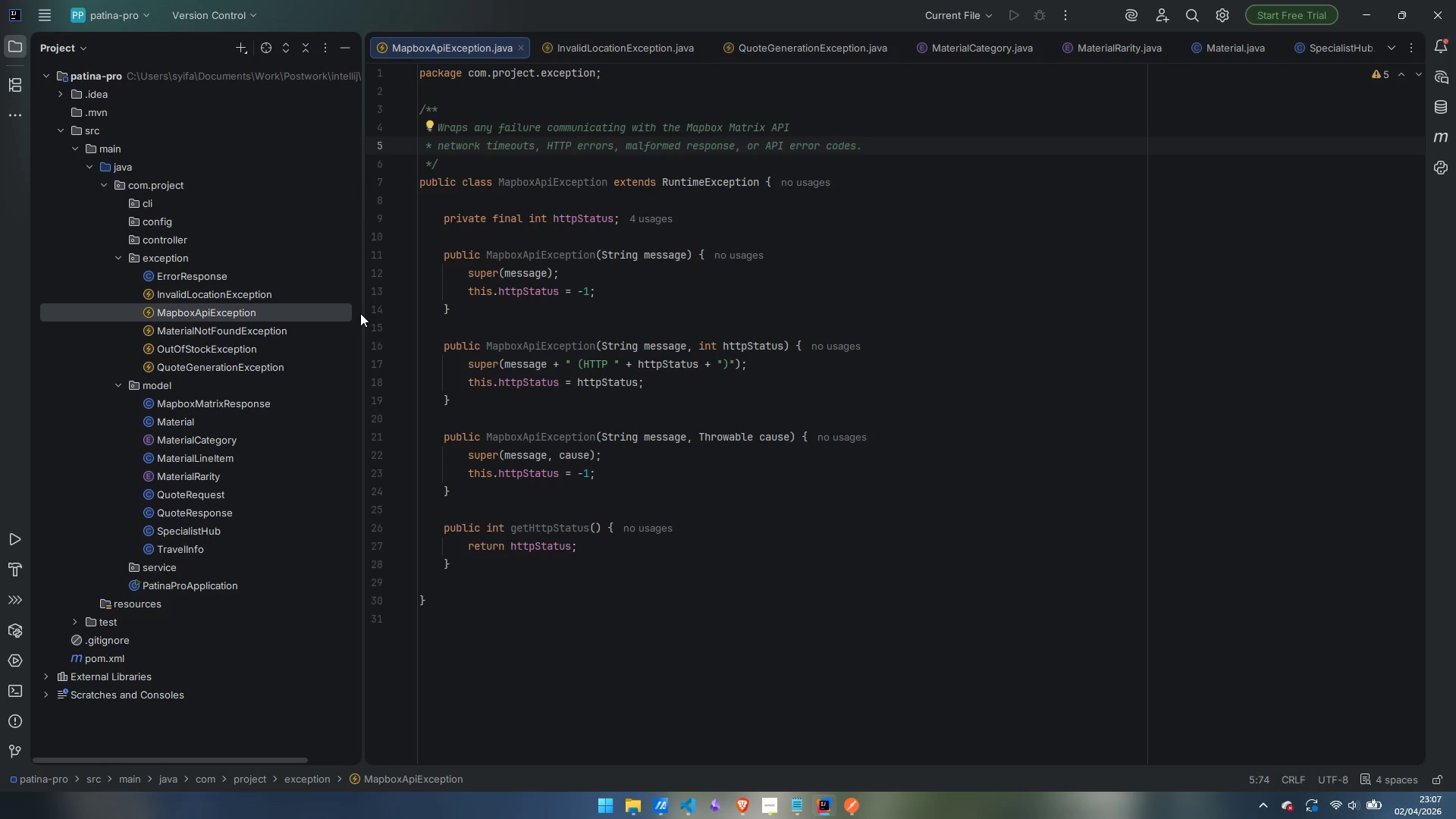 
wait(19.94)
 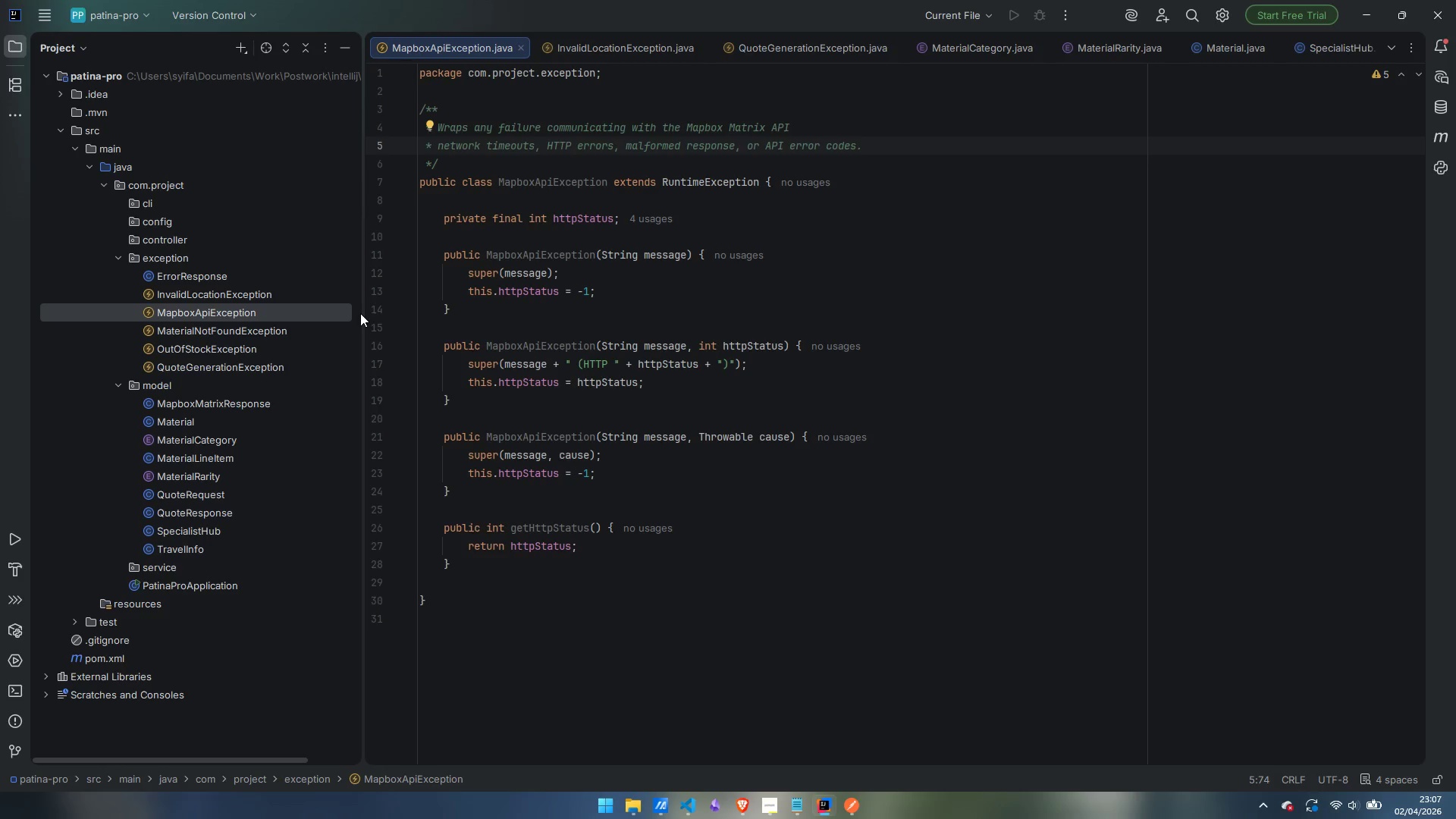 
mouse_move([483, 347])
 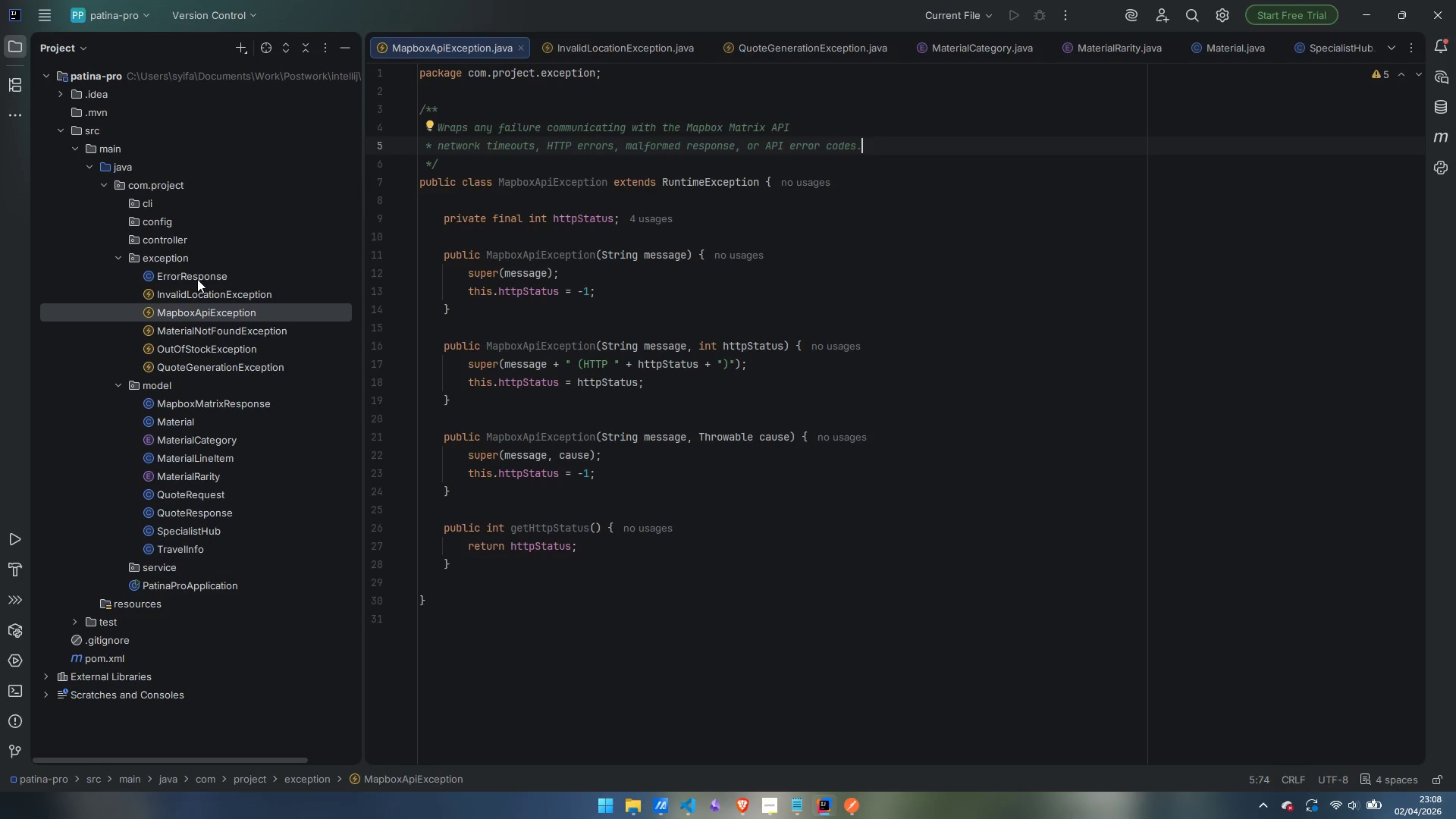 
wait(9.67)
 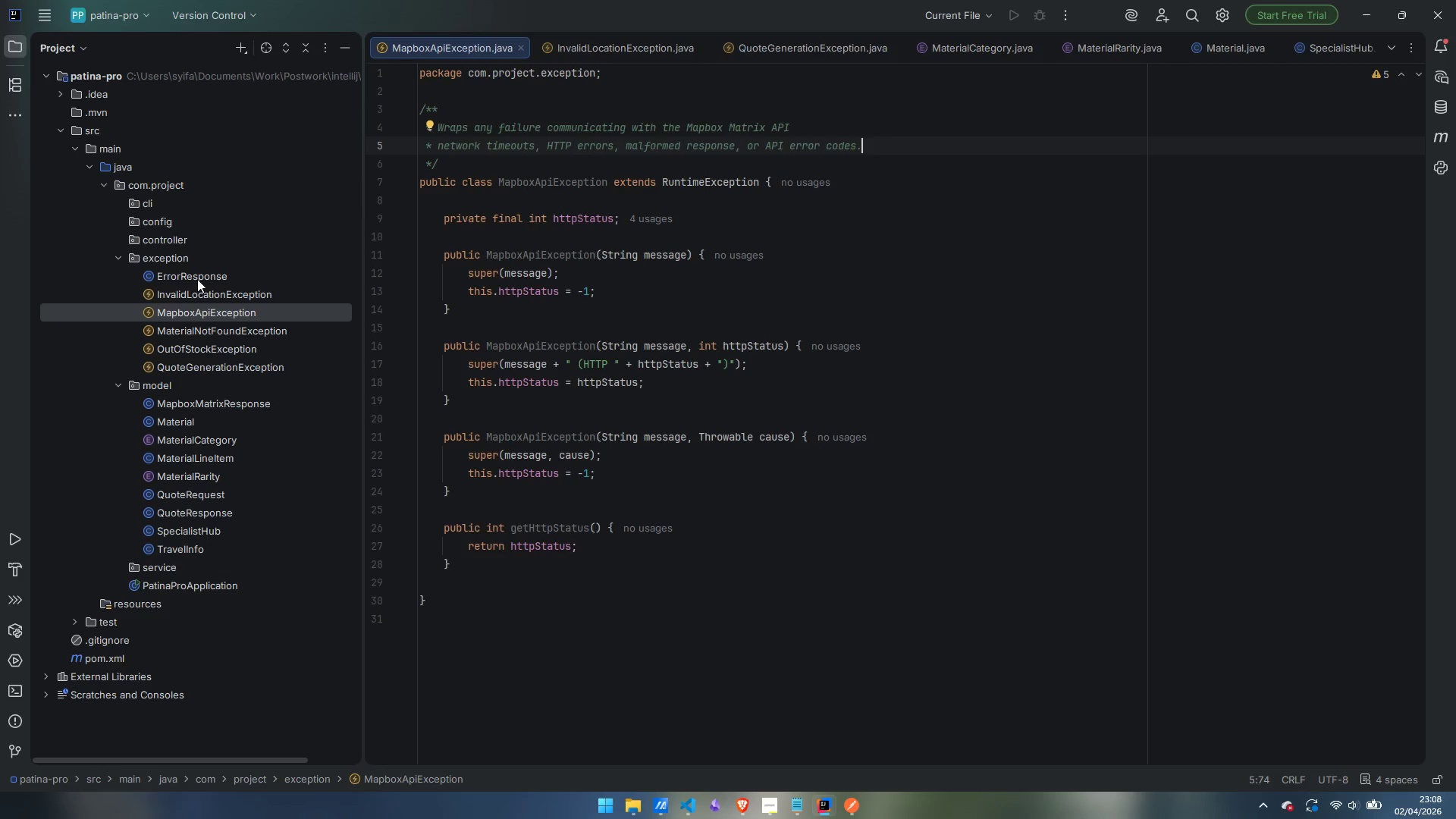 
scroll: coordinate [567, 573], scroll_direction: up, amount: 8.0
 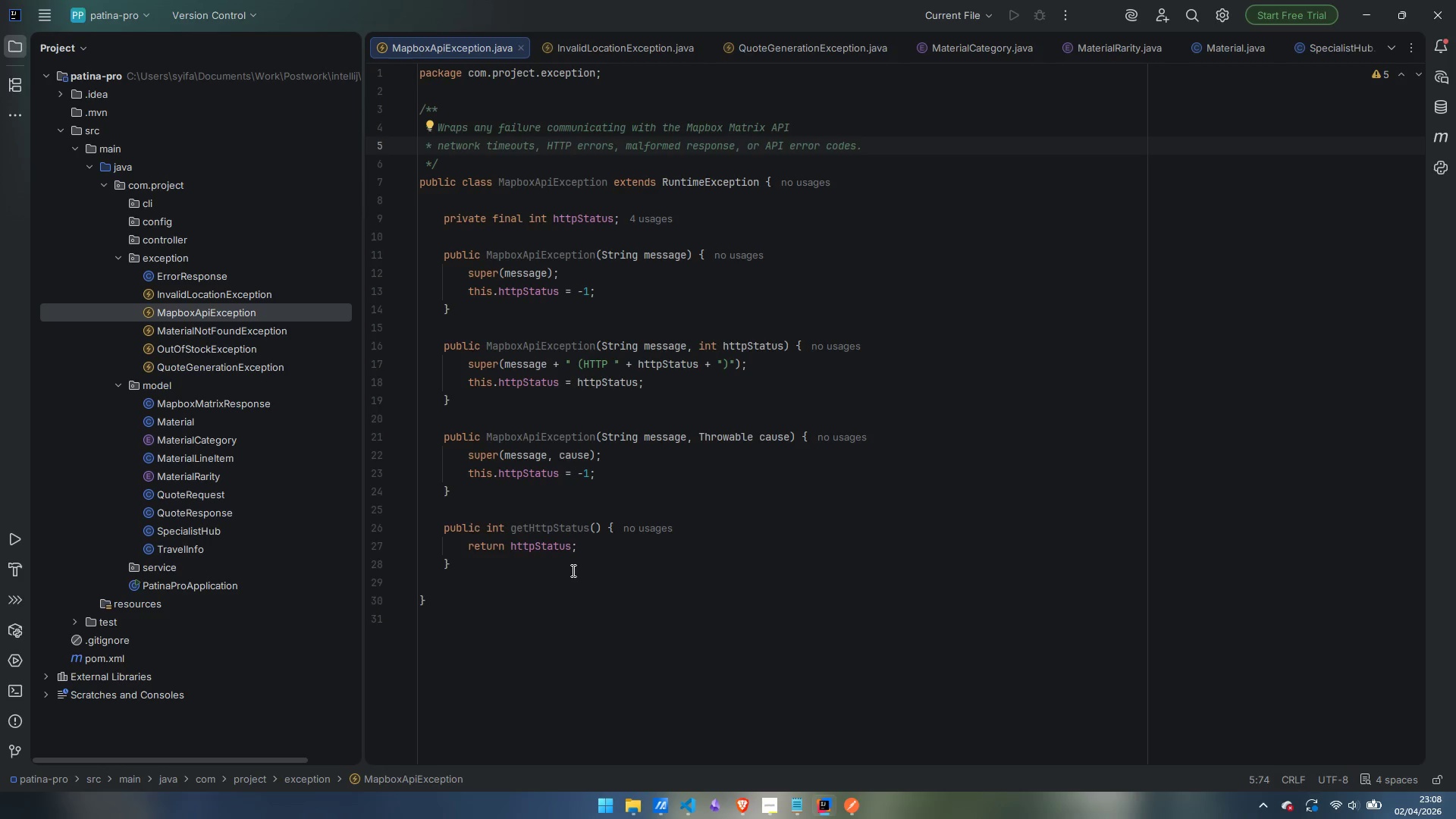 
wait(6.37)
 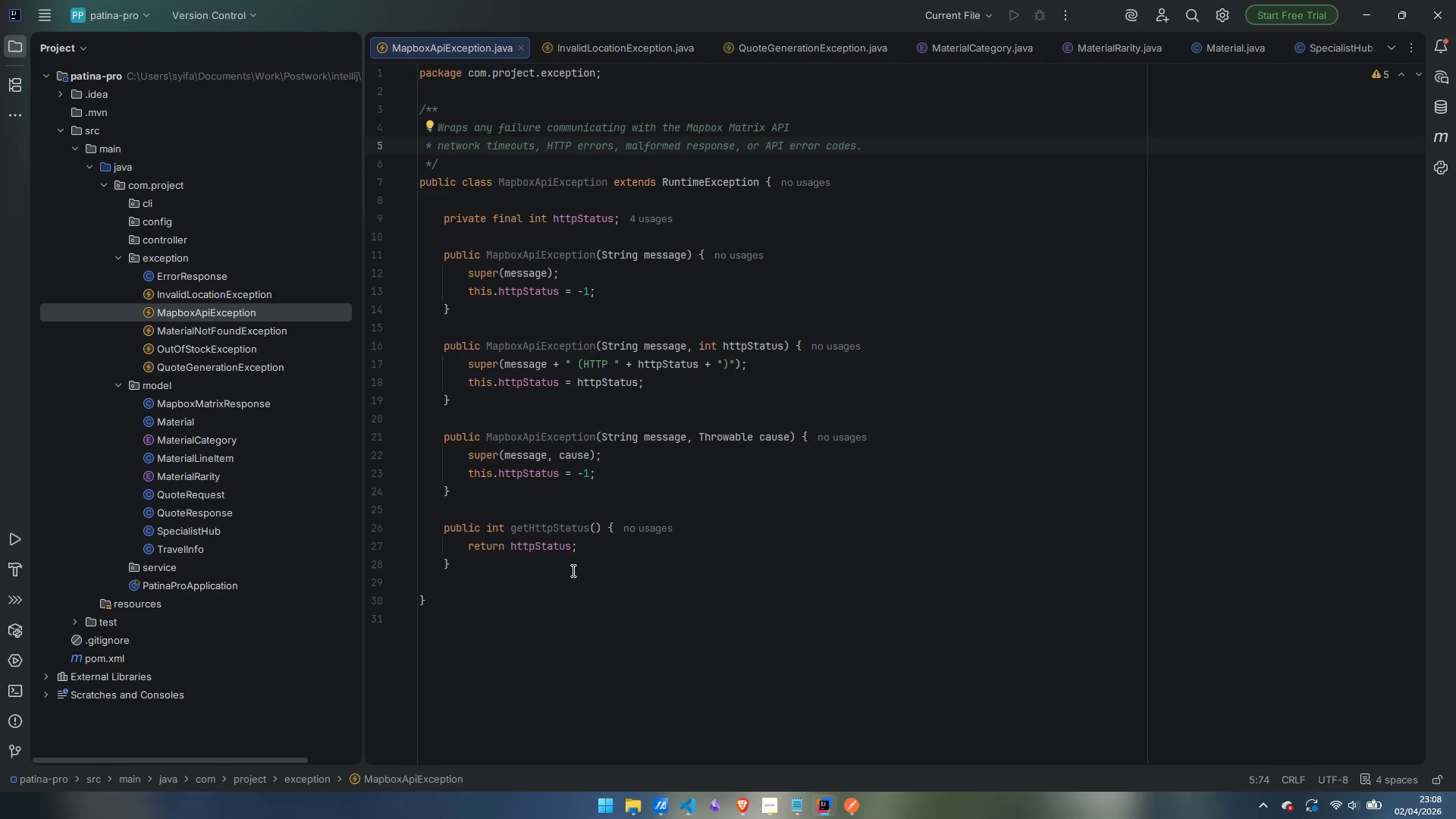 
scroll: coordinate [820, 525], scroll_direction: up, amount: 3.0
 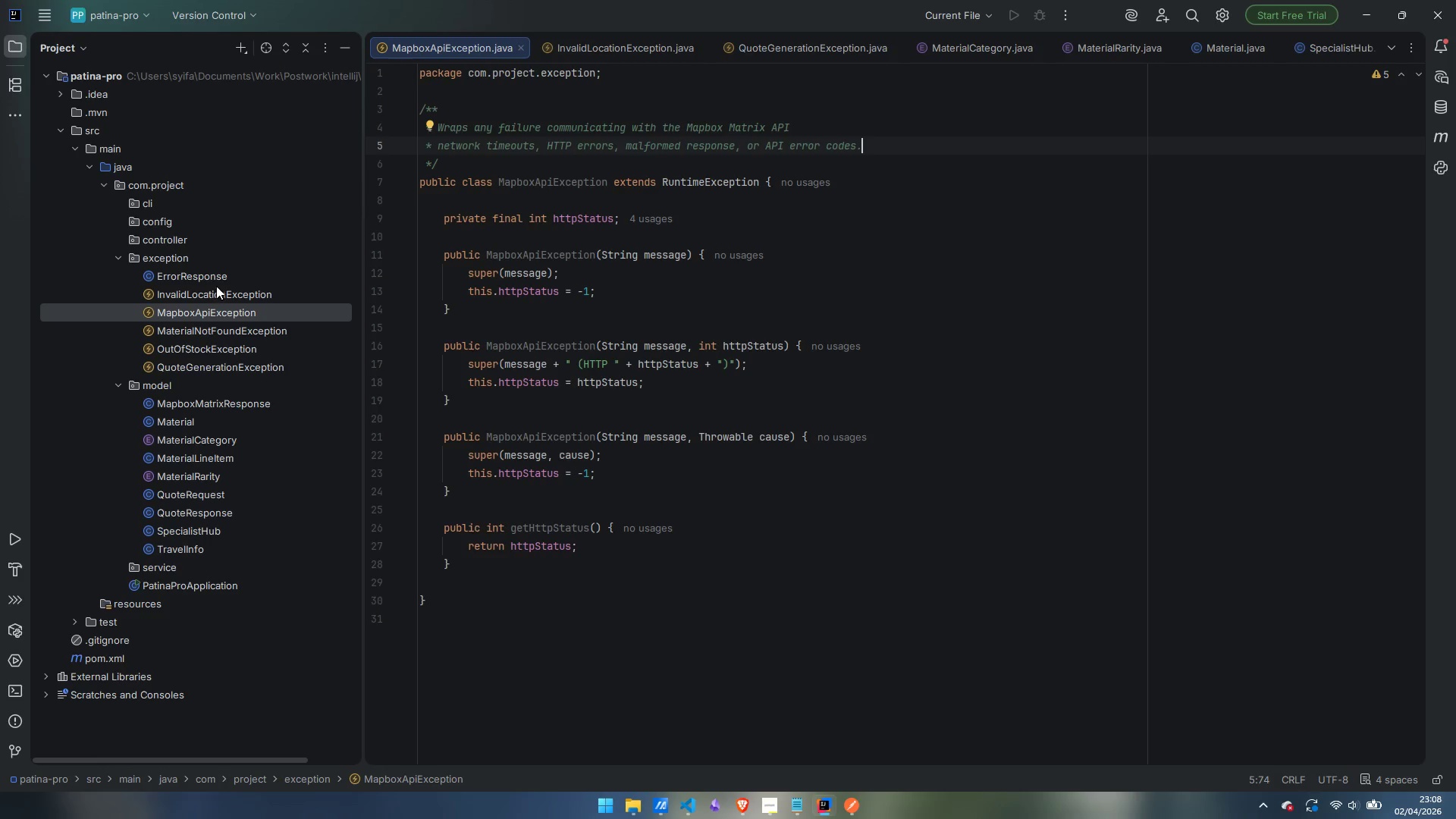 
double_click([210, 275])
 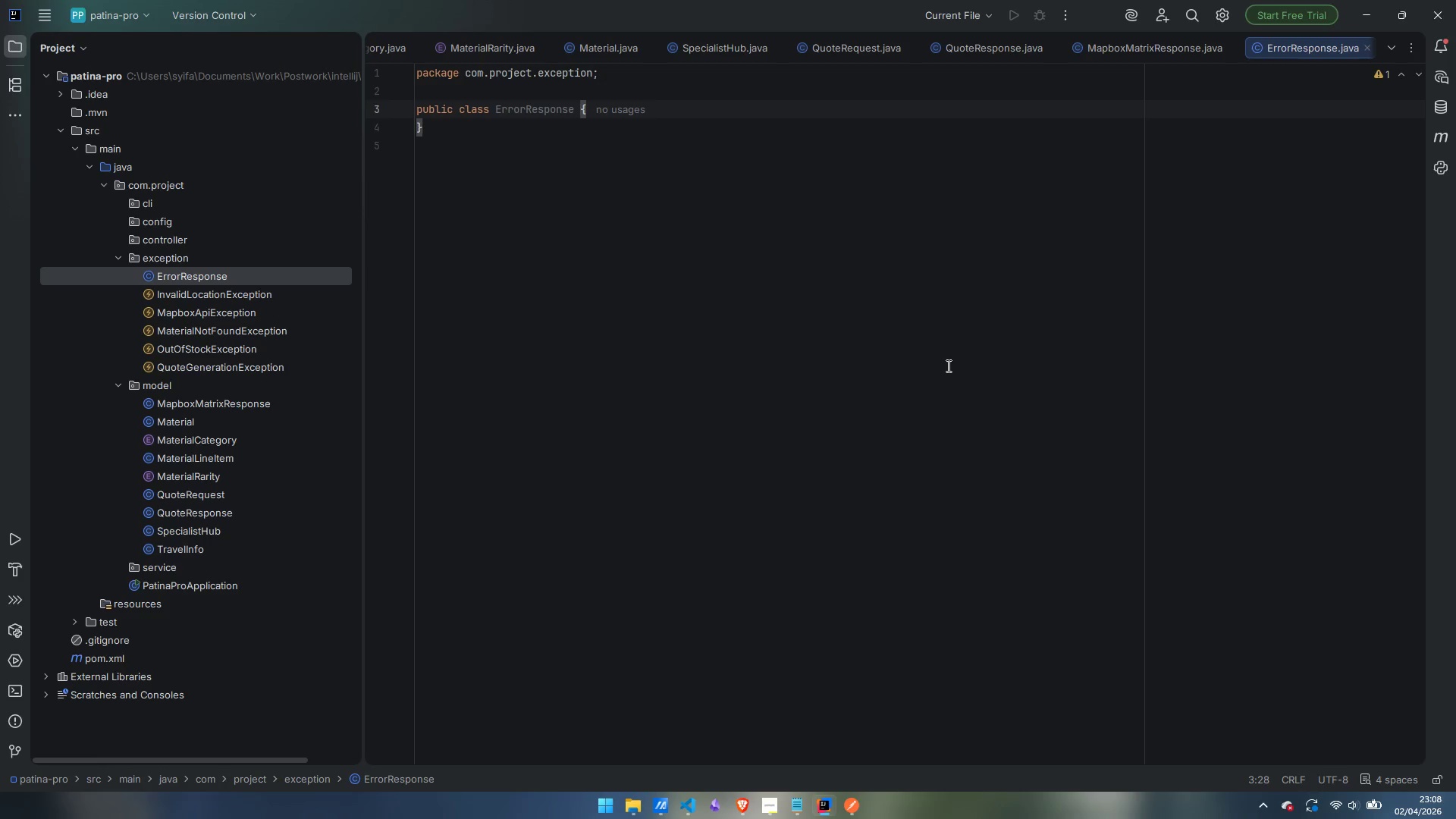 
wait(11.56)
 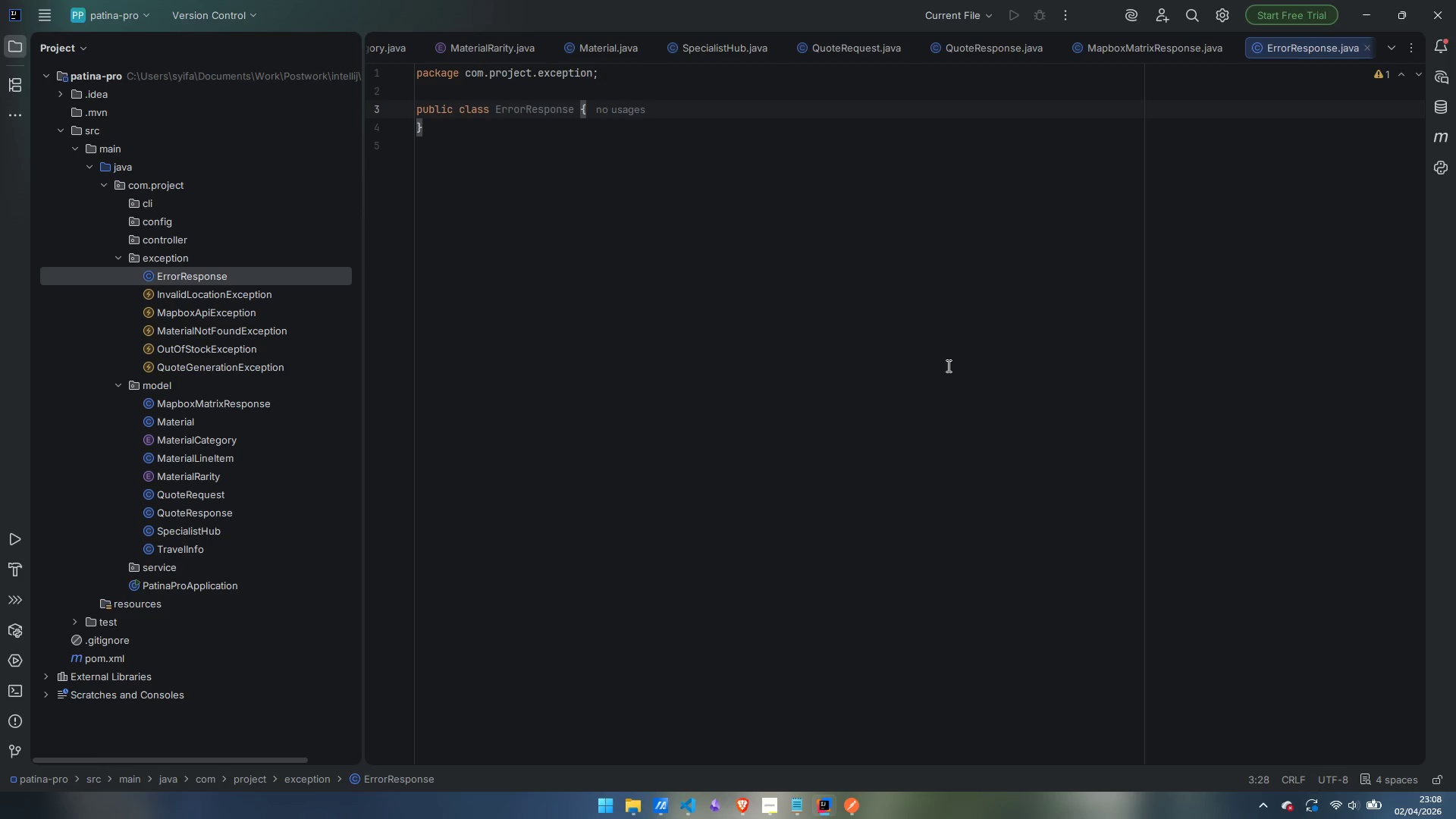 
double_click([183, 259])
 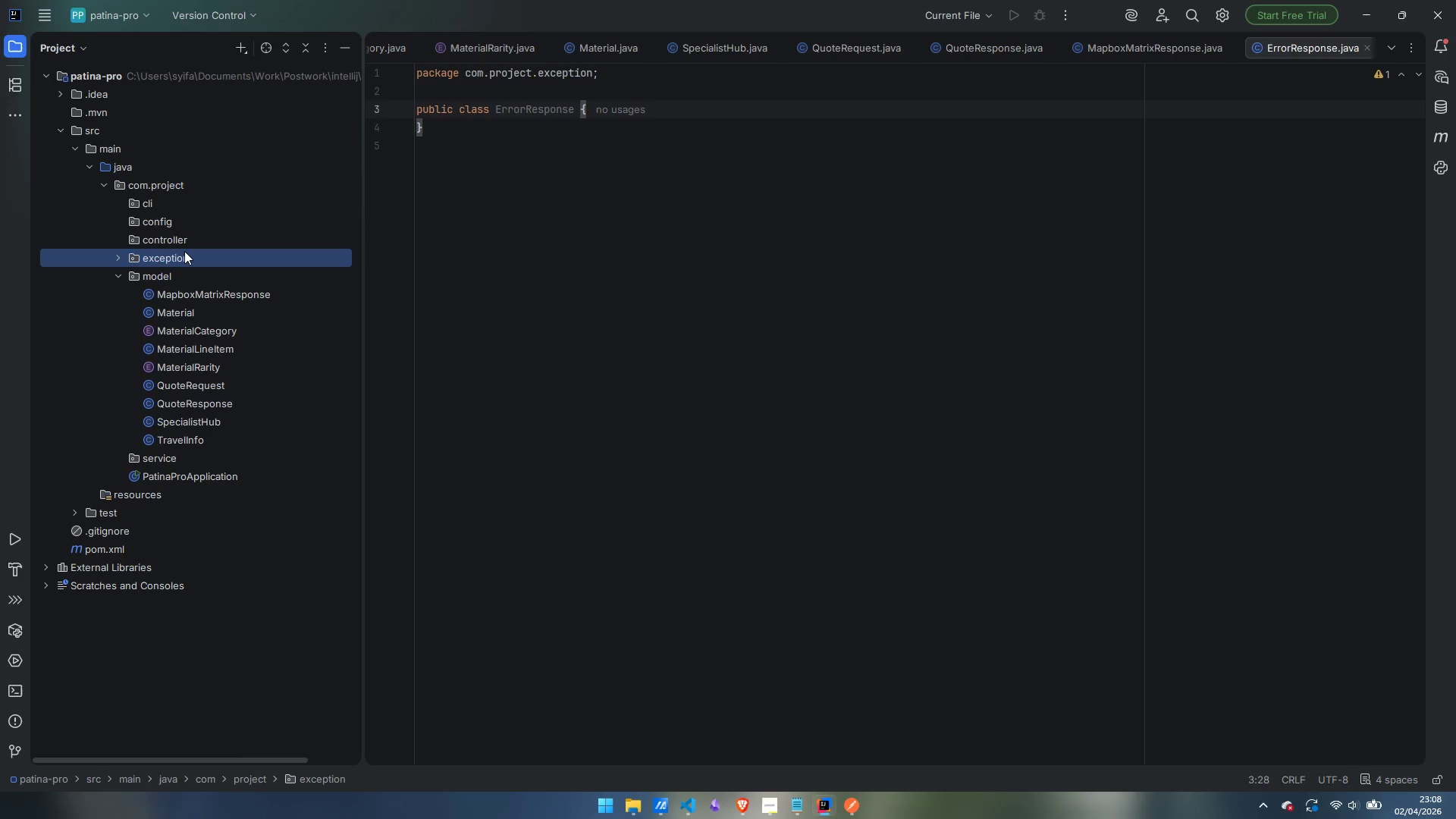 
double_click([184, 251])
 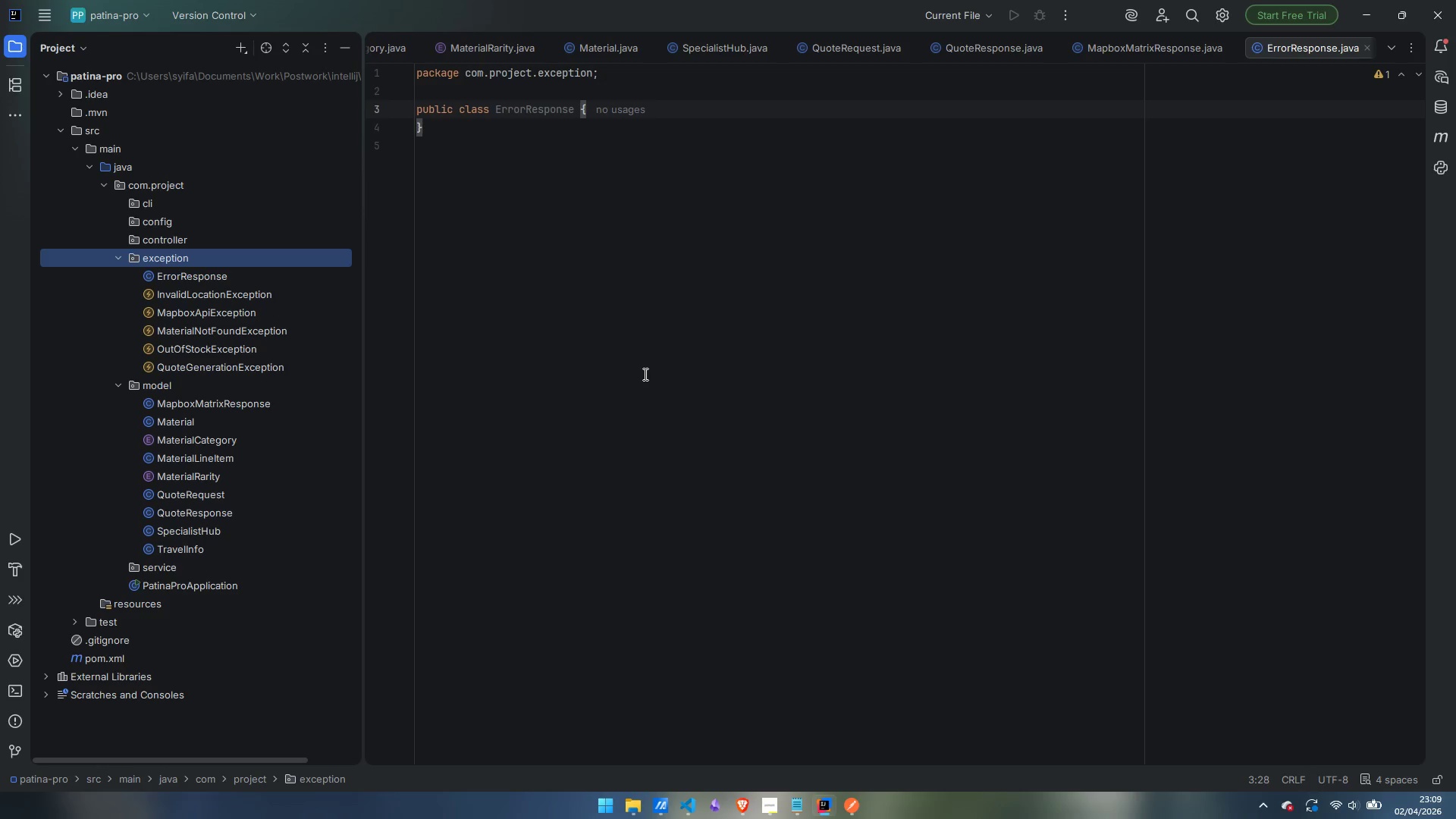 
wait(31.25)
 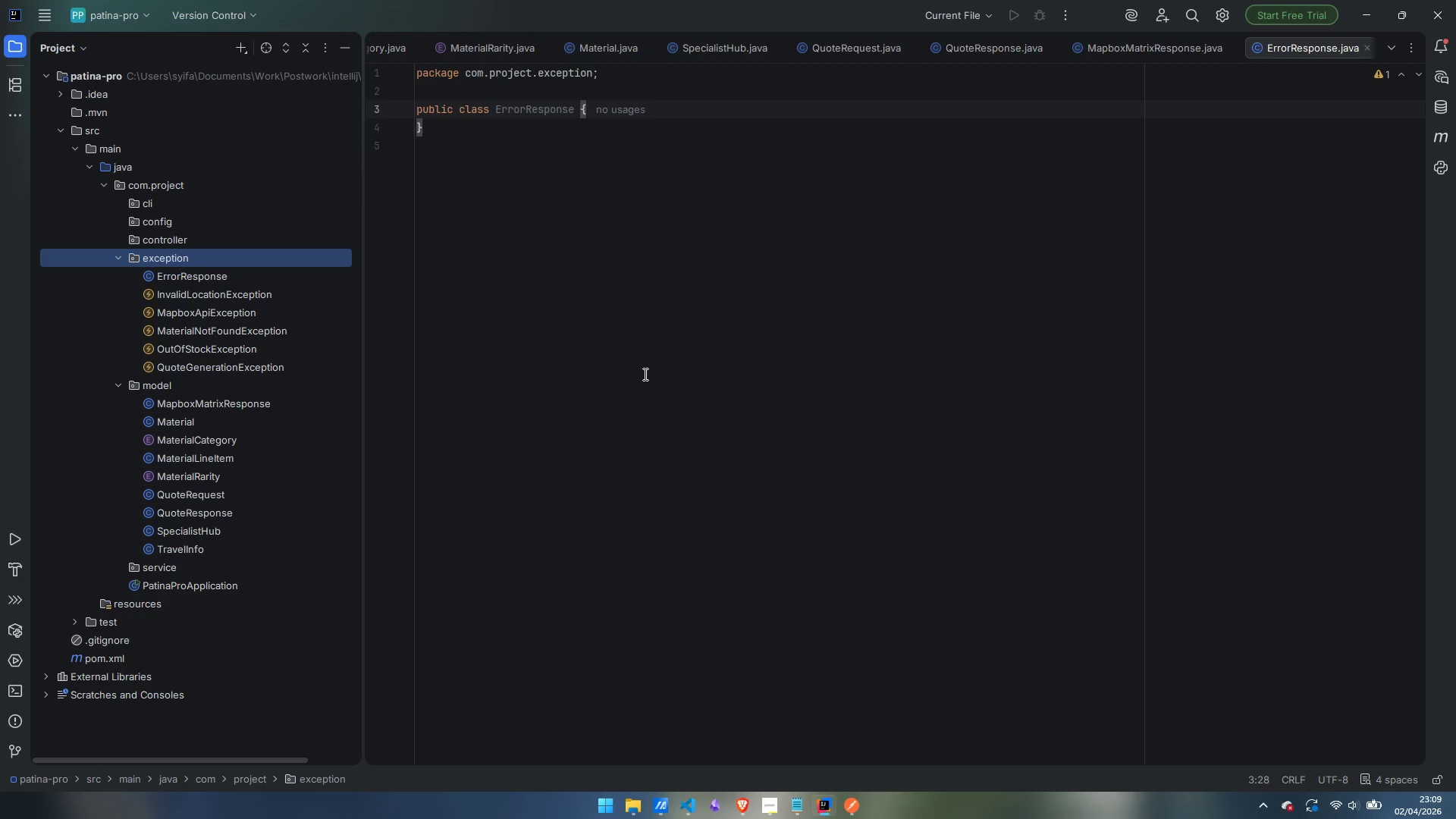 
key(ArrowUp)
 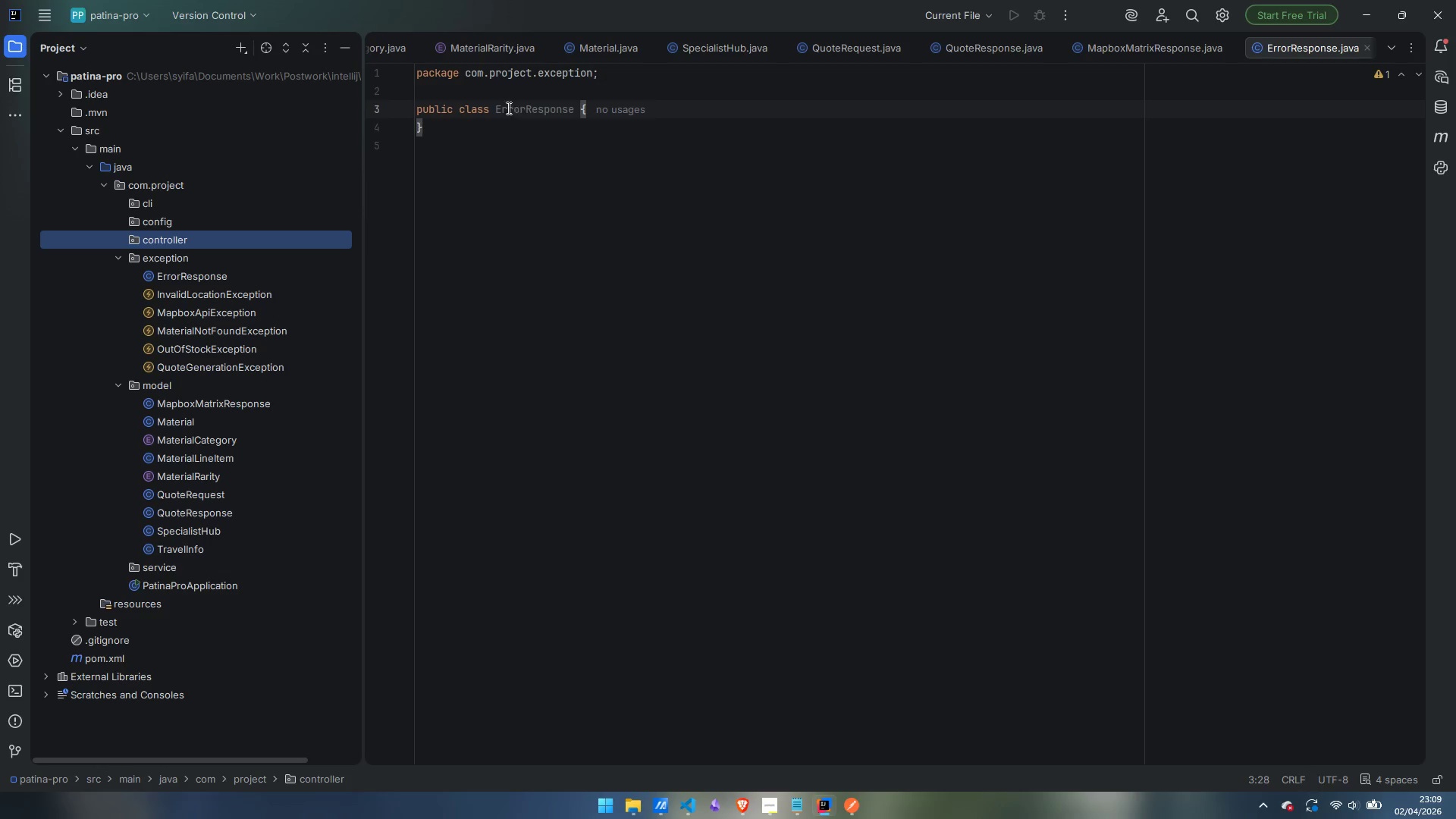 
left_click([502, 94])
 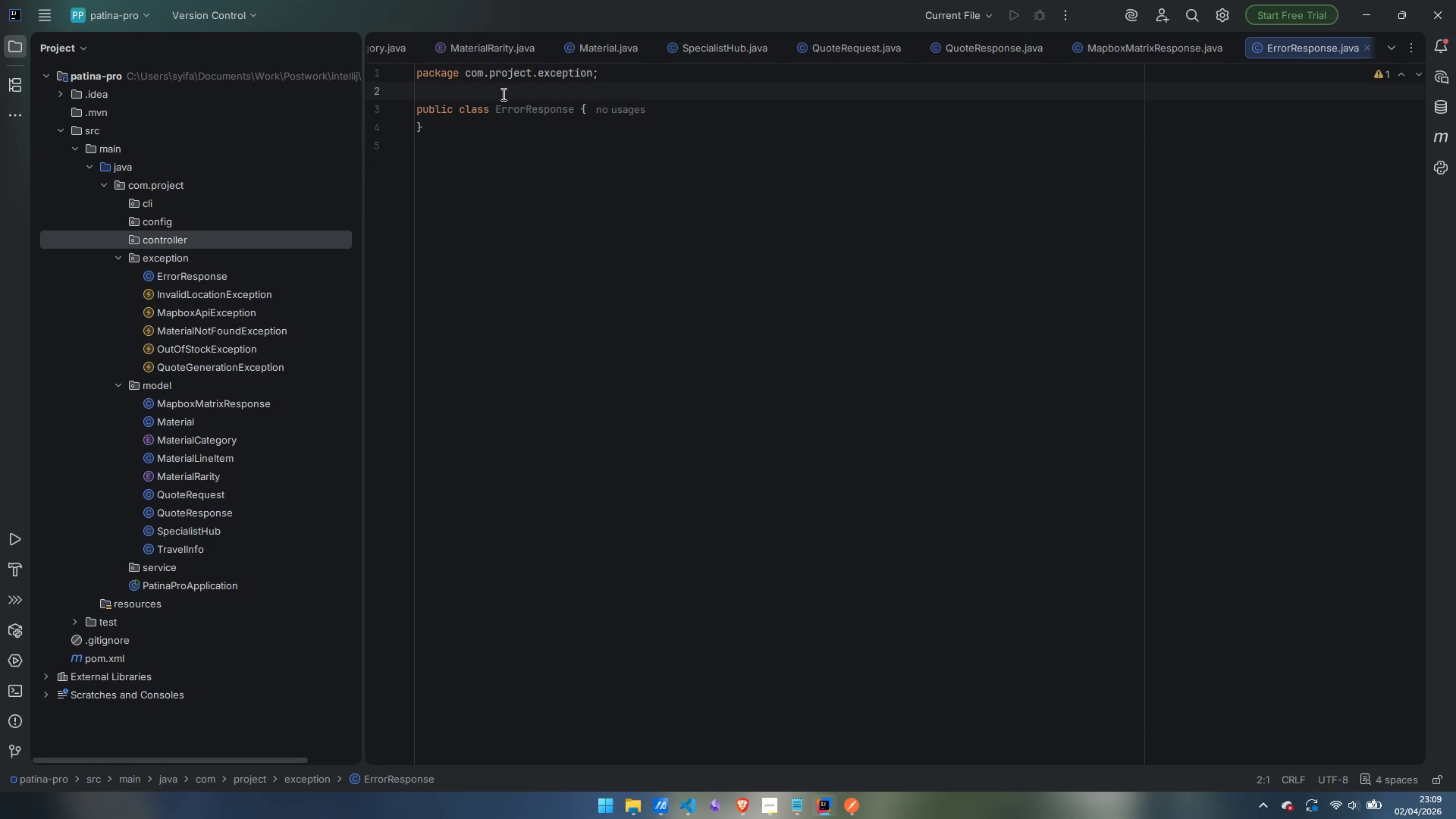 
key(Enter)
 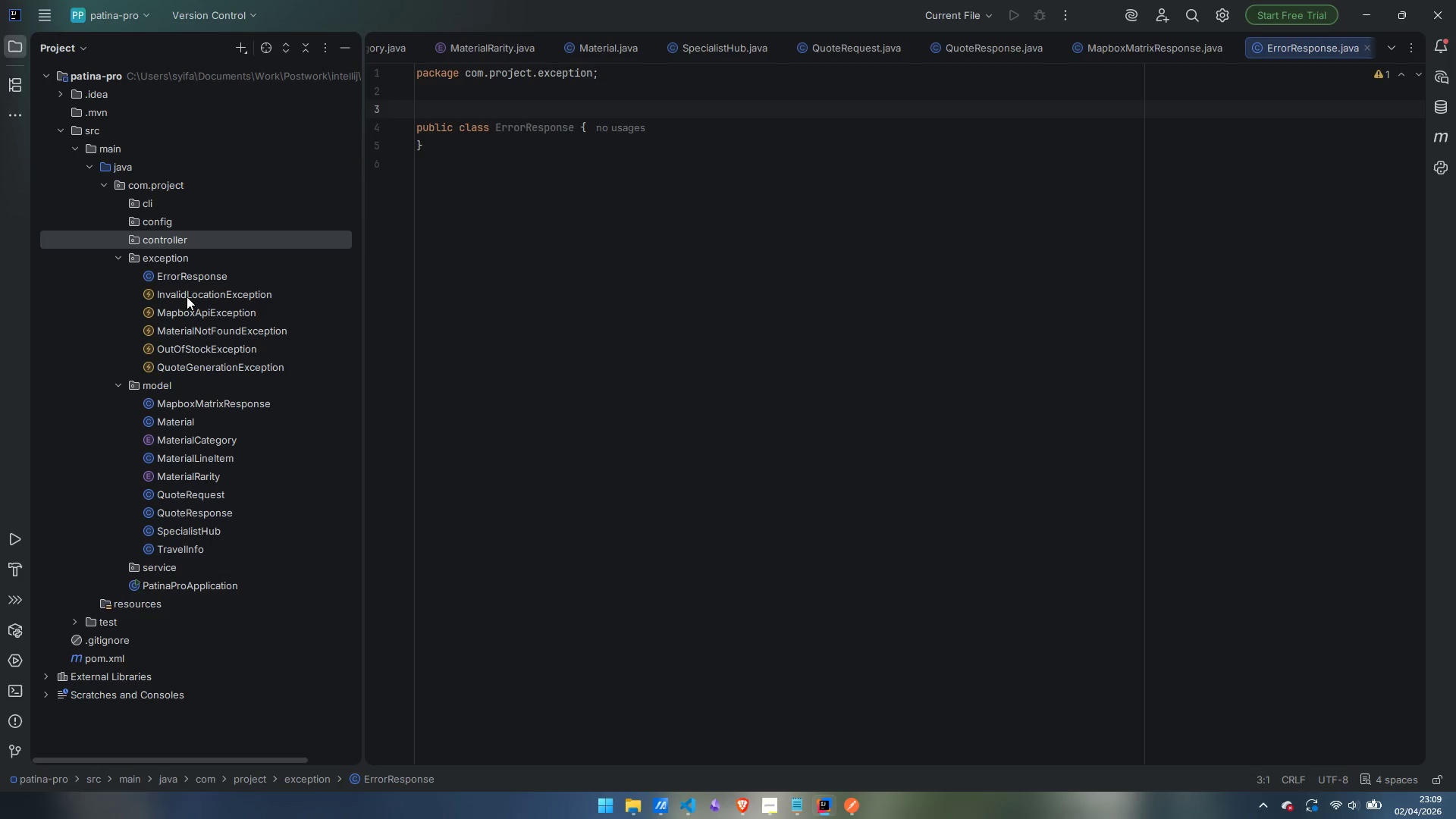 
left_click_drag(start_coordinate=[184, 274], to_coordinate=[168, 383])
 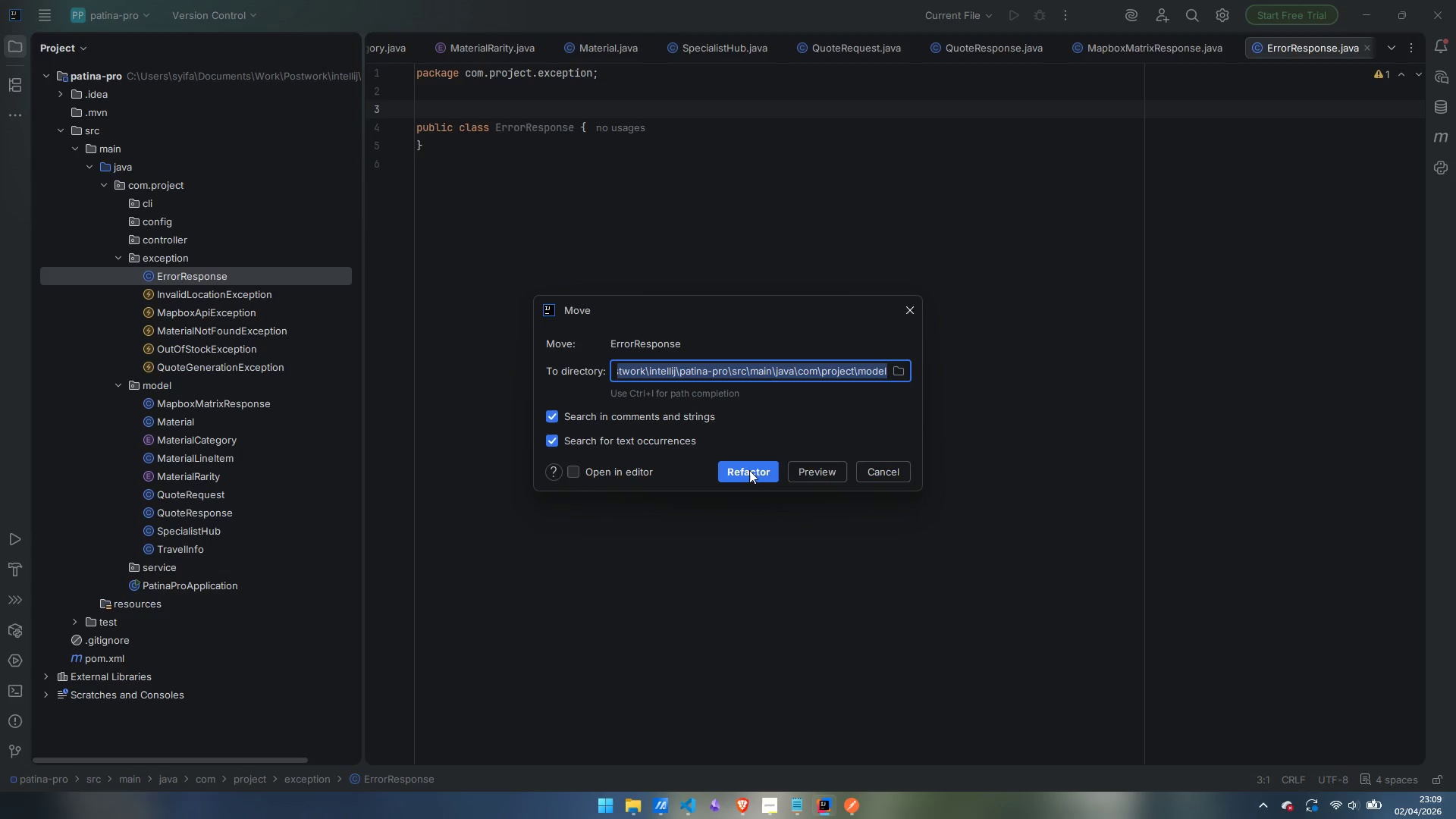 
left_click([749, 471])
 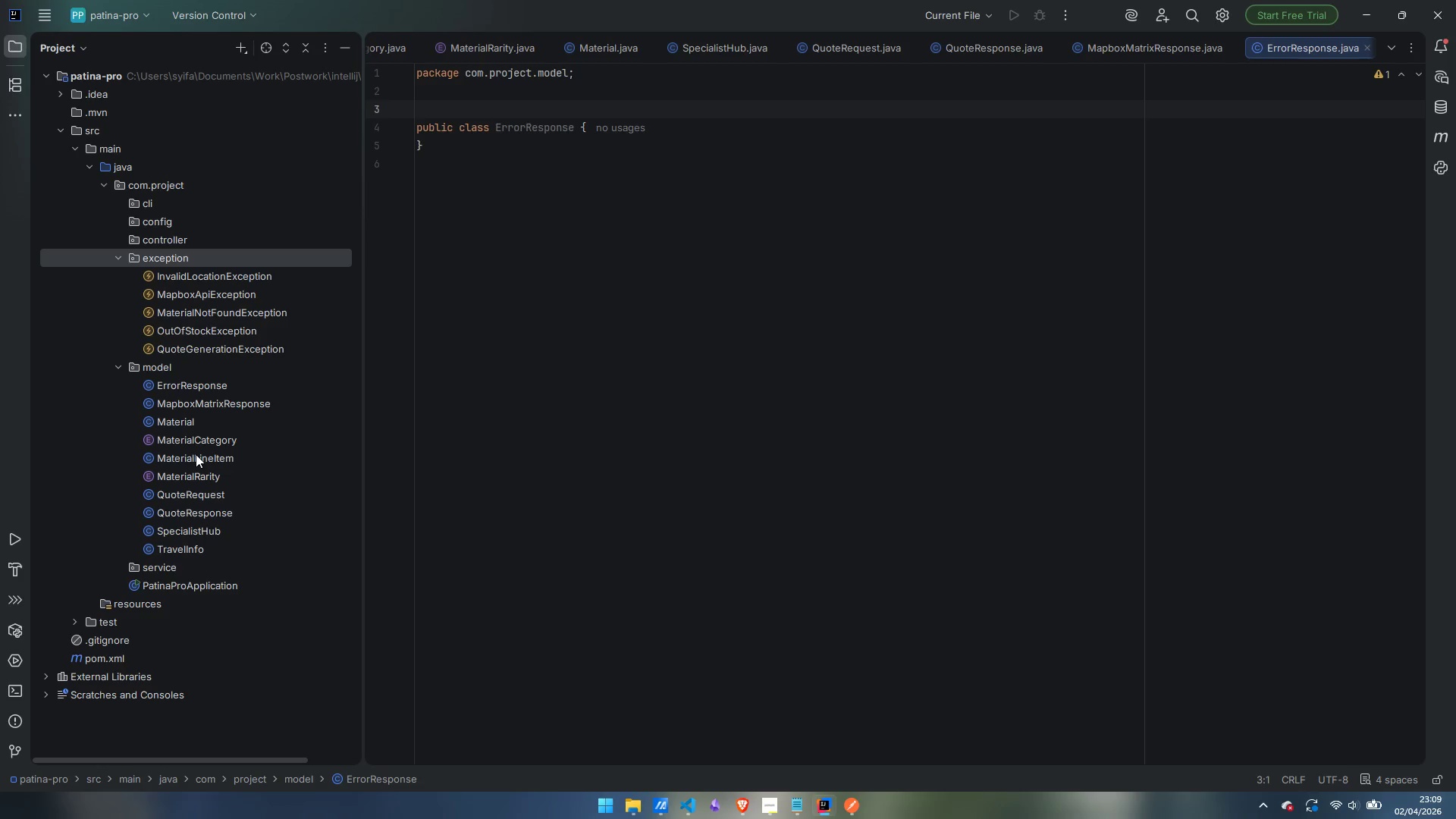 
wait(17.67)
 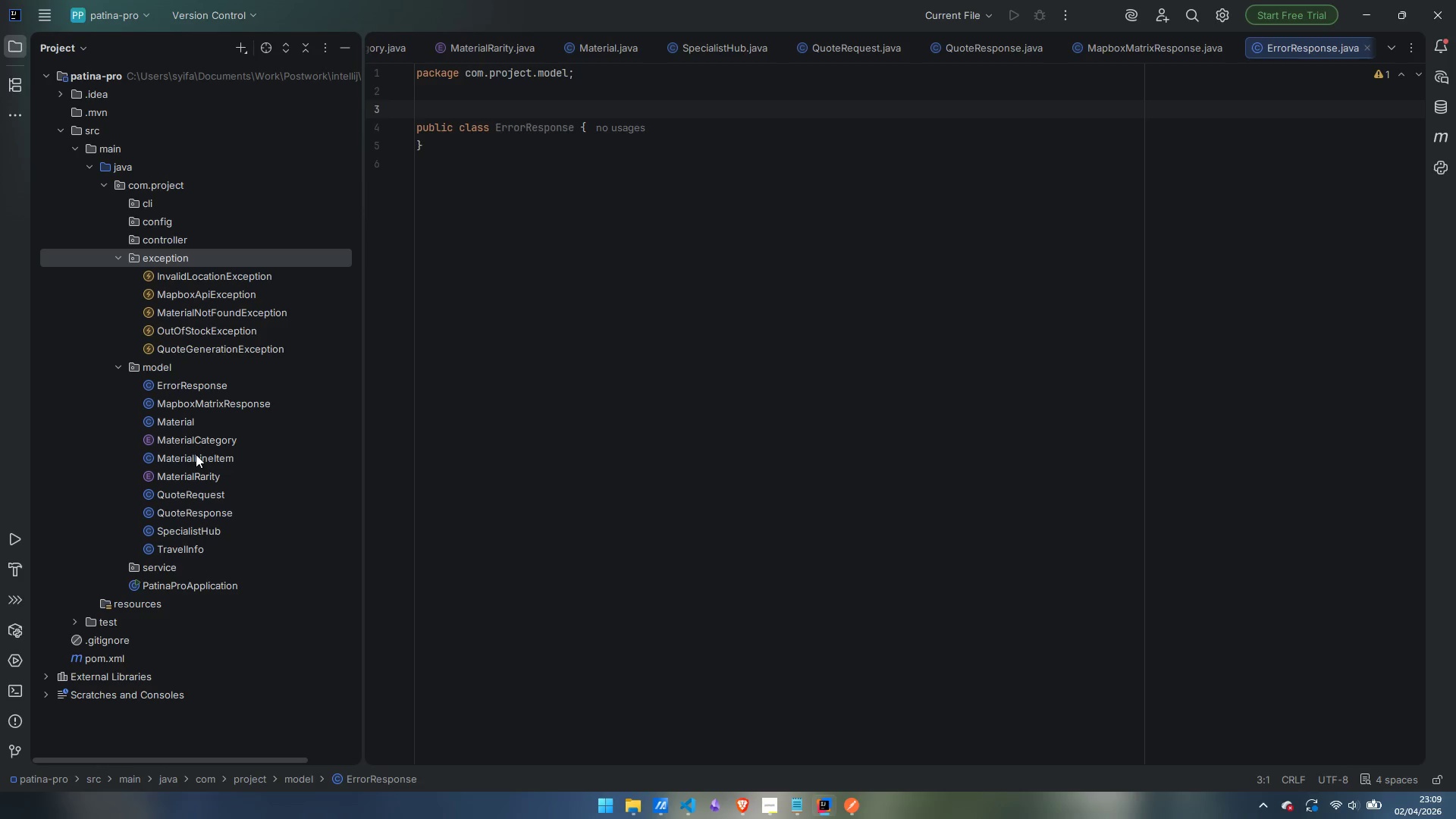 
double_click([184, 380])
 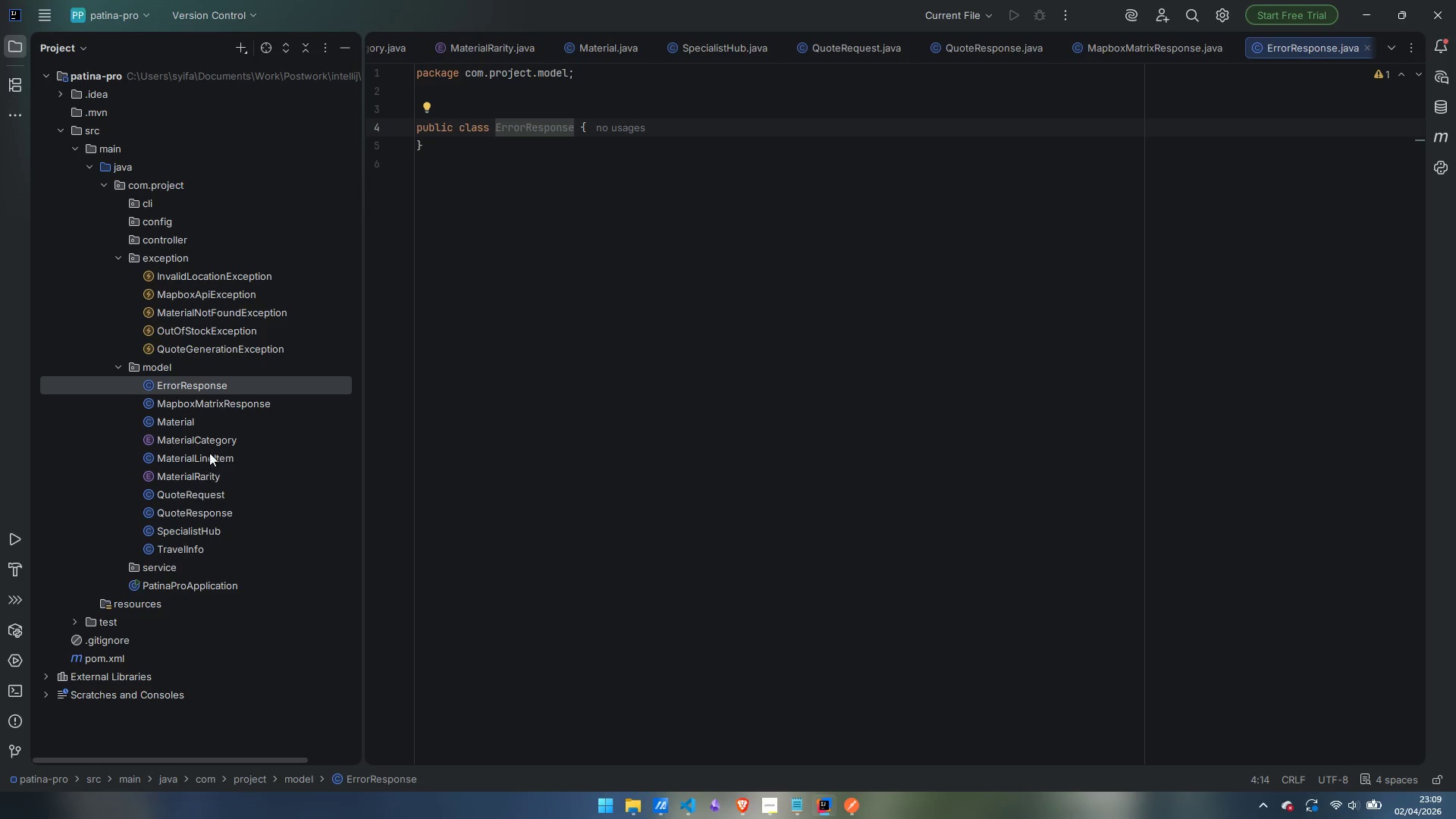 
wait(7.73)
 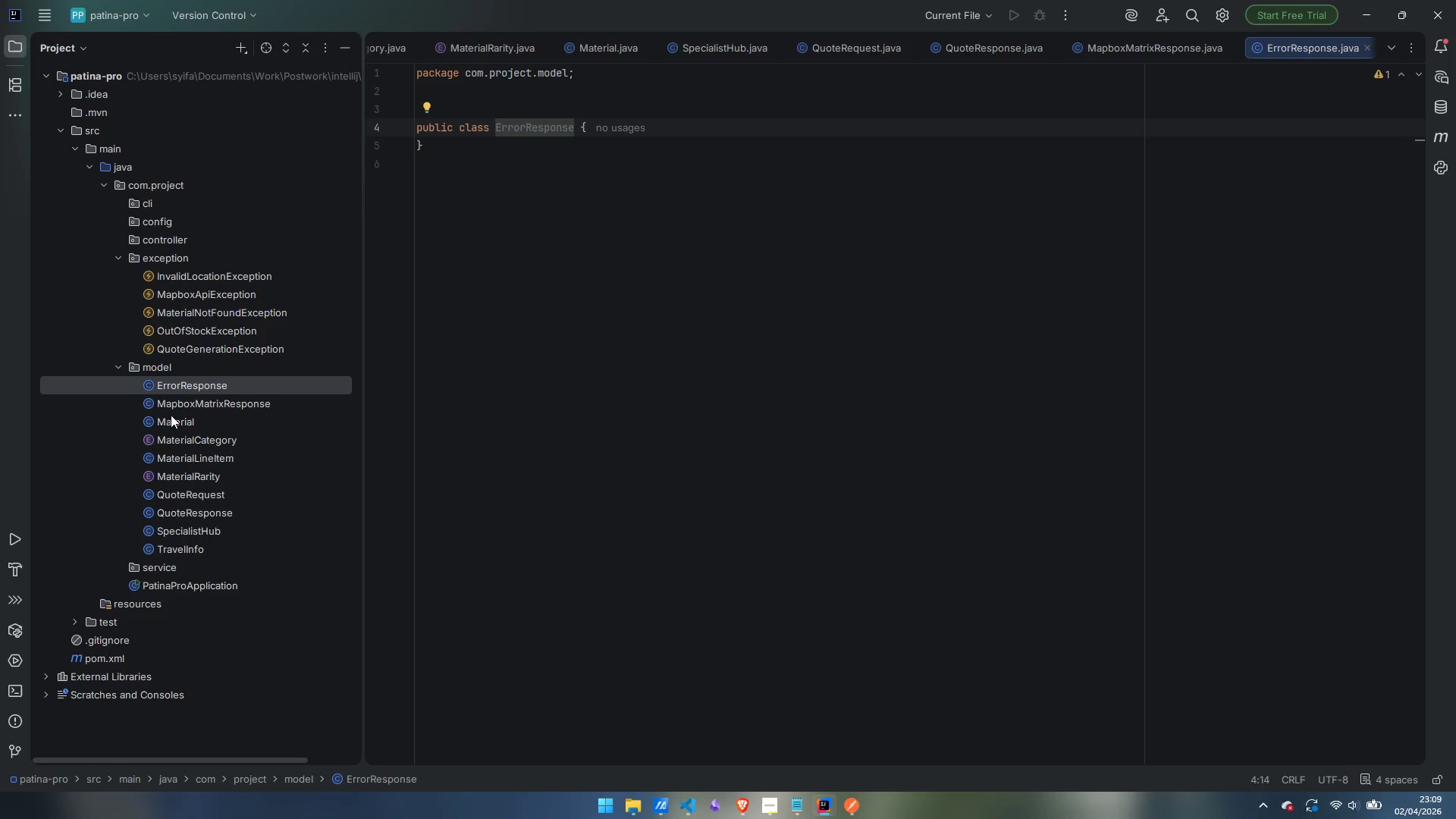 
double_click([212, 400])
 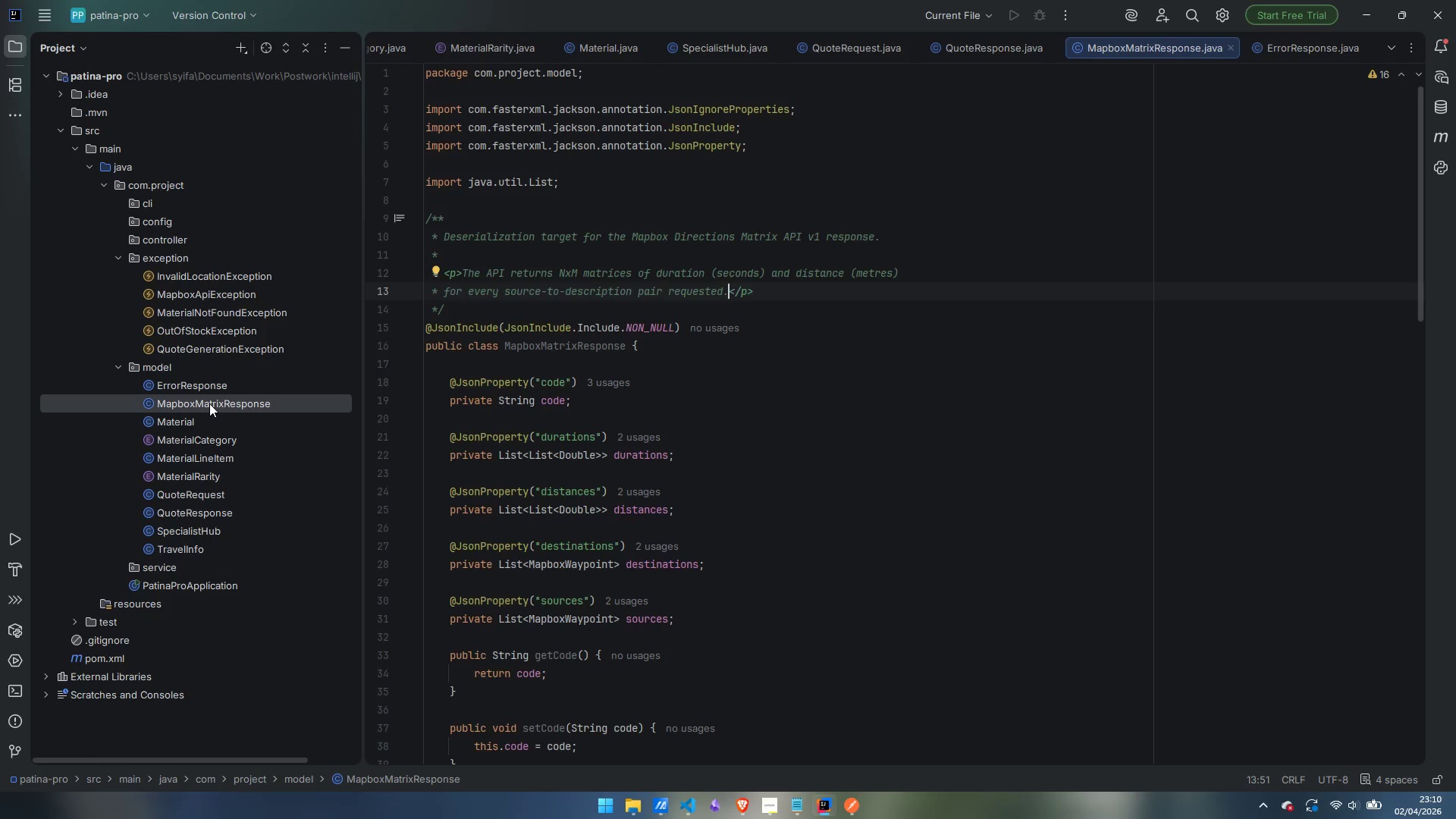 
wait(29.23)
 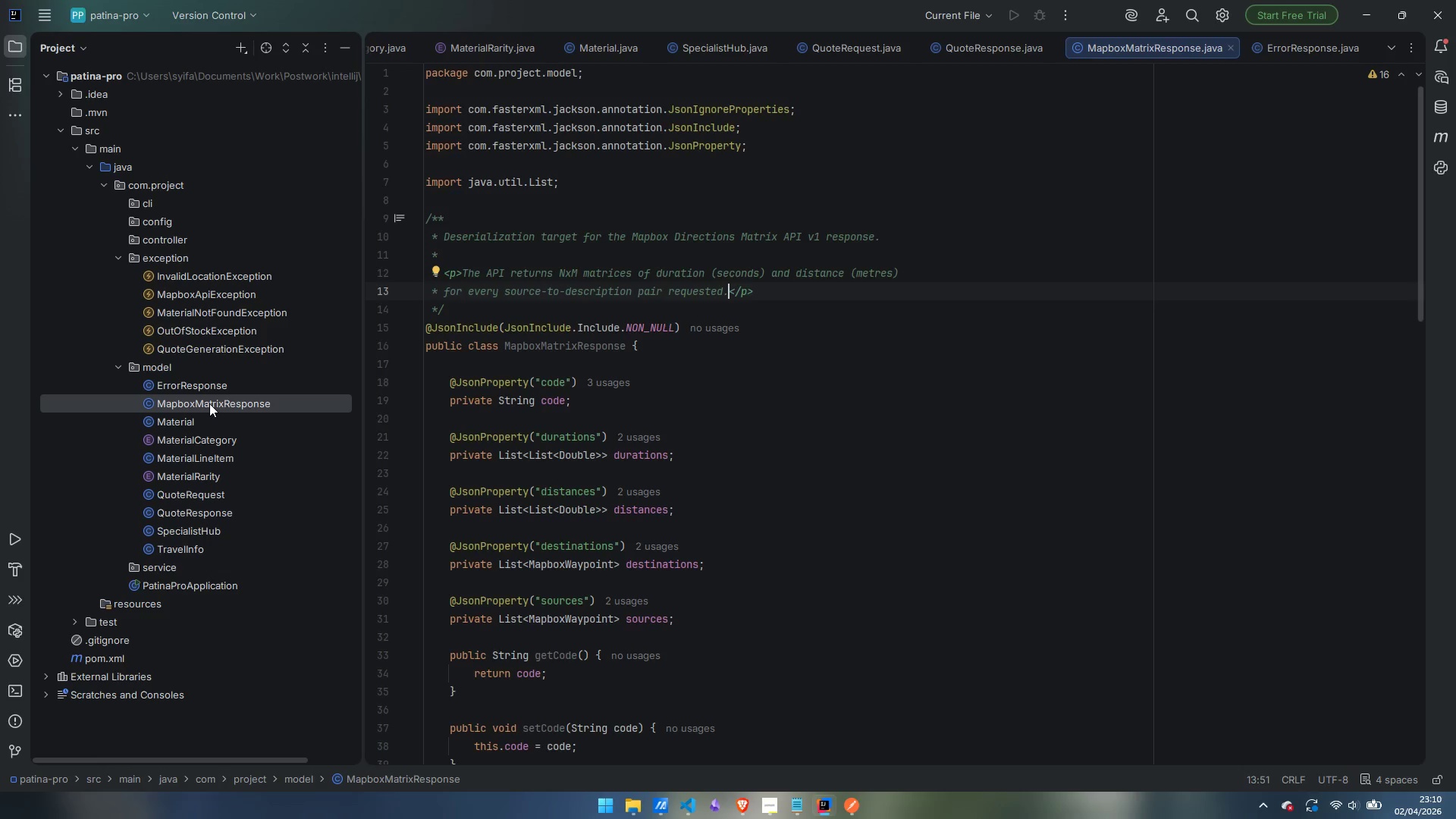 
double_click([234, 379])
 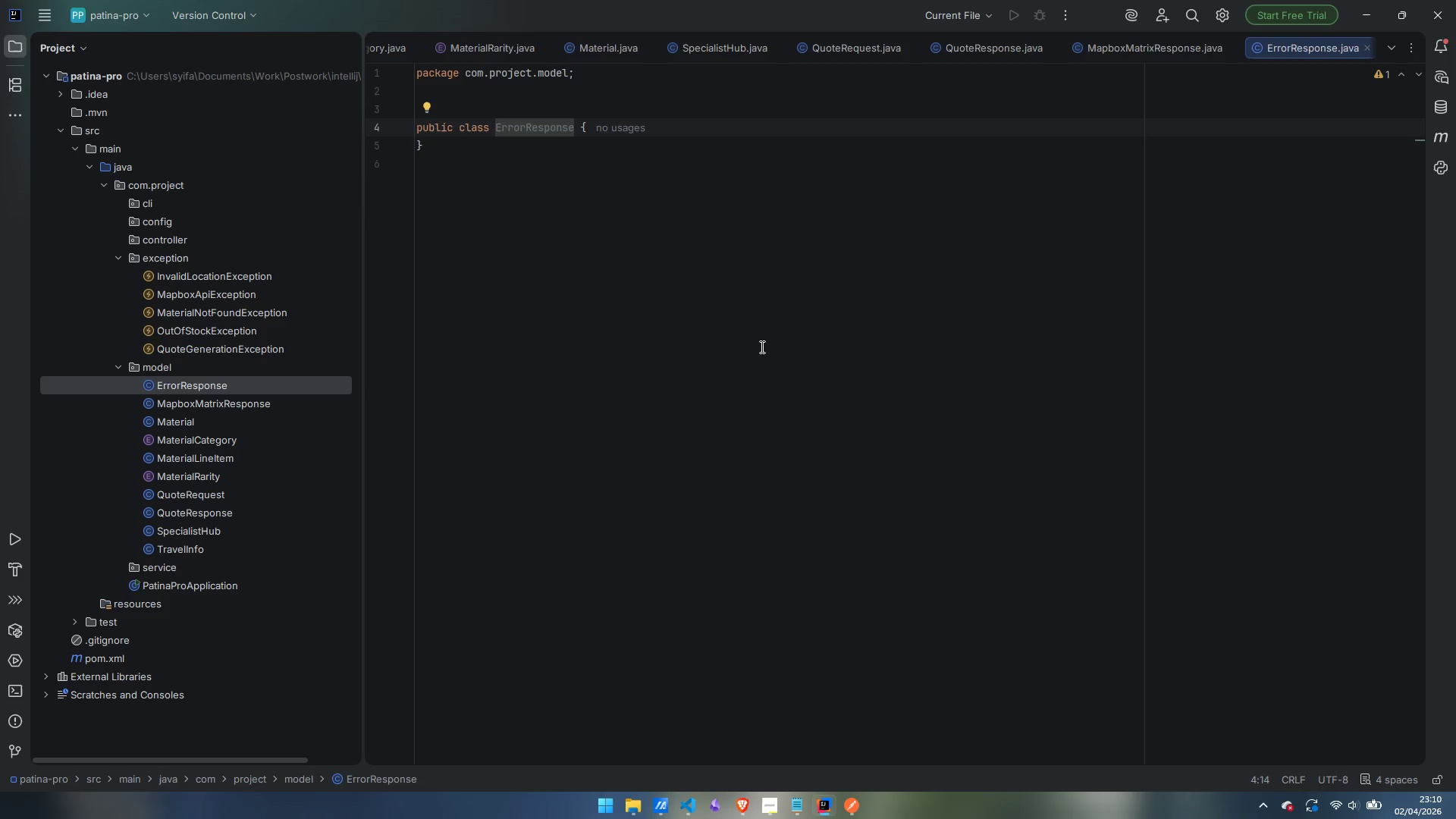 
wait(26.7)
 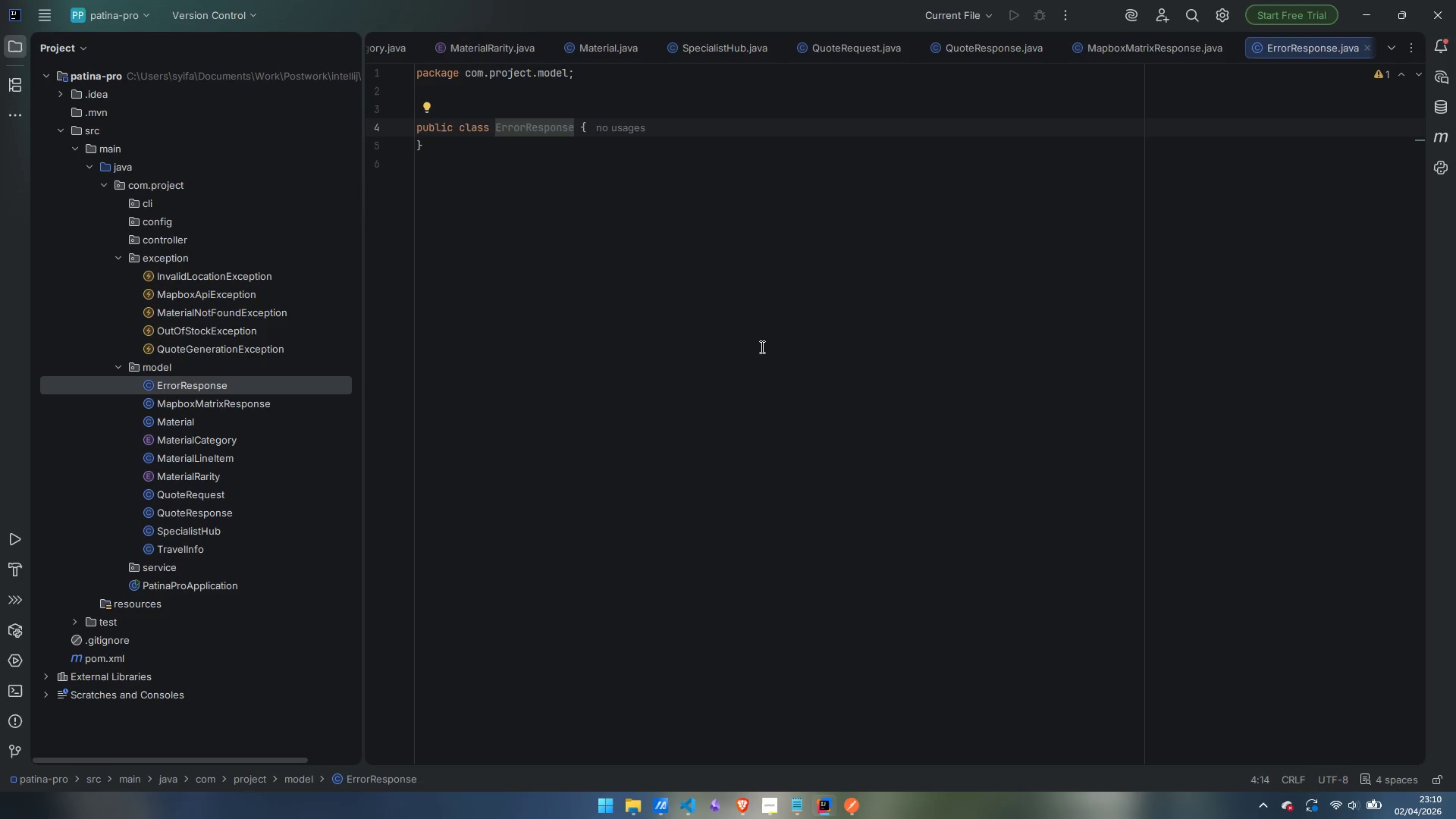 
left_click([508, 111])
 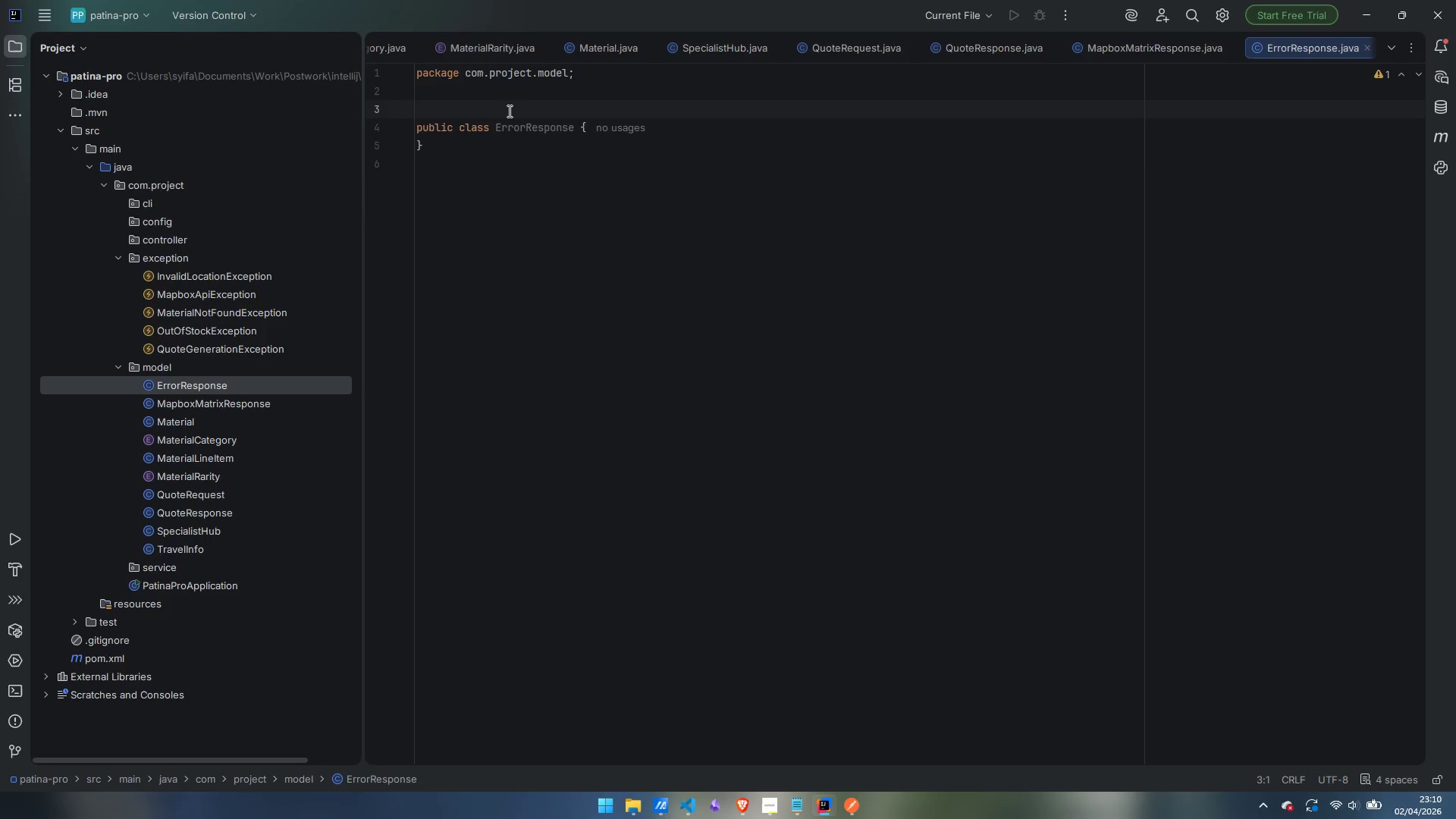 
type(@JSonInclude)
 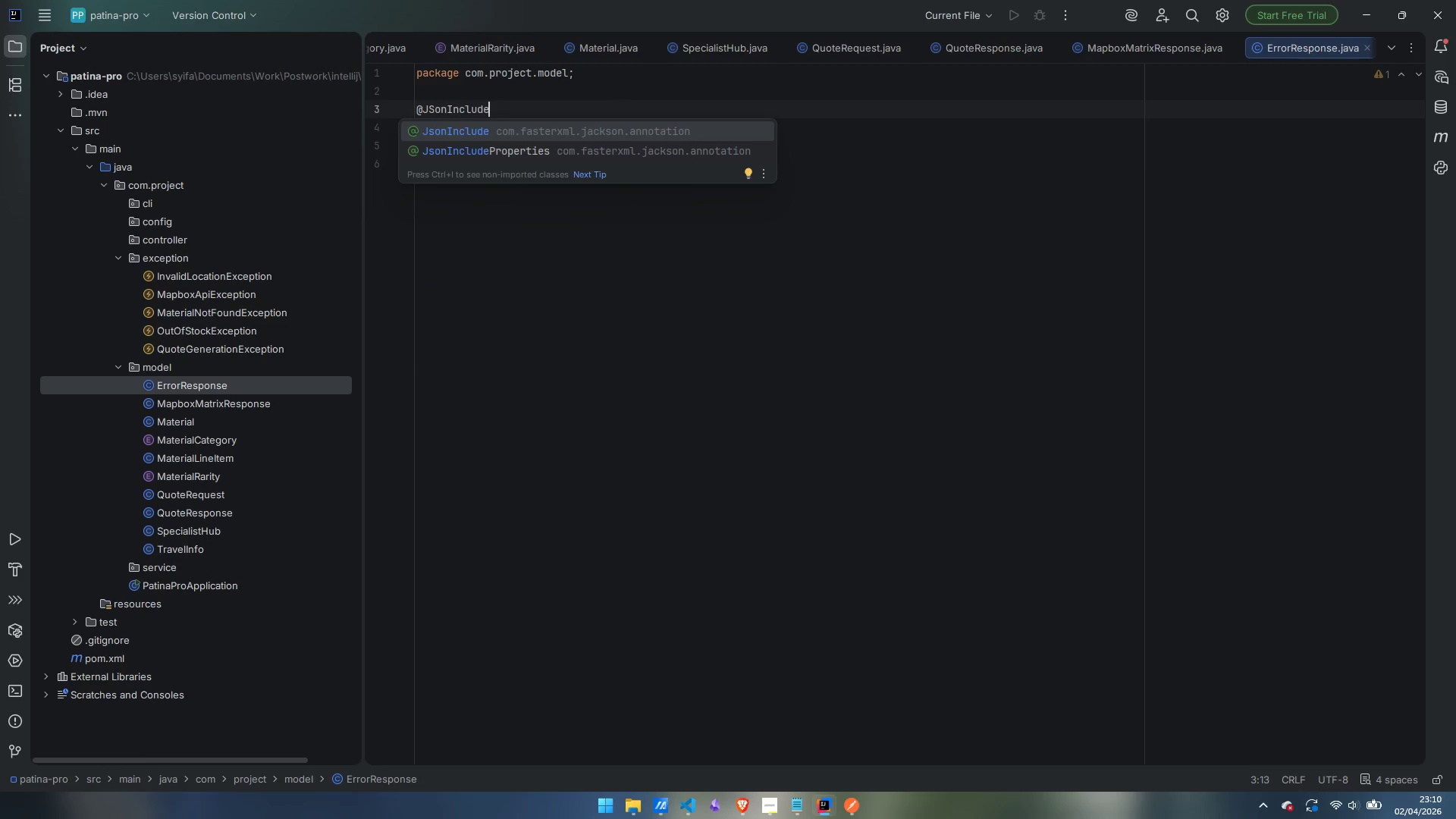 
key(Enter)
 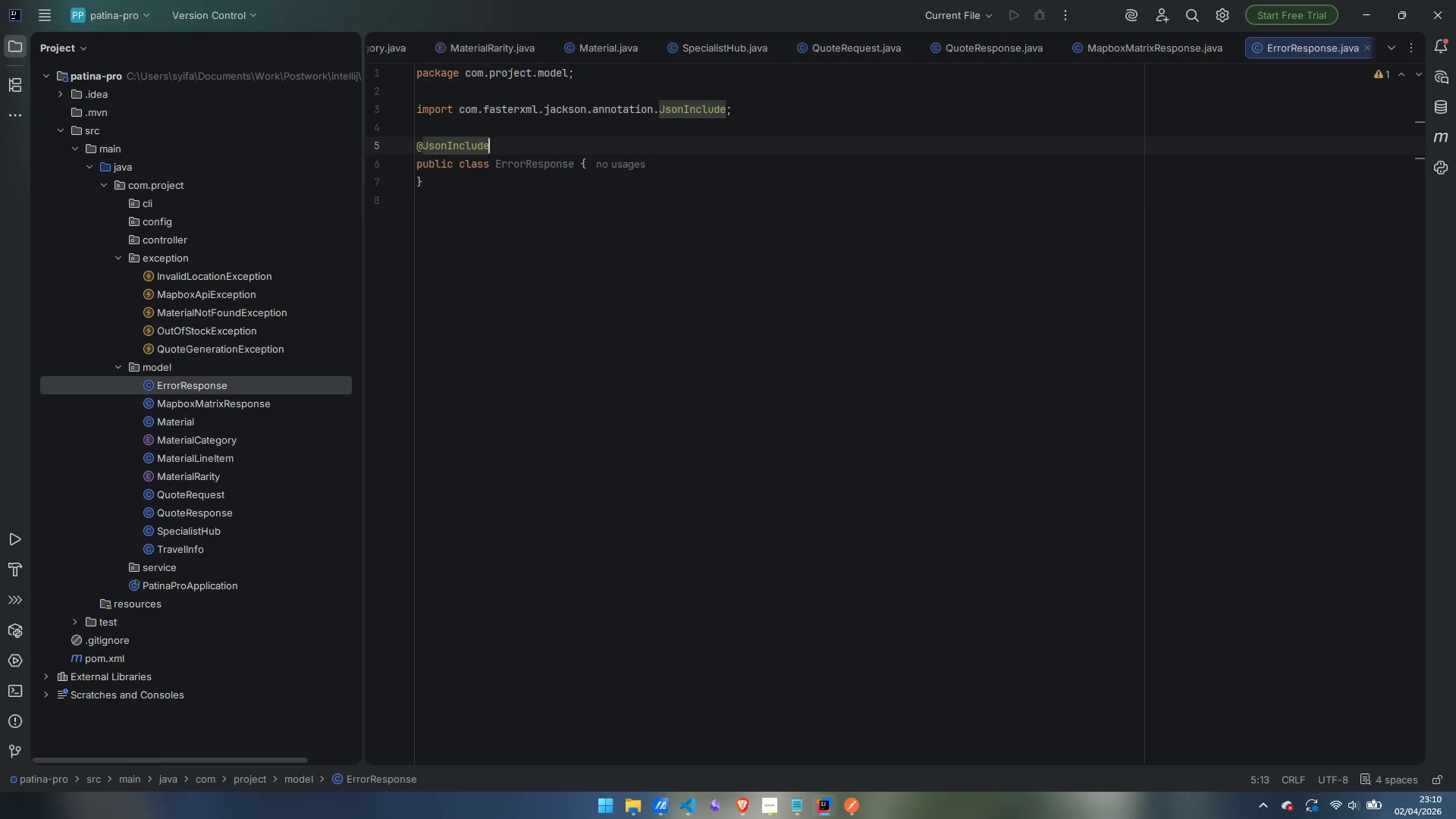 
type((JsonIncludfe)
key(Backspace)
key(Backspace)
type(e)
 